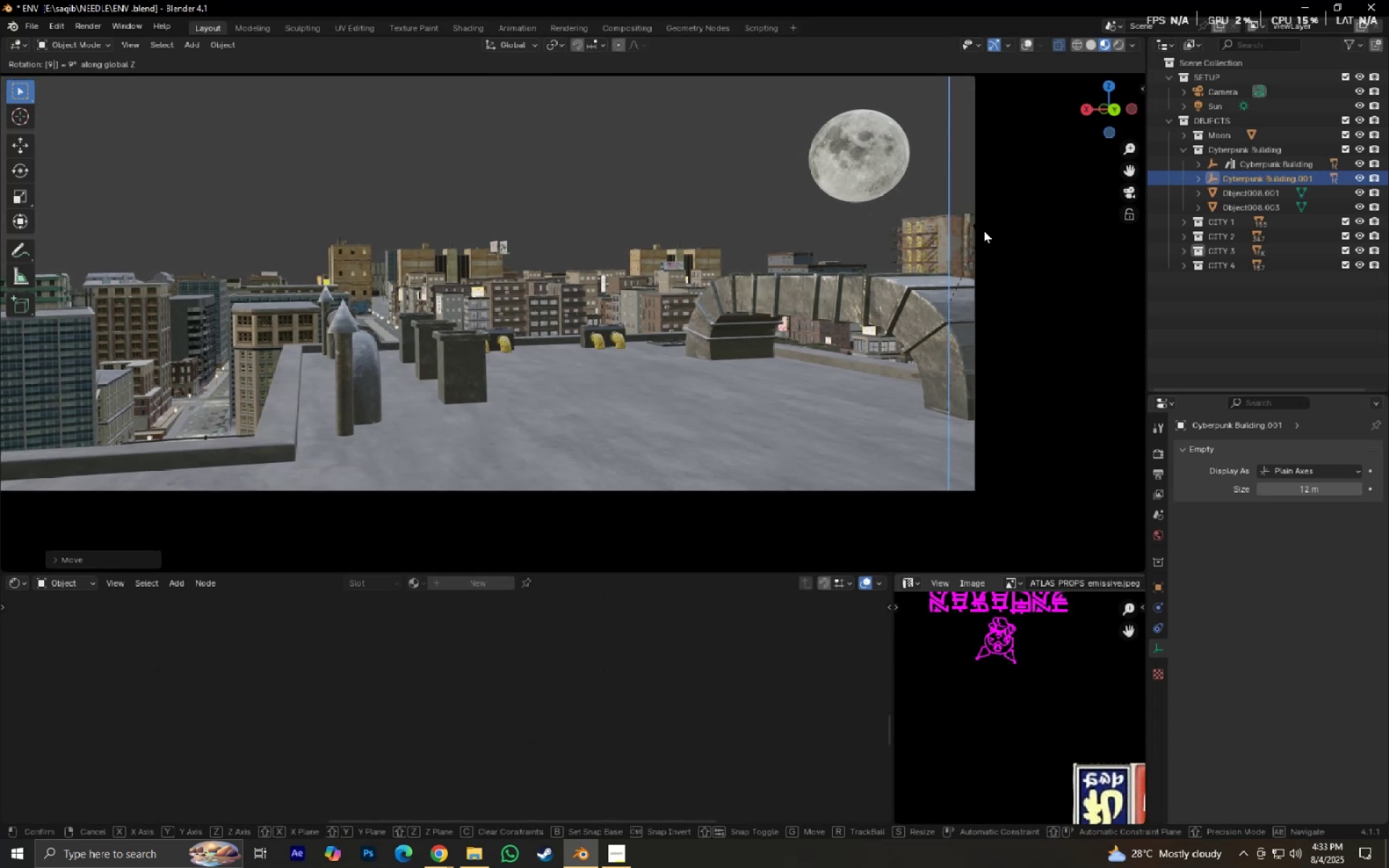 
key(Numpad0)
 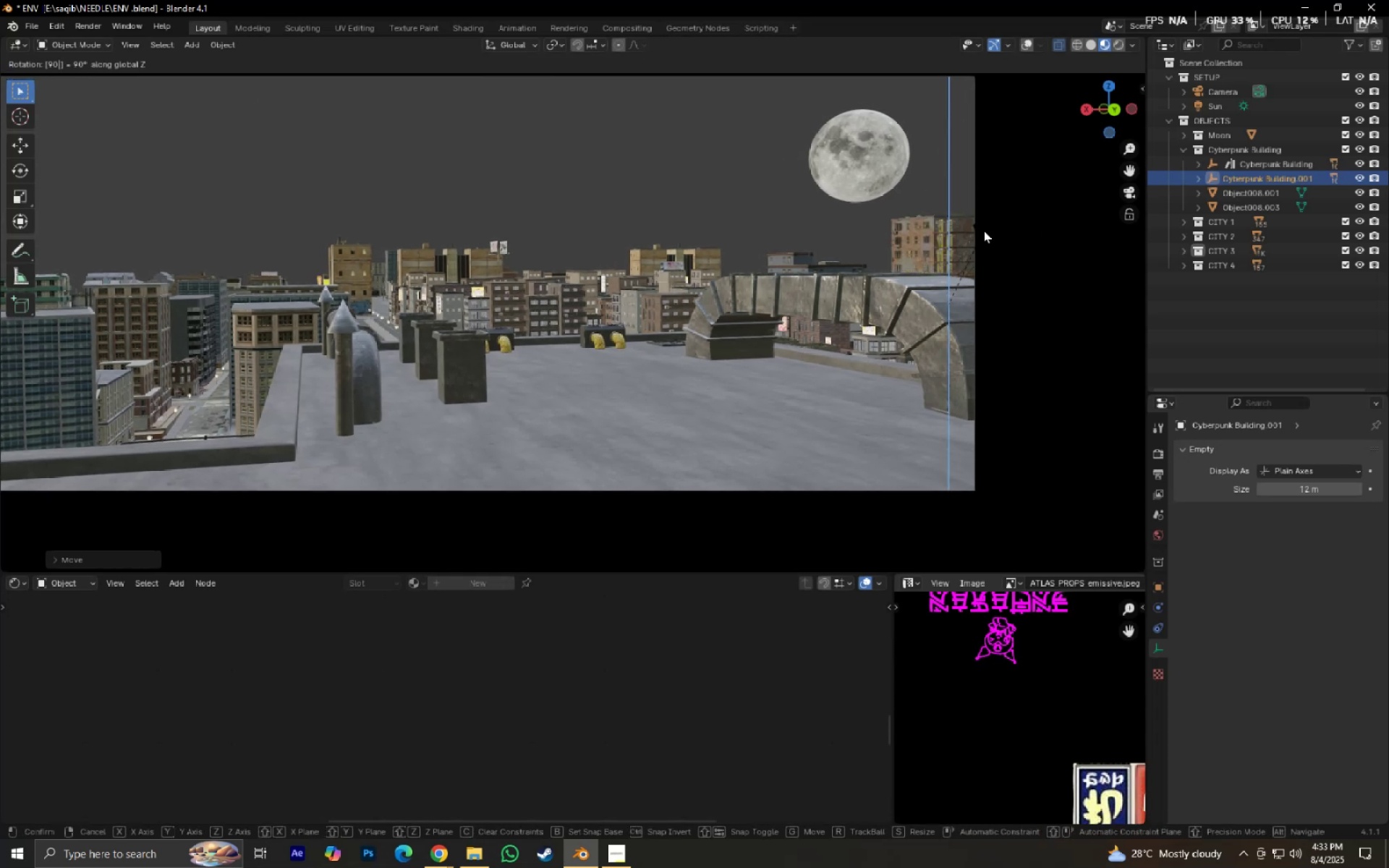 
key(NumpadEnter)
 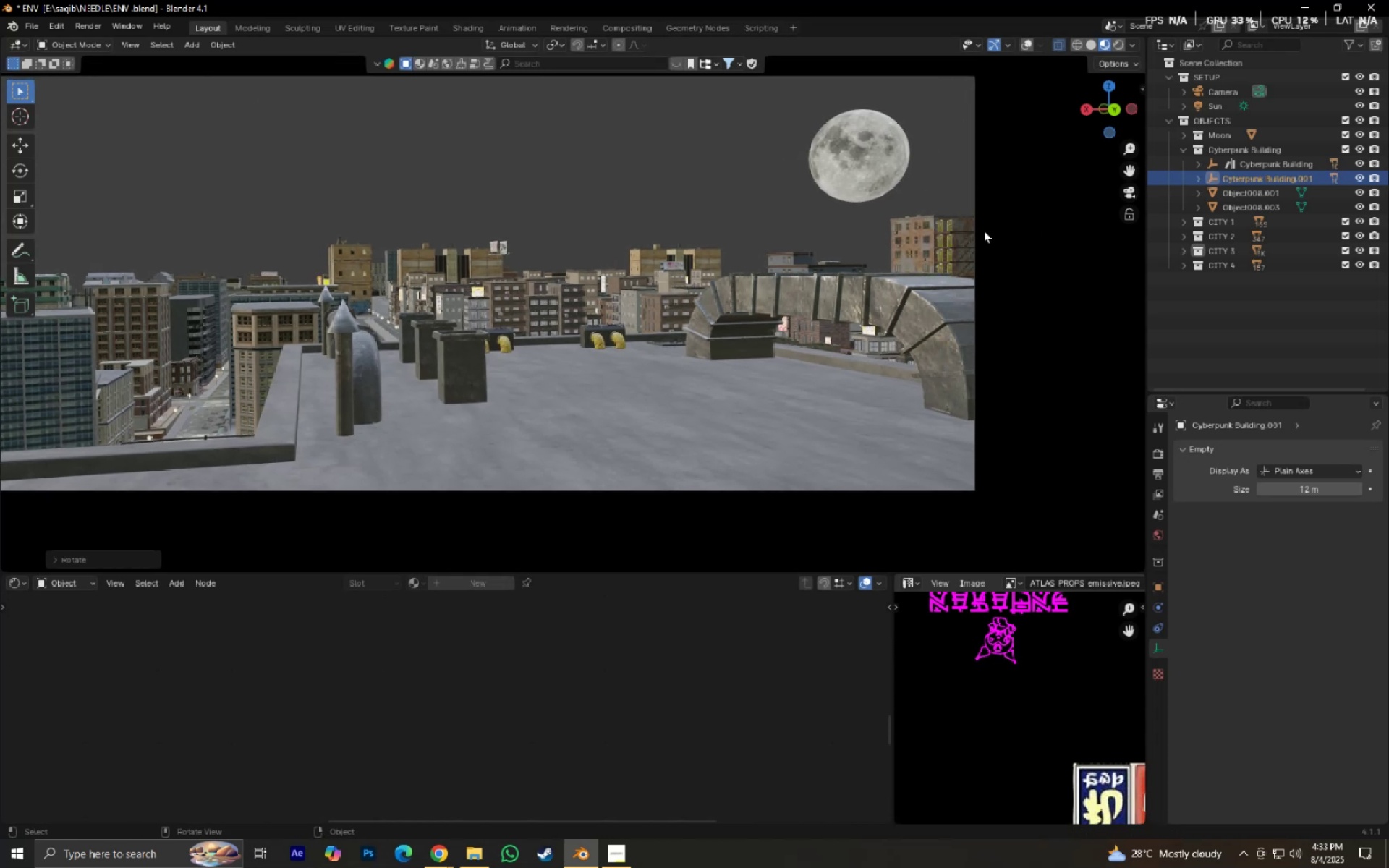 
hold_key(key=ShiftLeft, duration=0.35)
 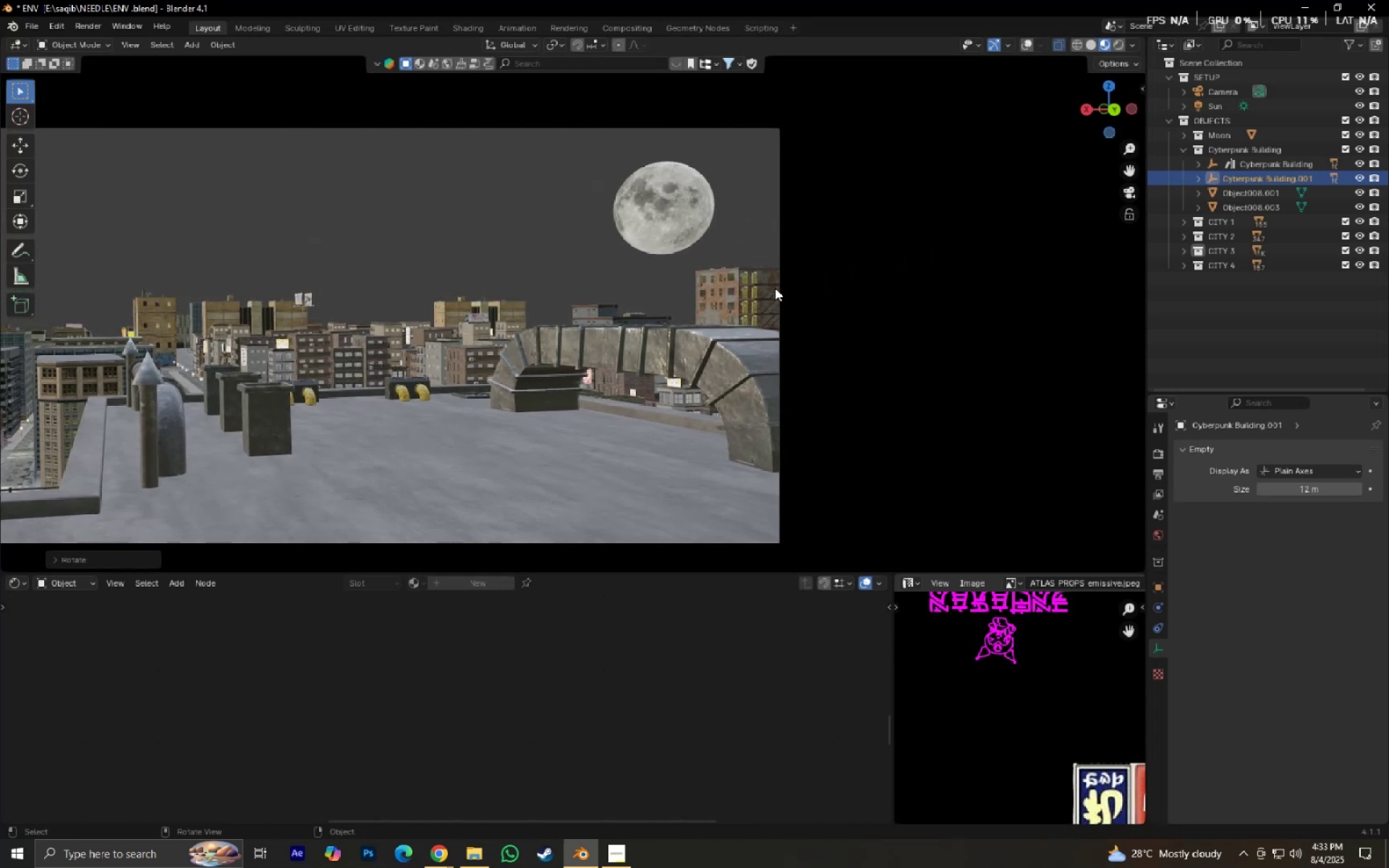 
scroll: coordinate [831, 297], scroll_direction: up, amount: 8.0
 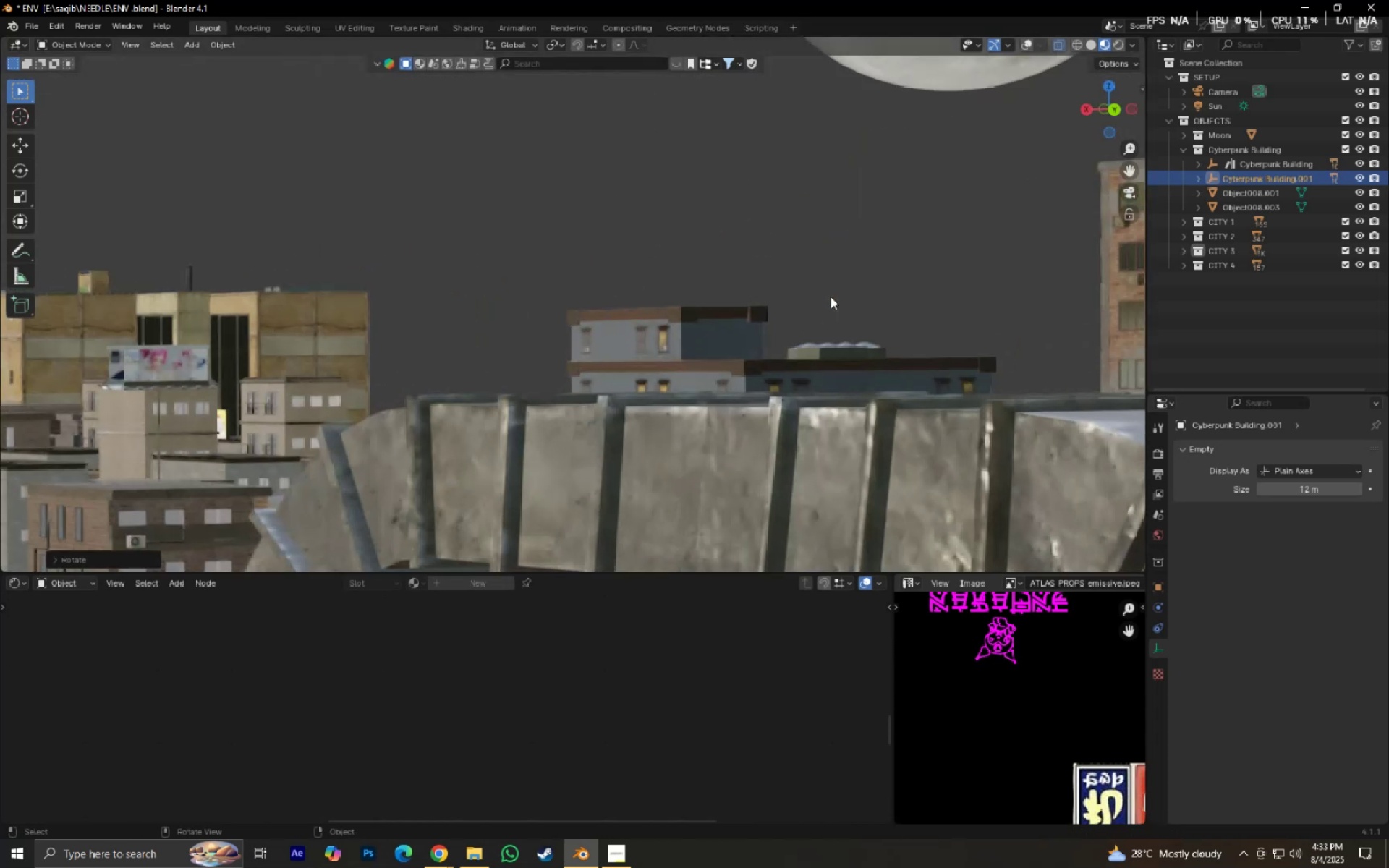 
hold_key(key=ShiftLeft, duration=0.37)
 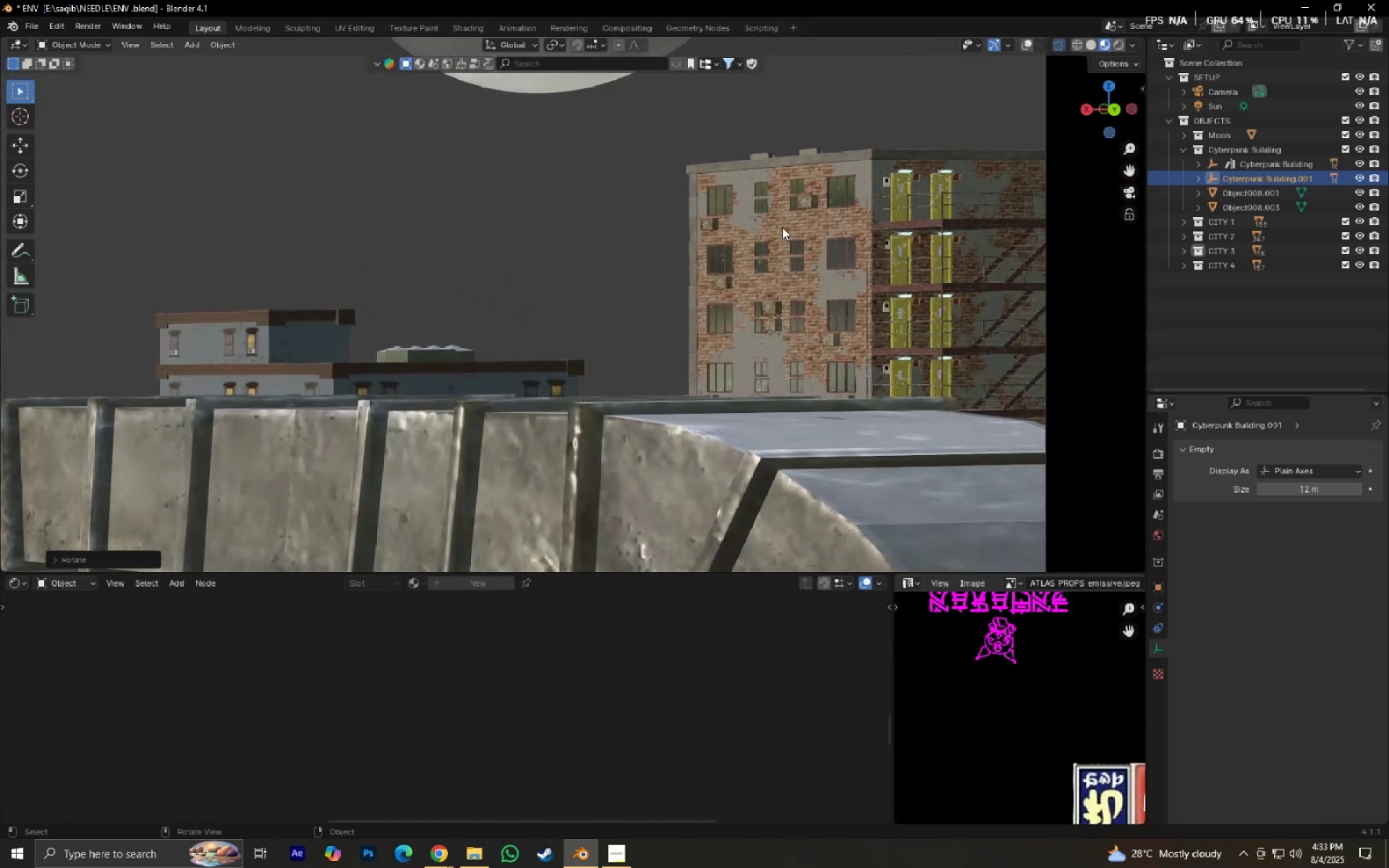 
scroll: coordinate [874, 199], scroll_direction: down, amount: 2.0
 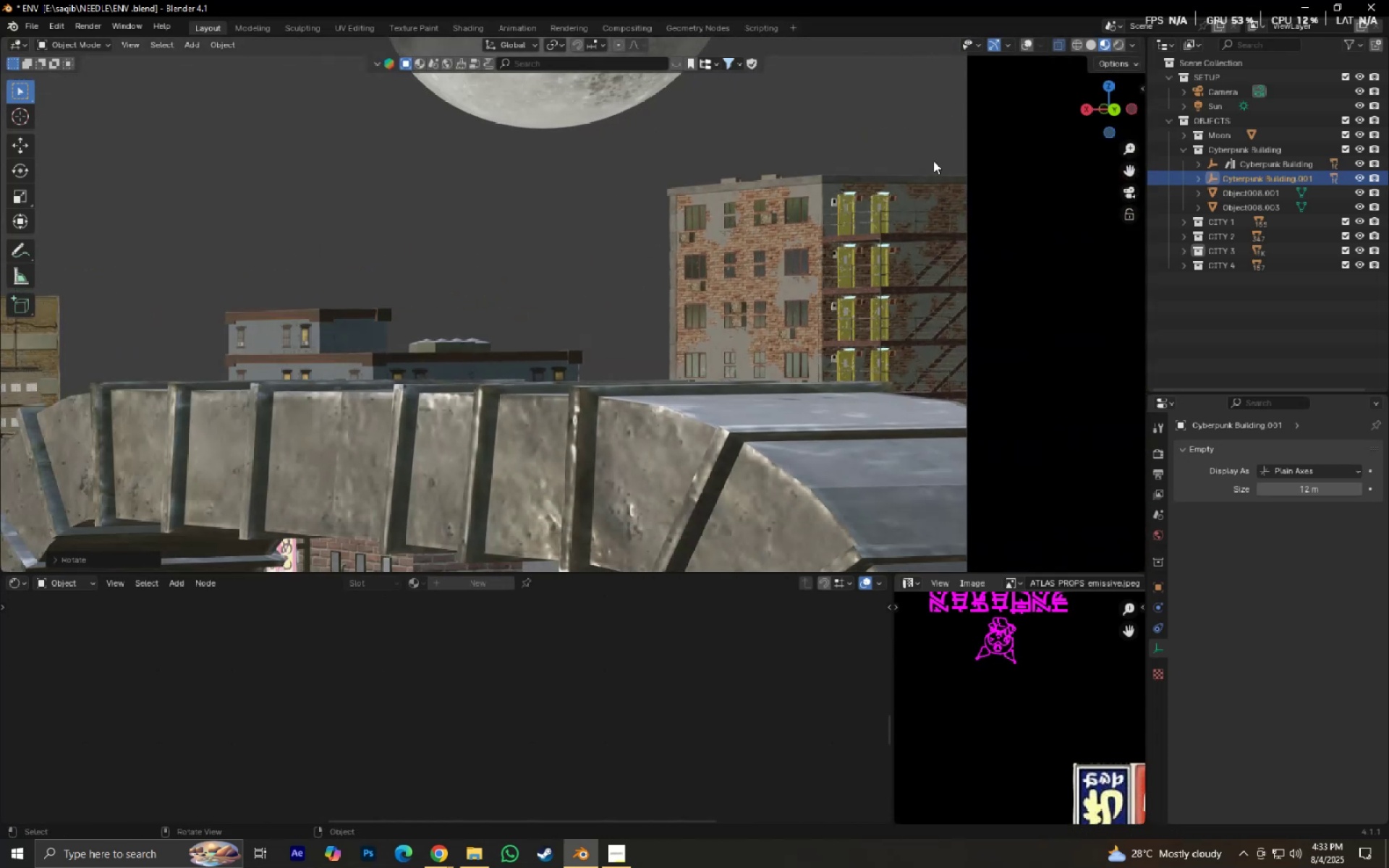 
key(Shift+ShiftLeft)
 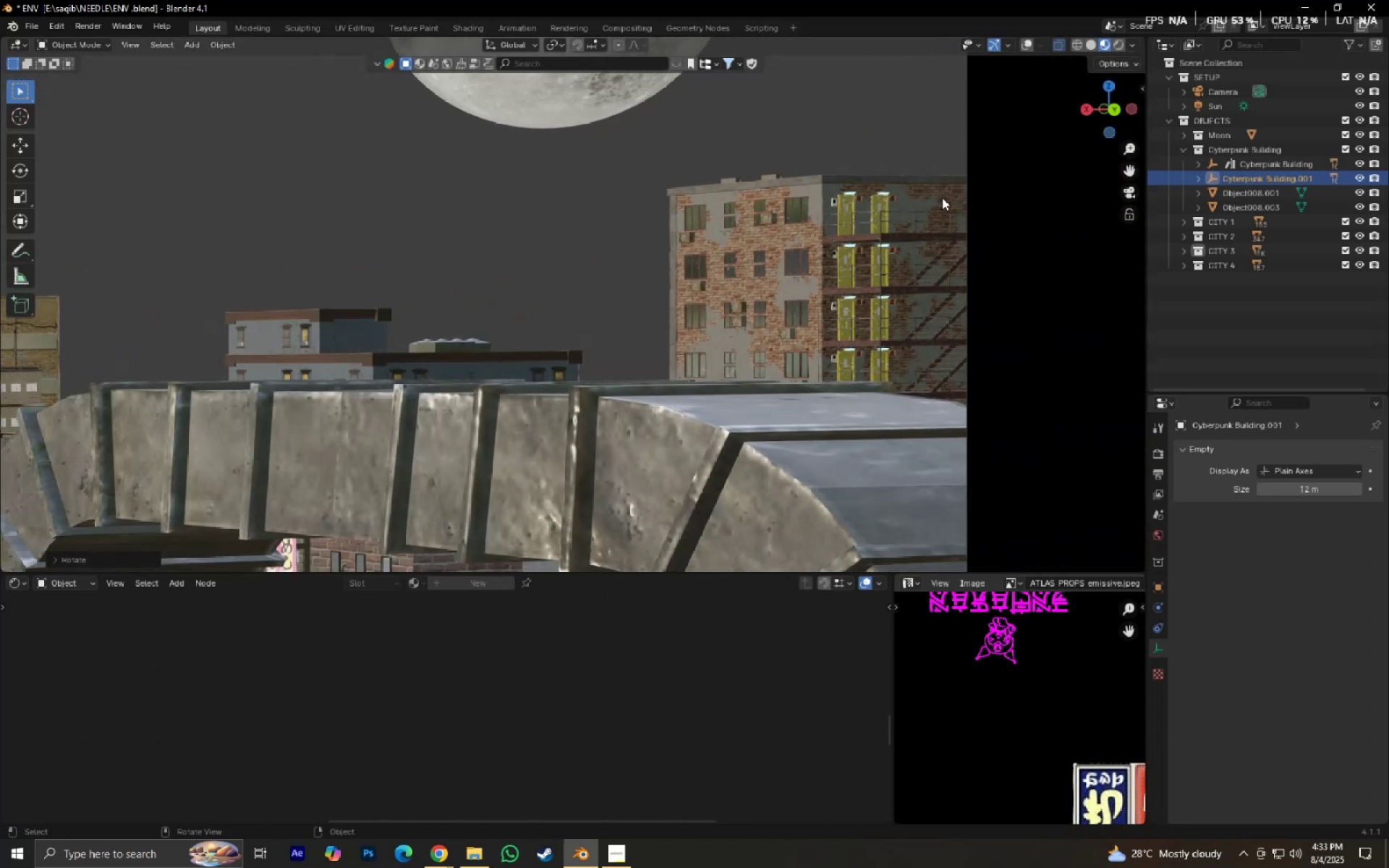 
key(S)
 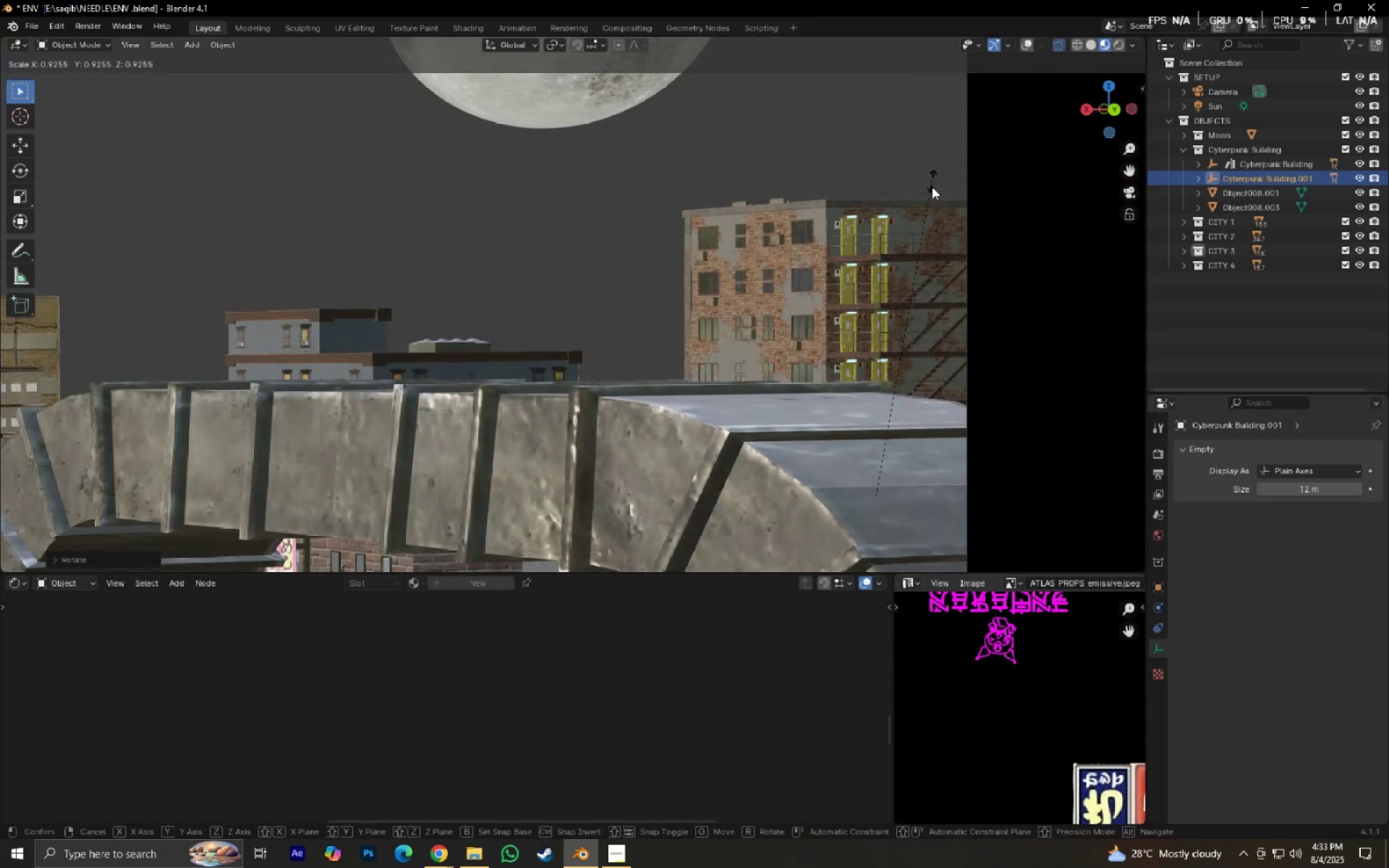 
left_click([929, 200])
 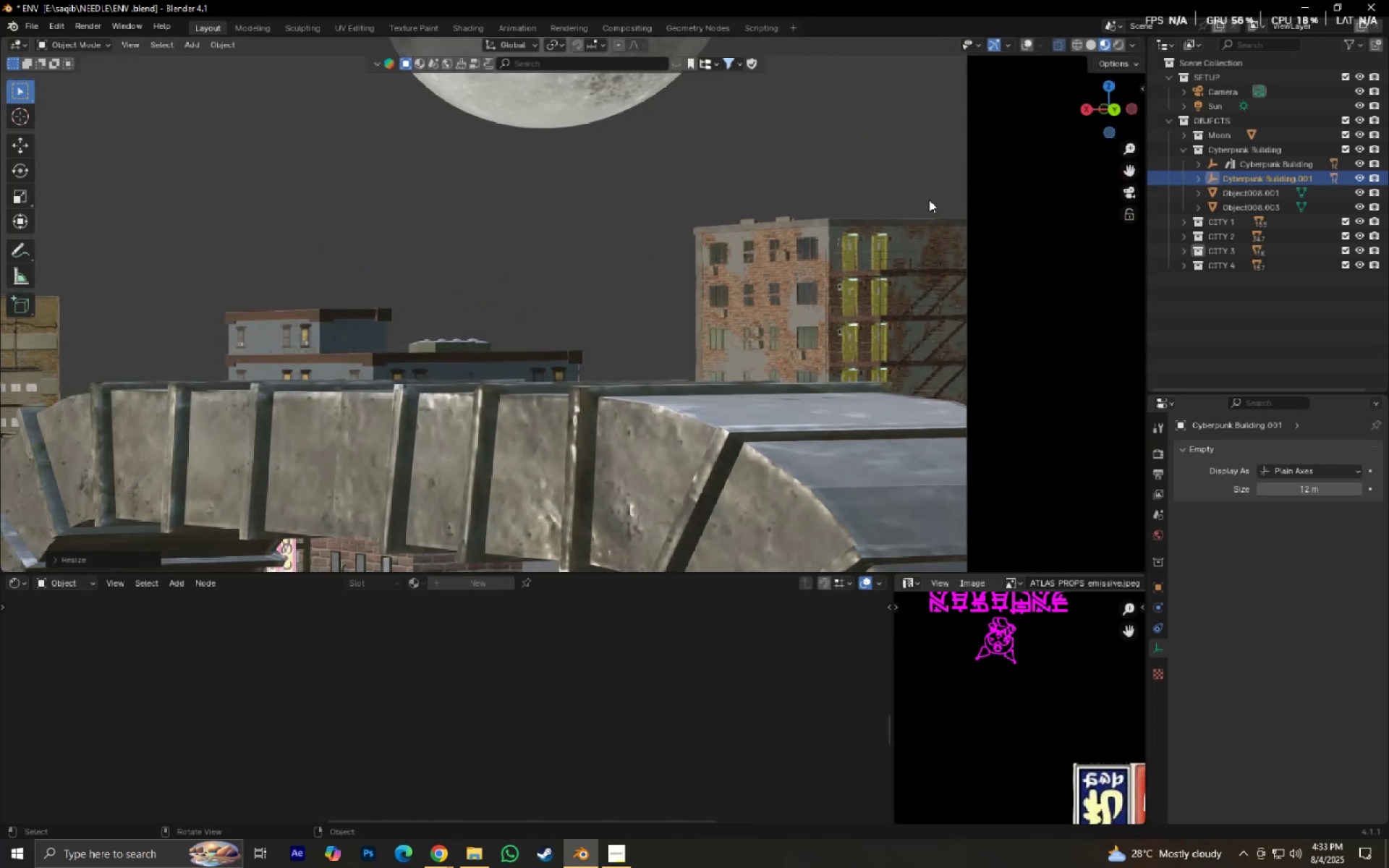 
type(gx)
 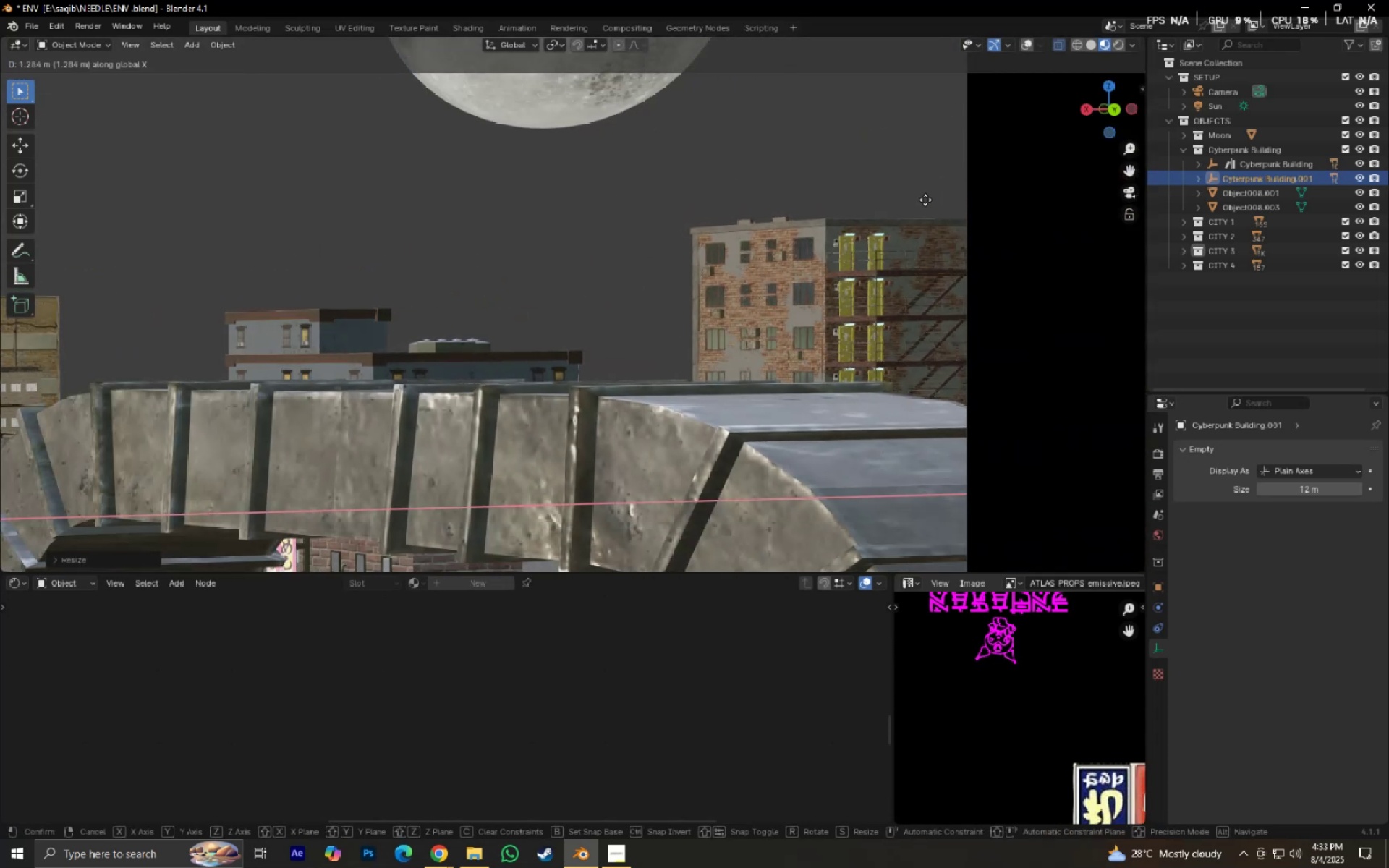 
right_click([925, 200])
 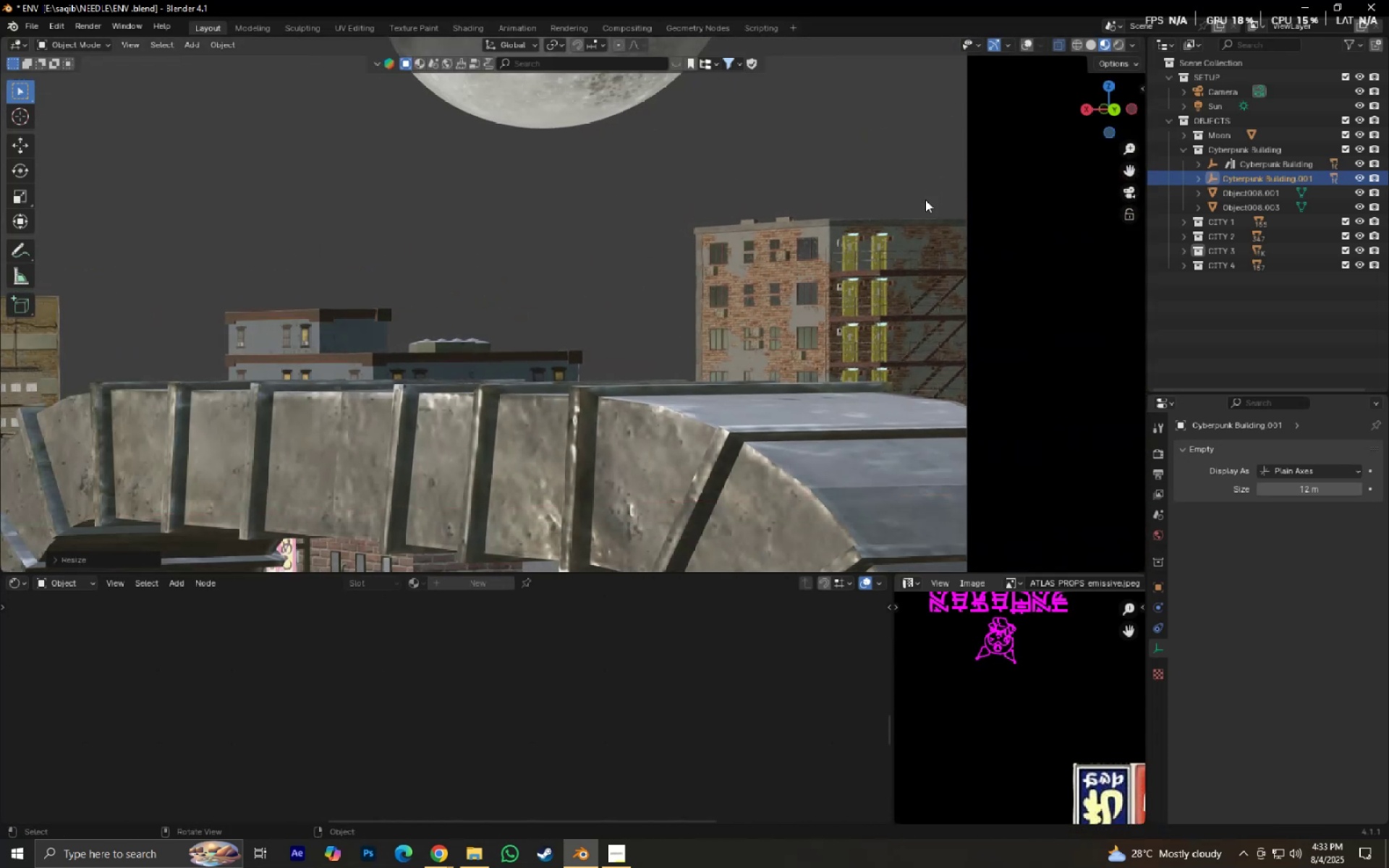 
key(S)
 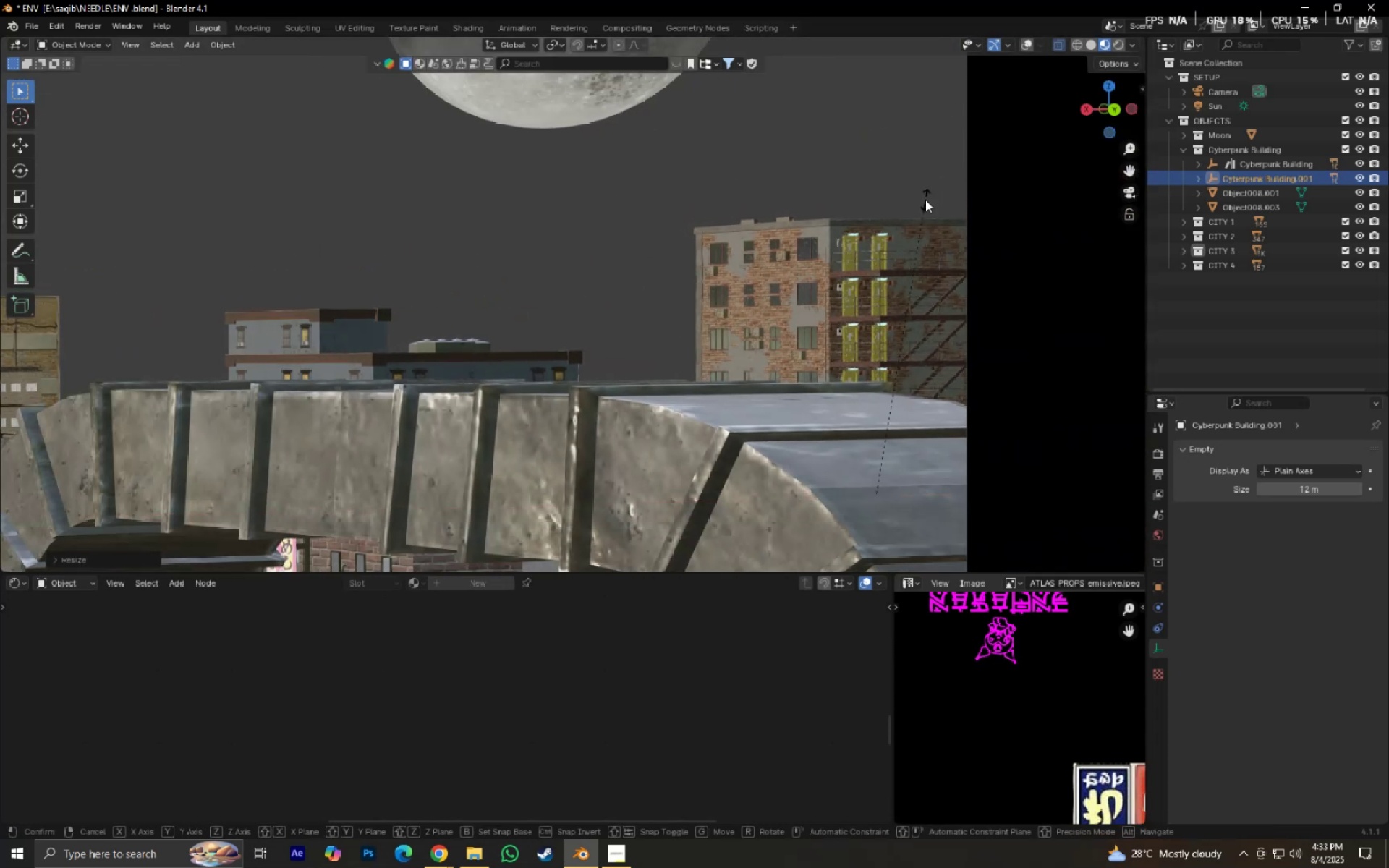 
hold_key(key=ShiftLeft, duration=0.62)
 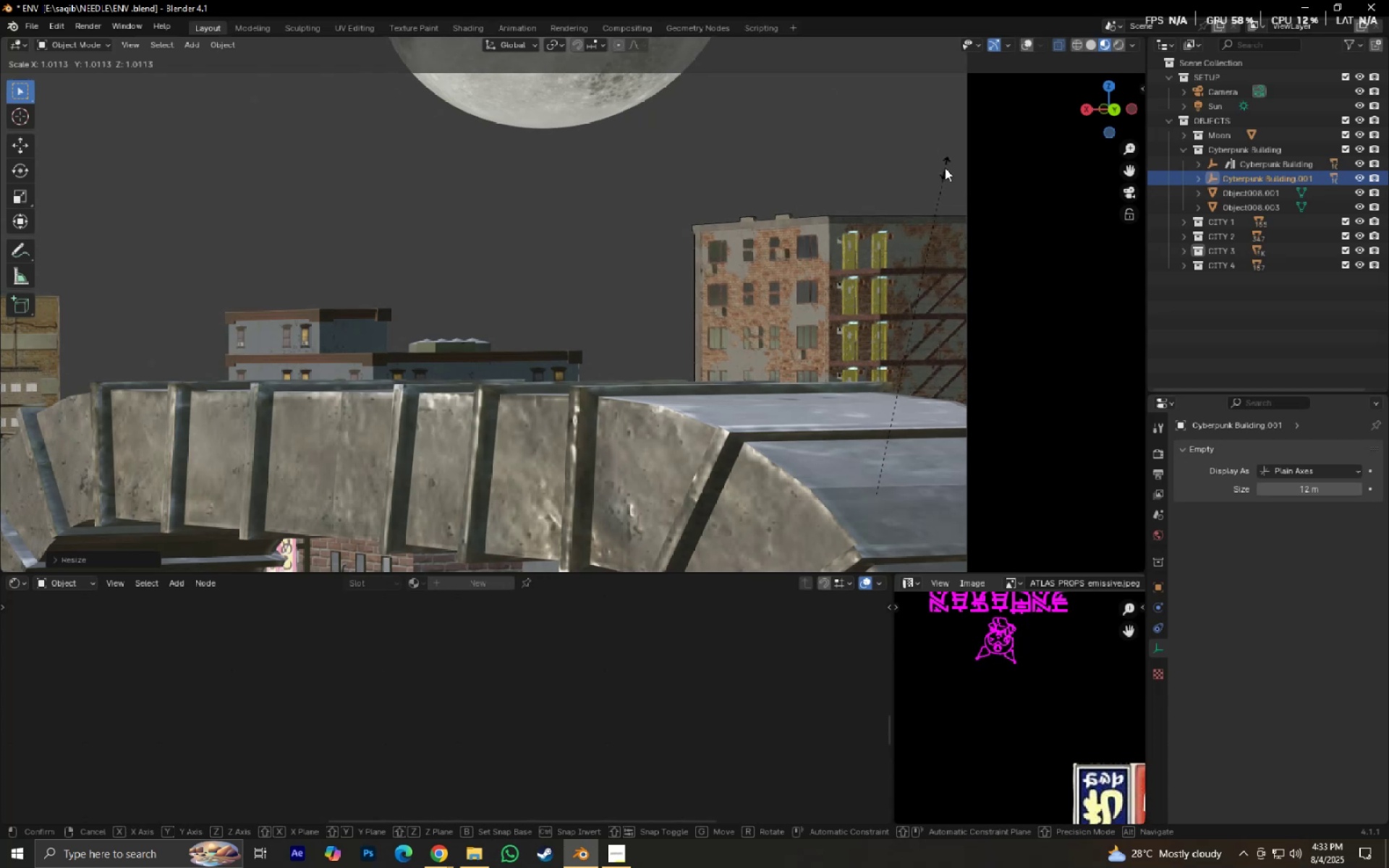 
left_click([945, 168])
 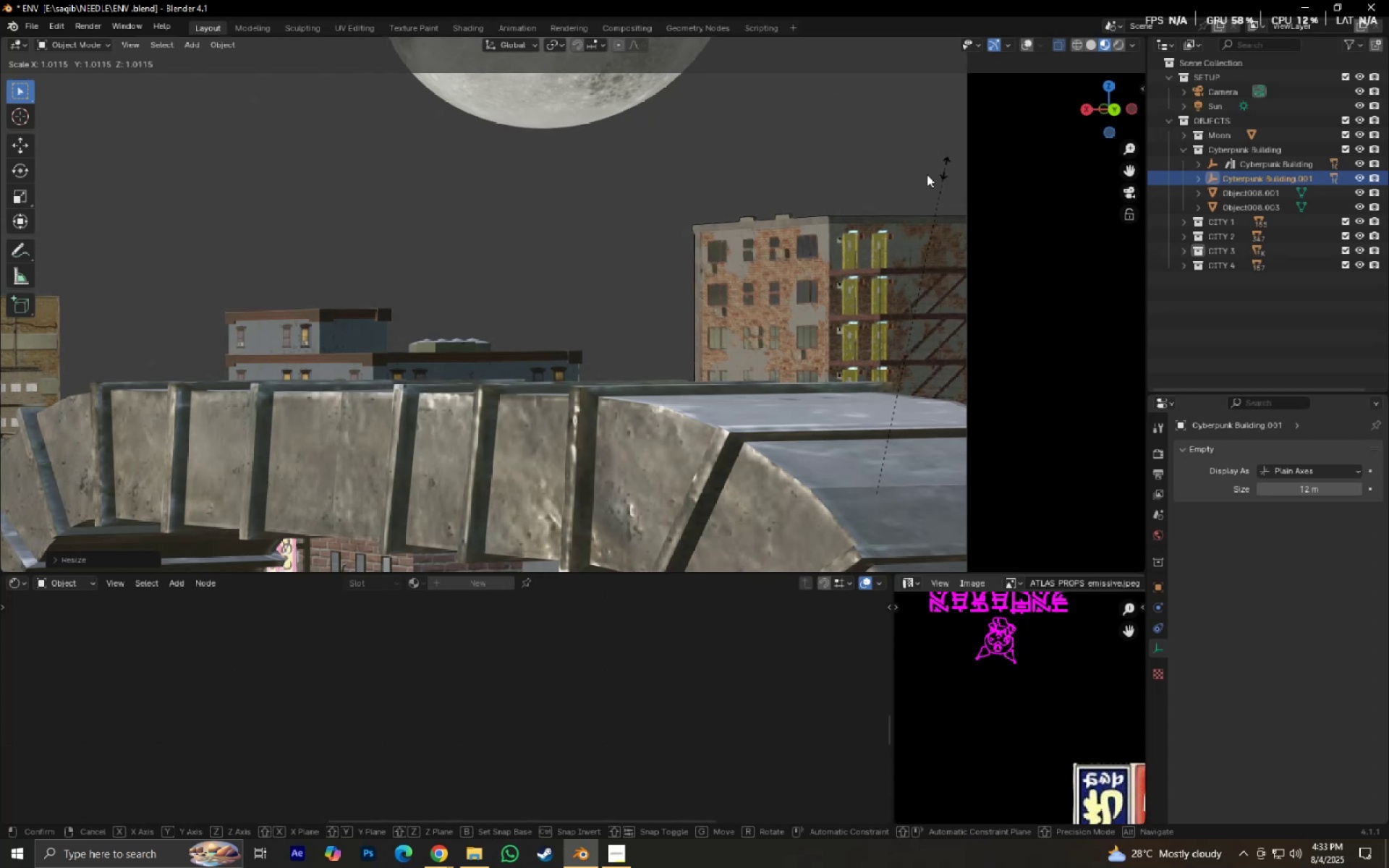 
scroll: coordinate [858, 204], scroll_direction: down, amount: 5.0
 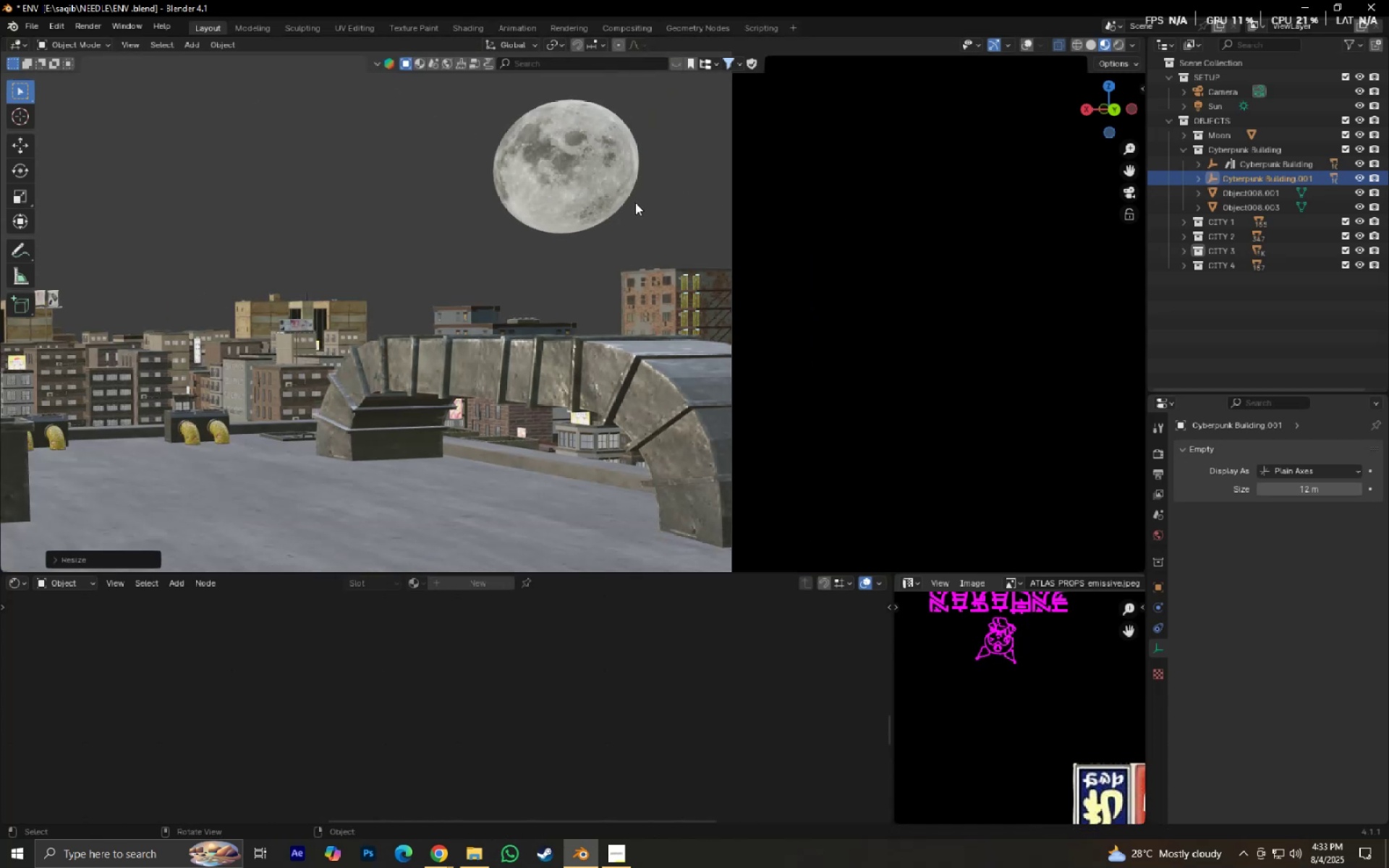 
left_click([584, 175])
 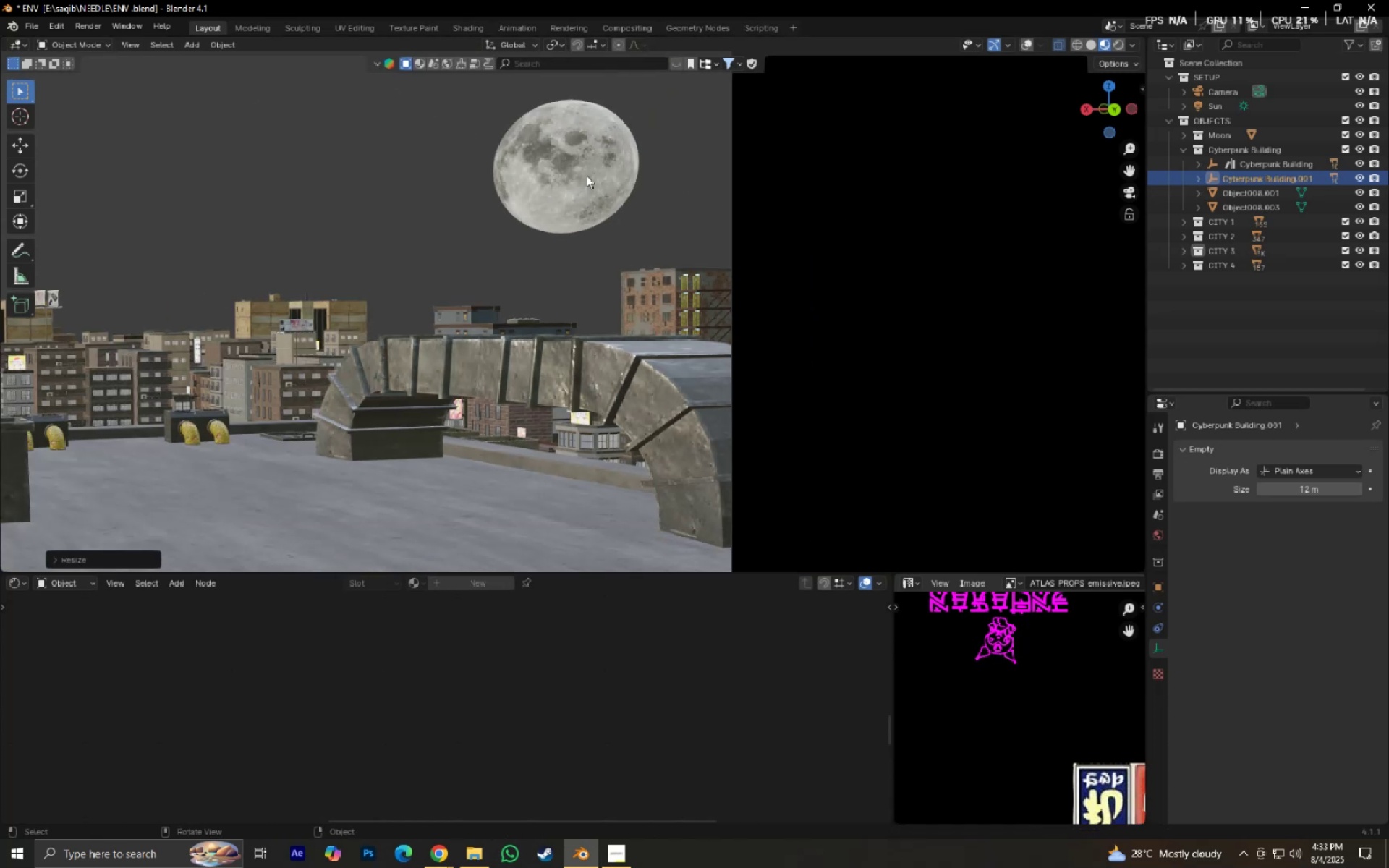 
scroll: coordinate [626, 179], scroll_direction: down, amount: 3.0
 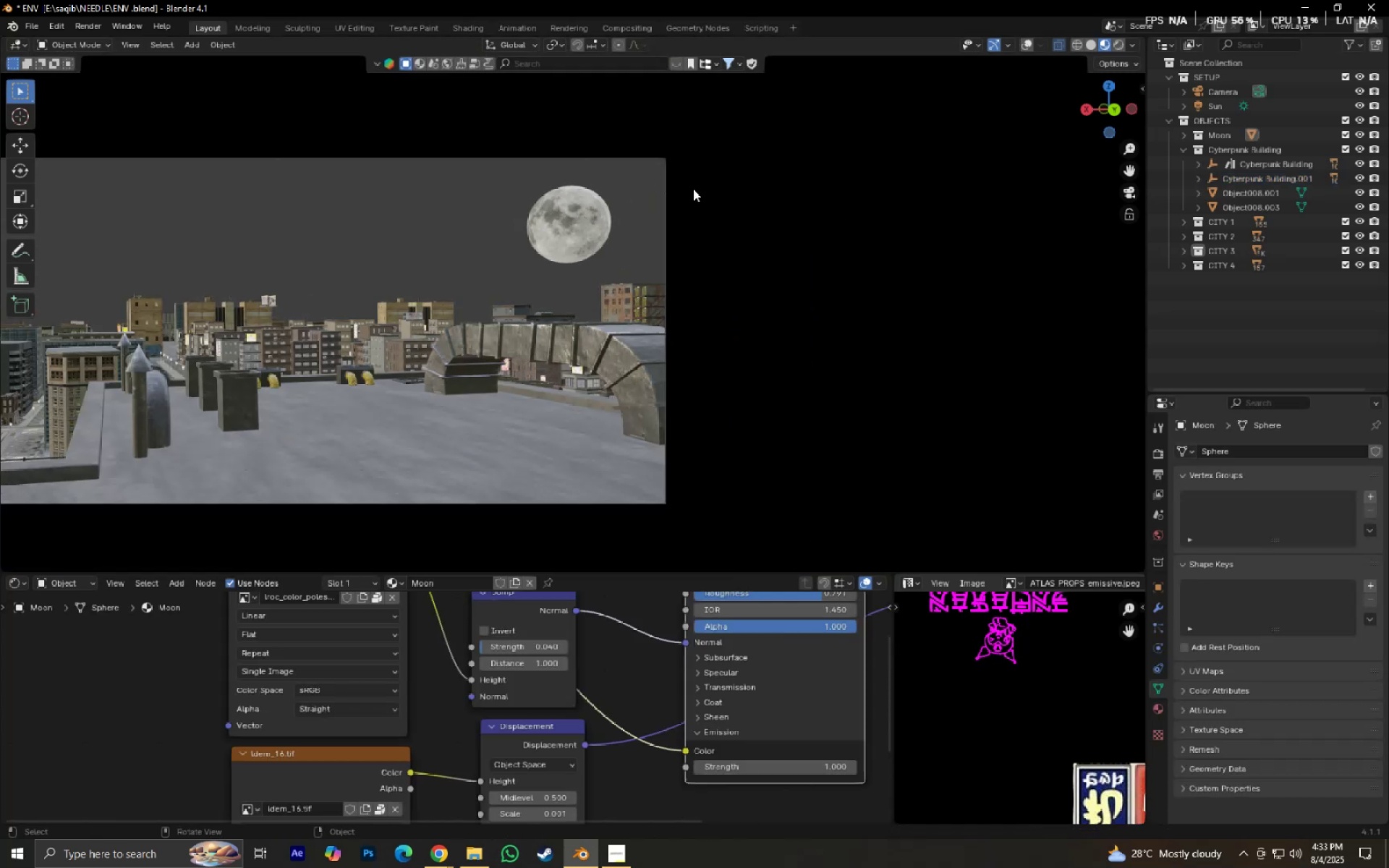 
type(gz)
 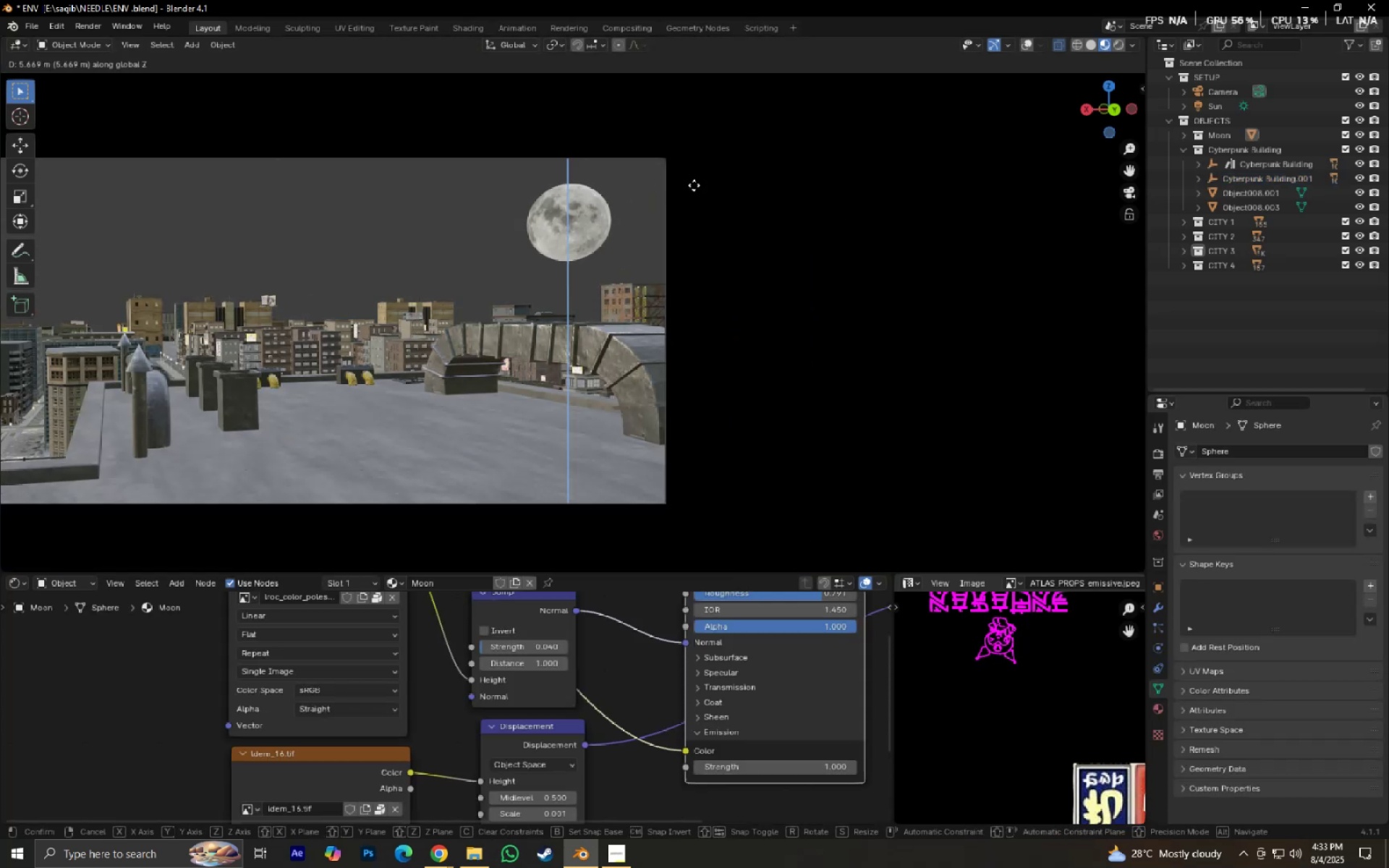 
left_click([694, 184])
 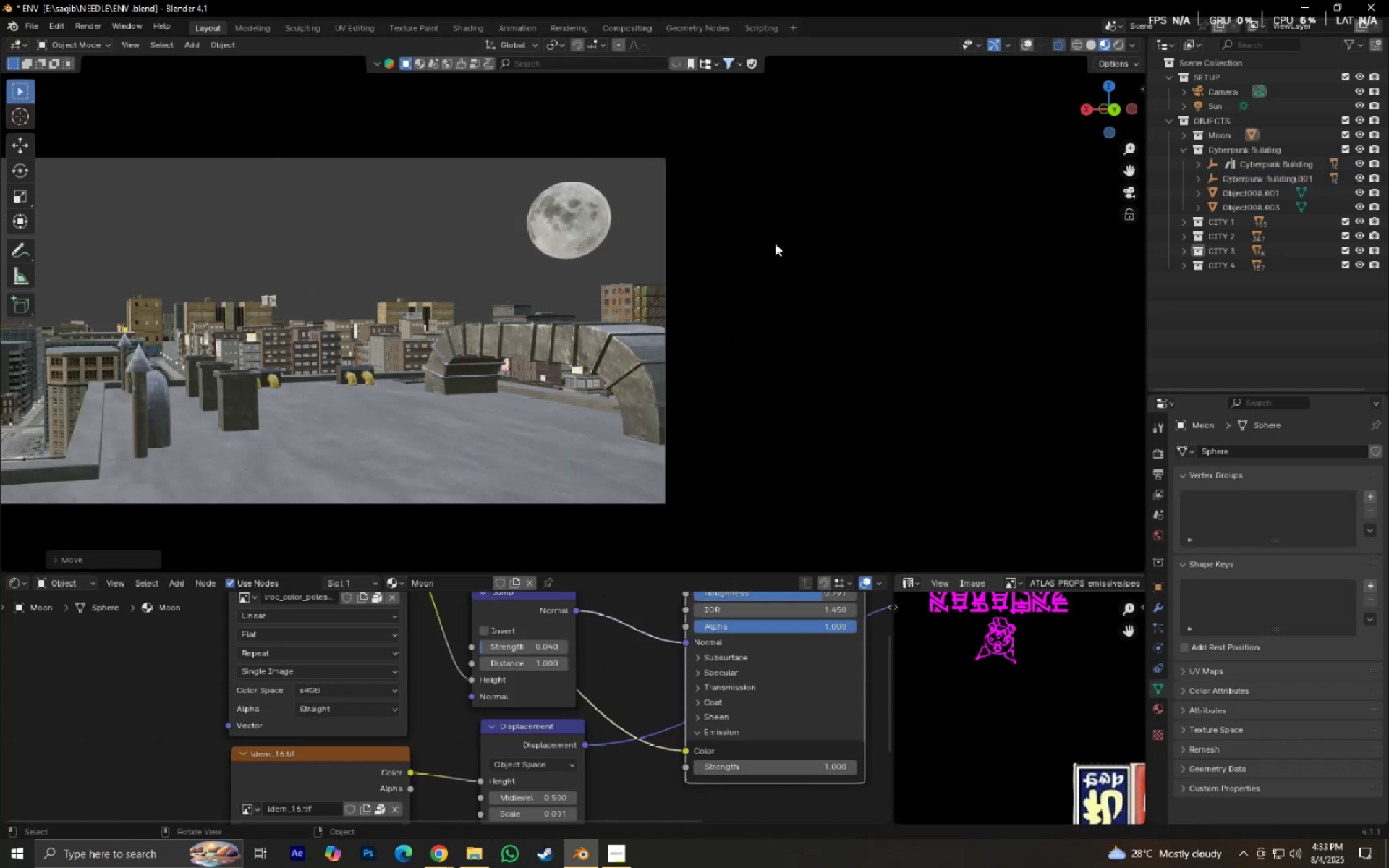 
type(gy)
 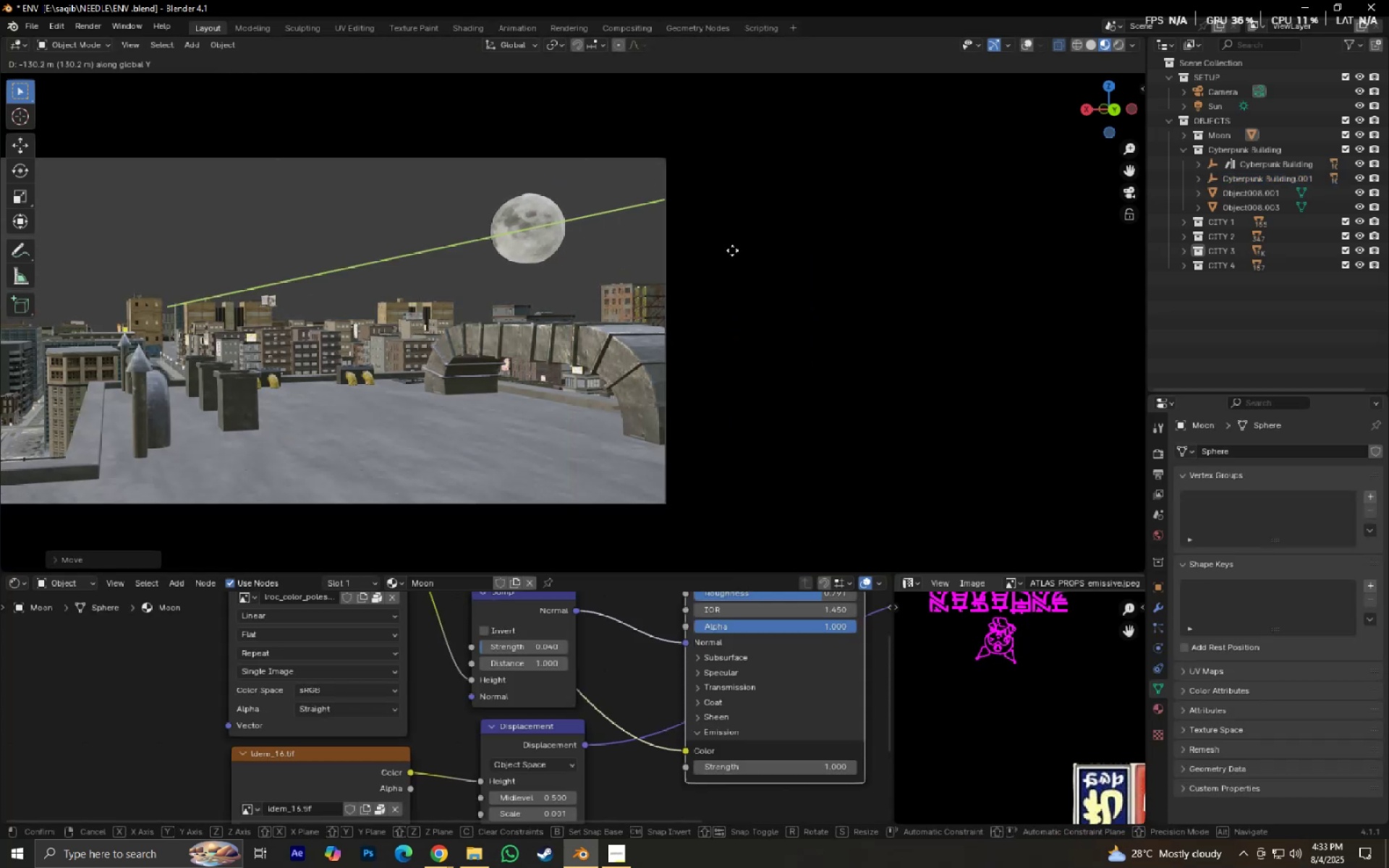 
left_click([729, 251])
 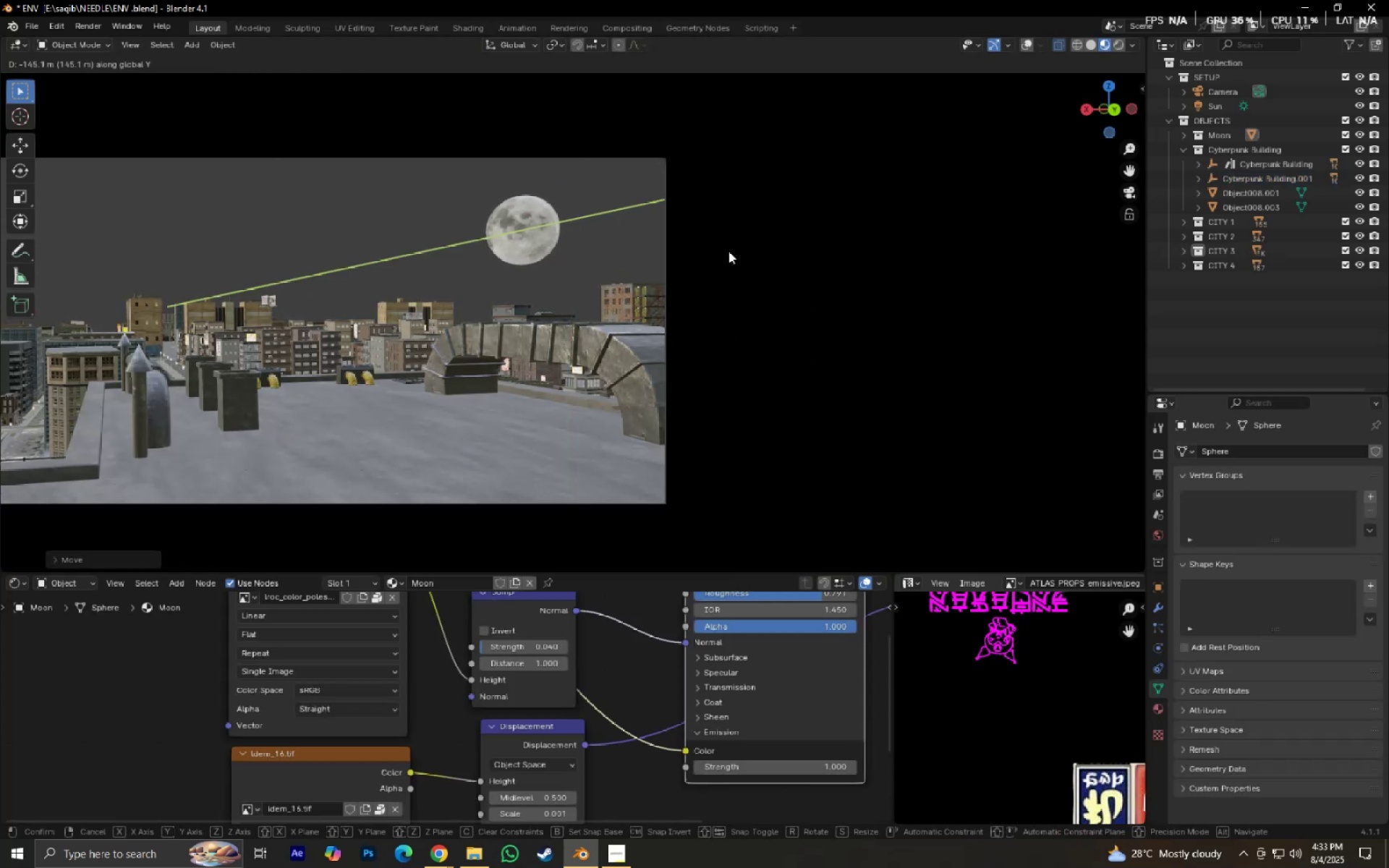 
type(gx)
 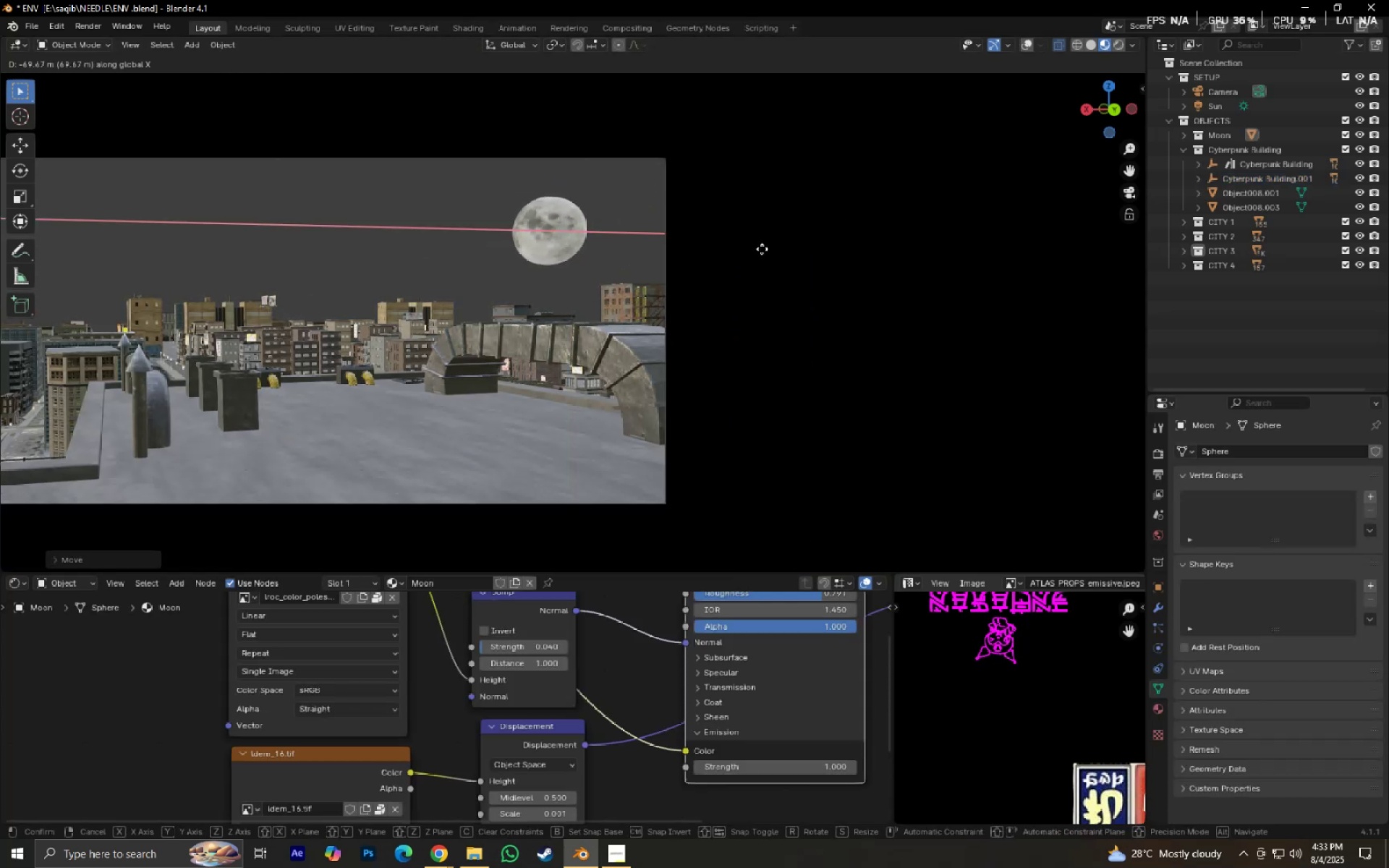 
left_click([765, 249])
 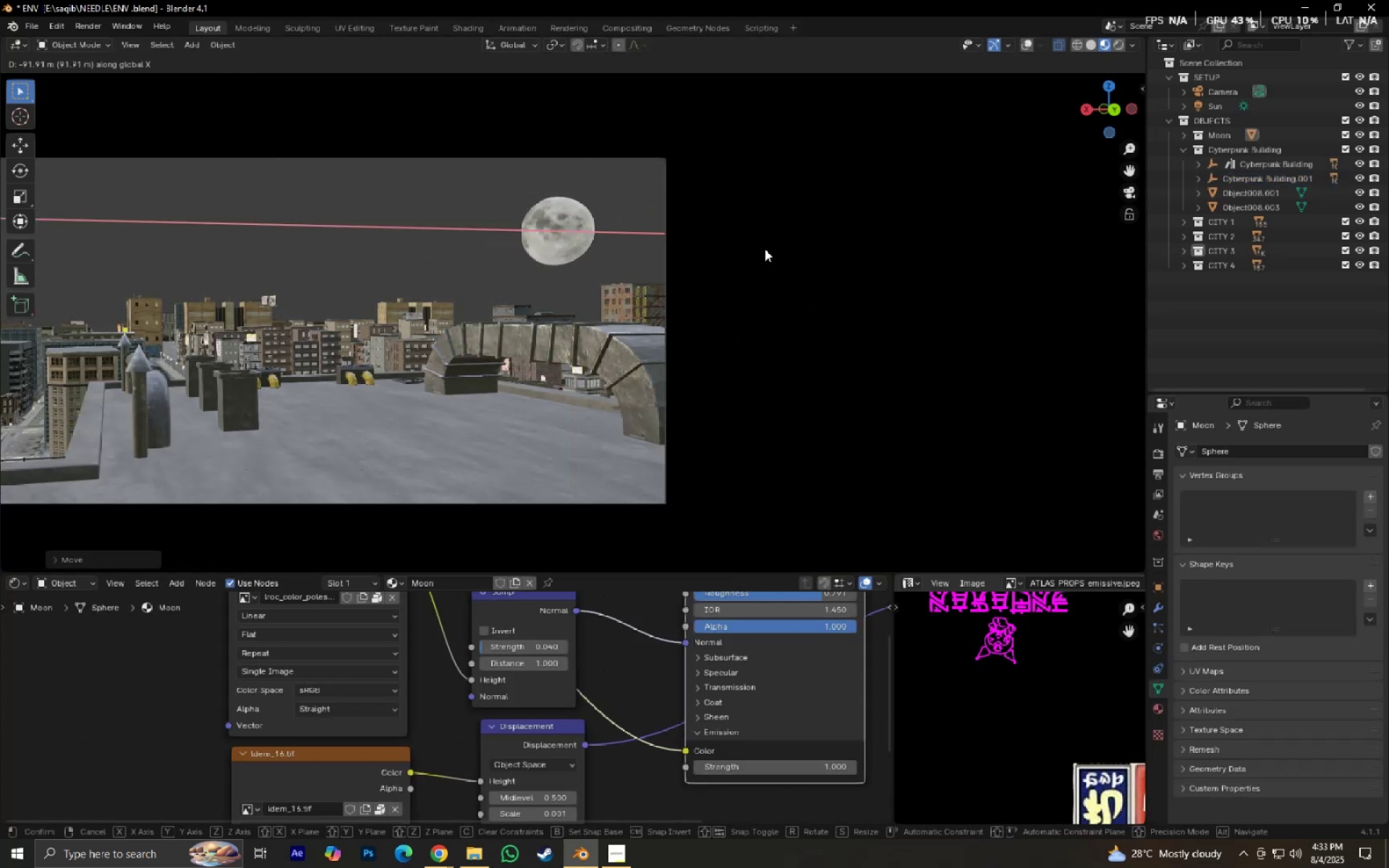 
type(gy)
 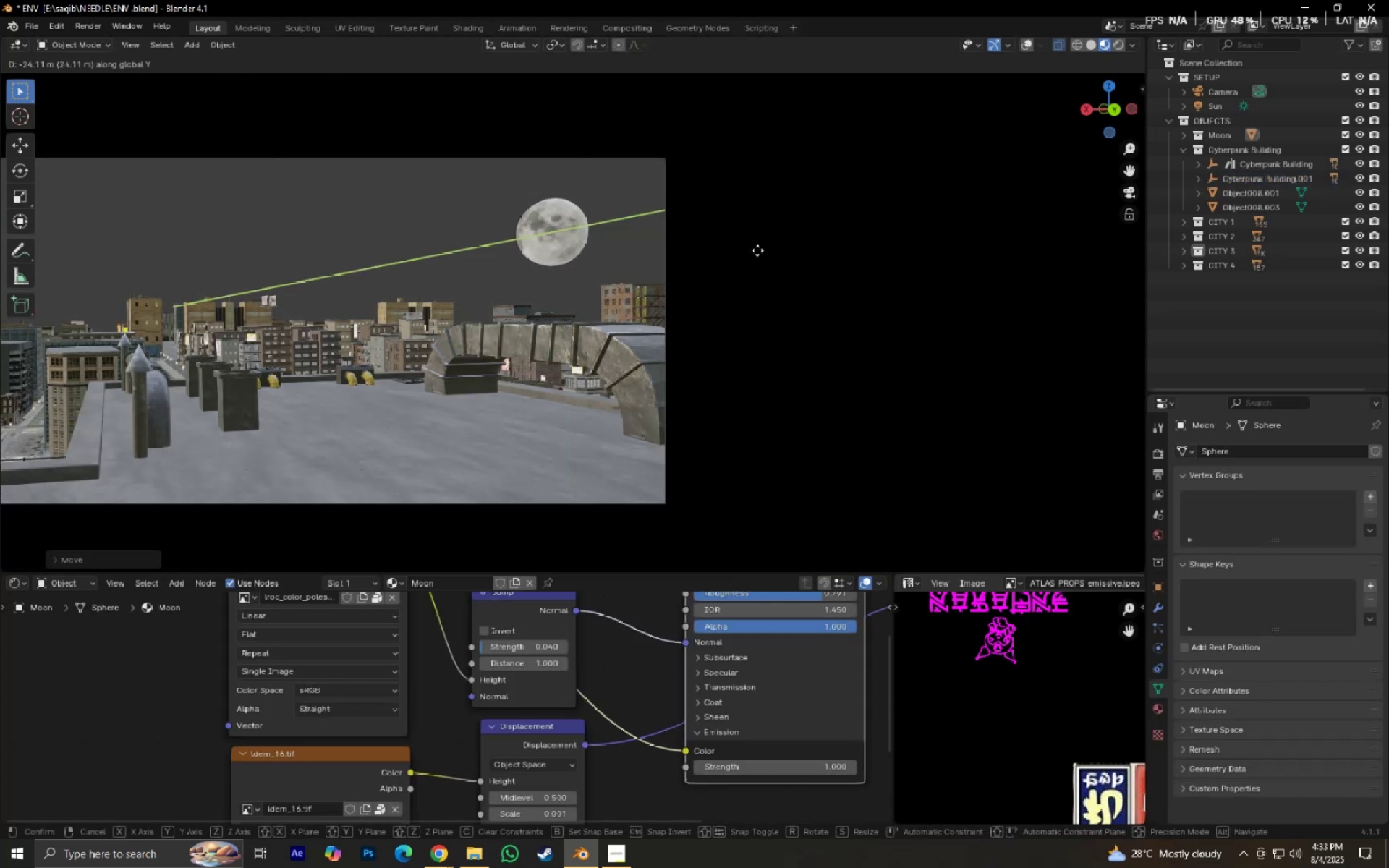 
left_click([757, 250])
 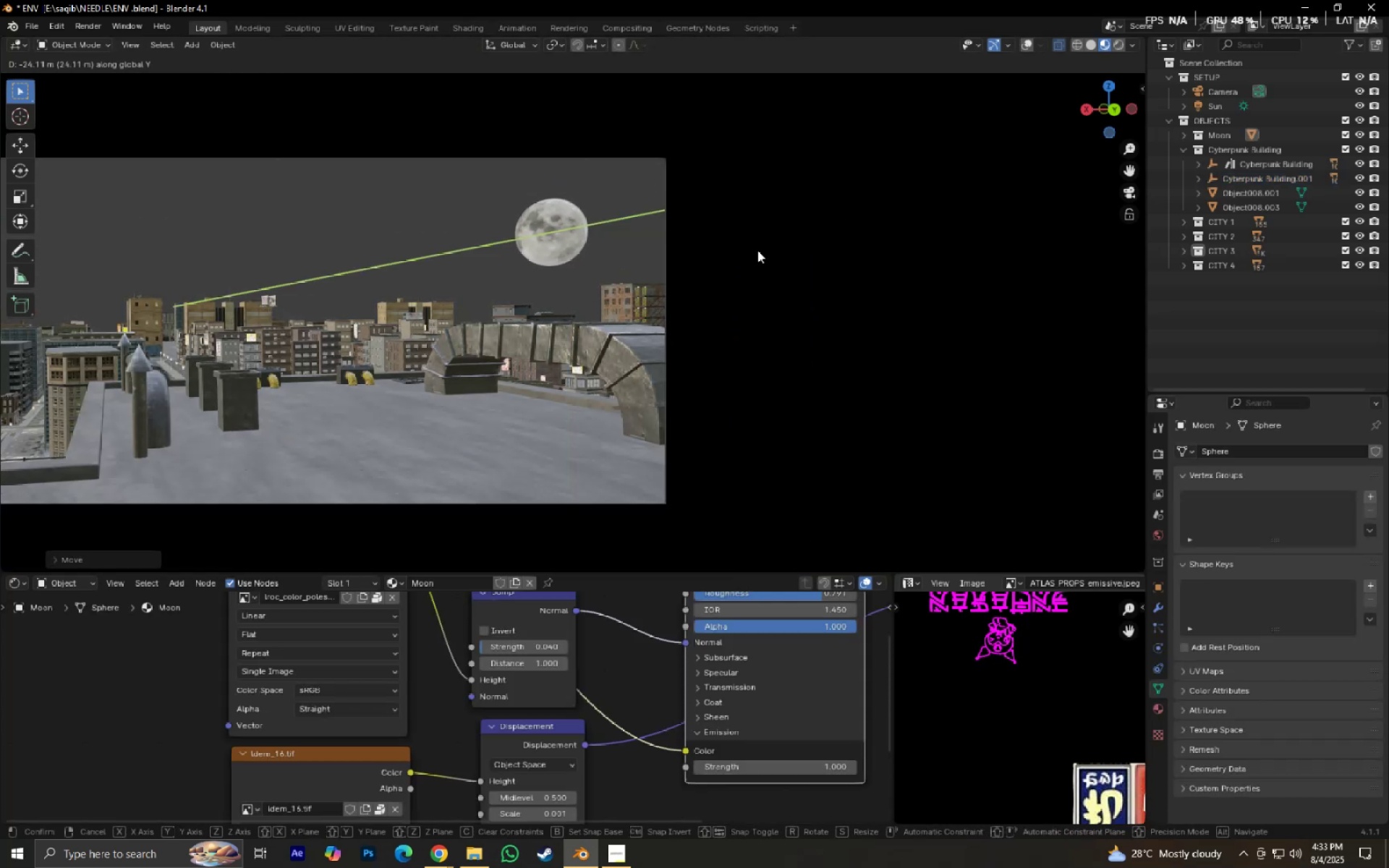 
type(gx)
 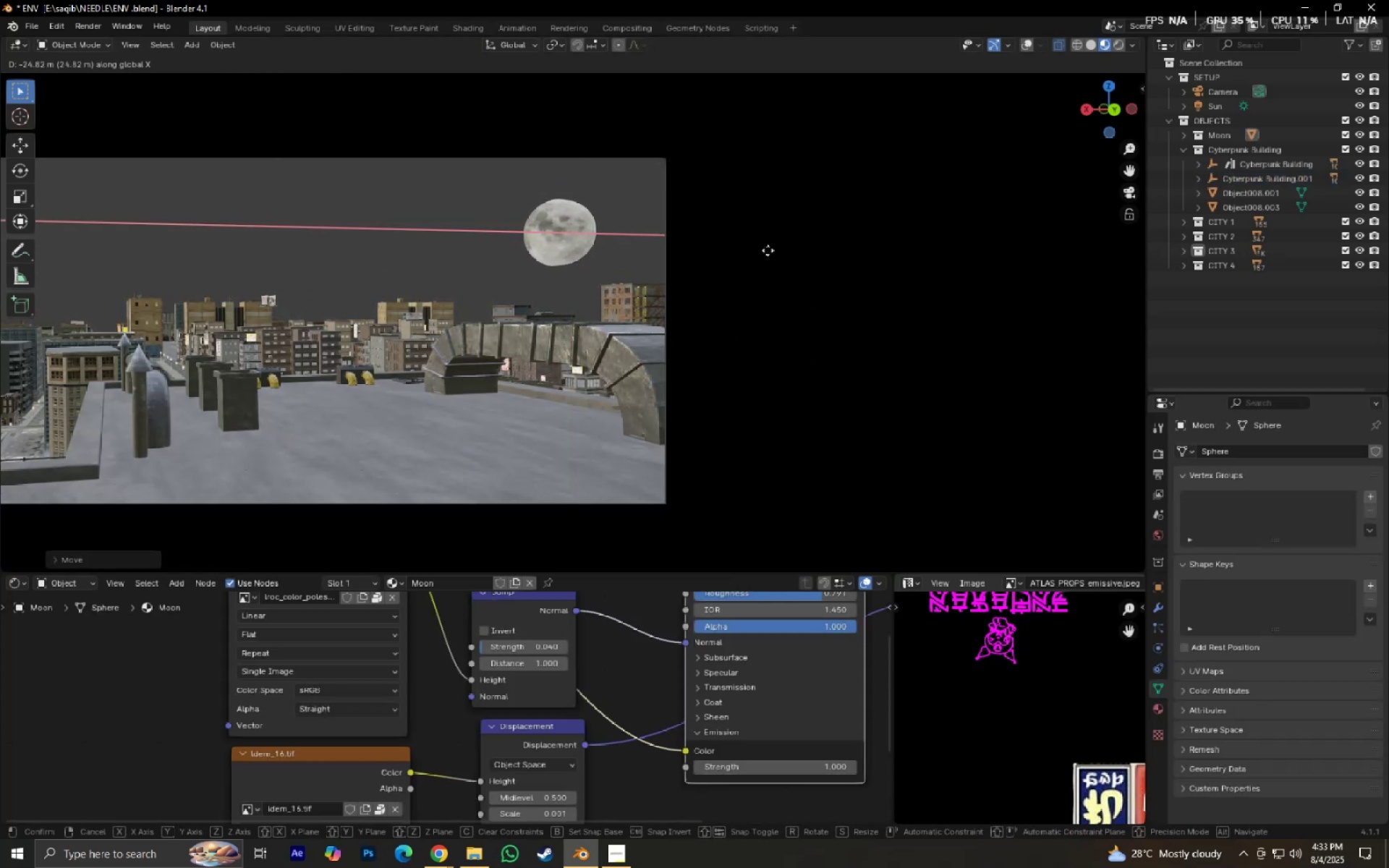 
double_click([768, 250])
 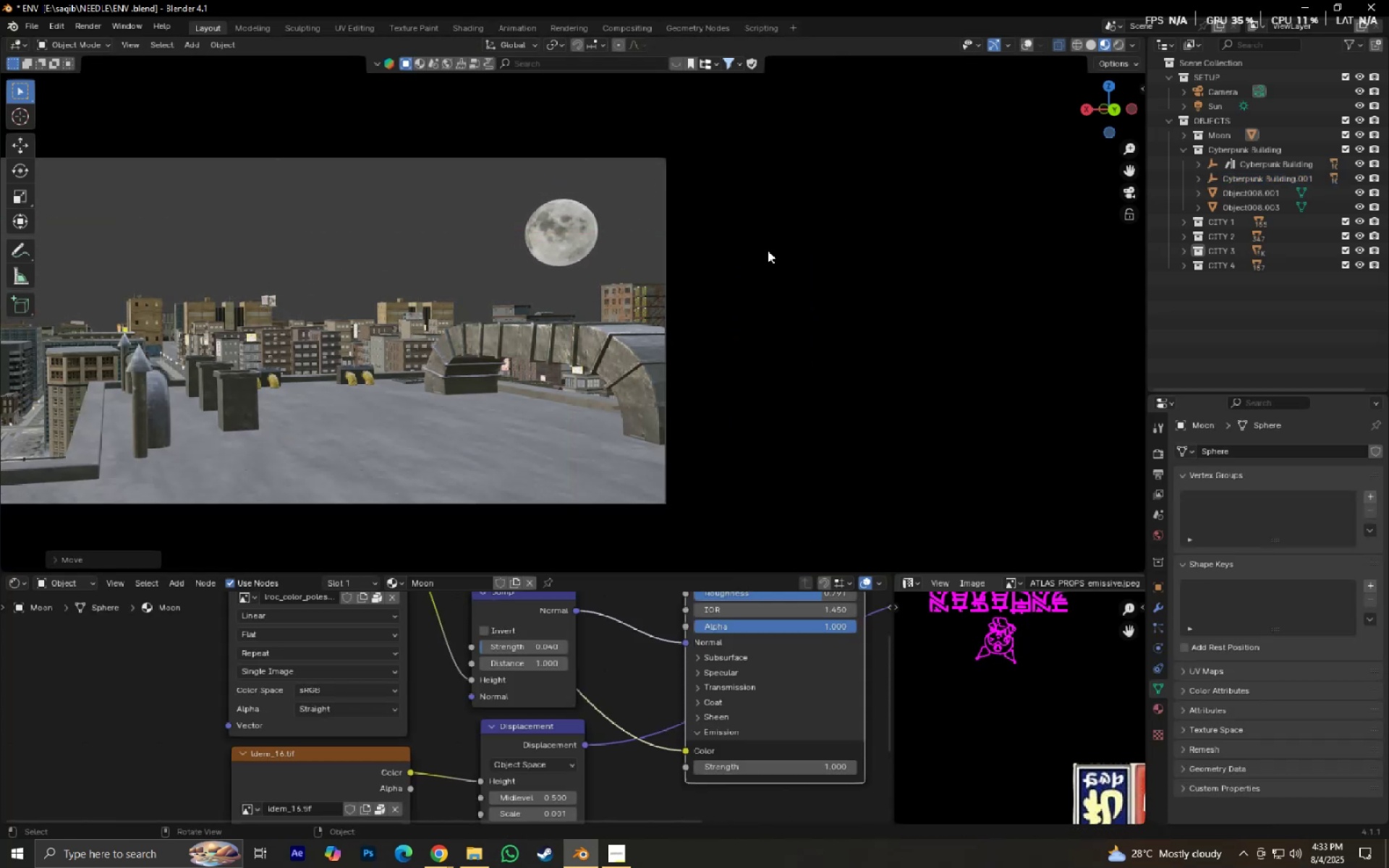 
type(gz)
 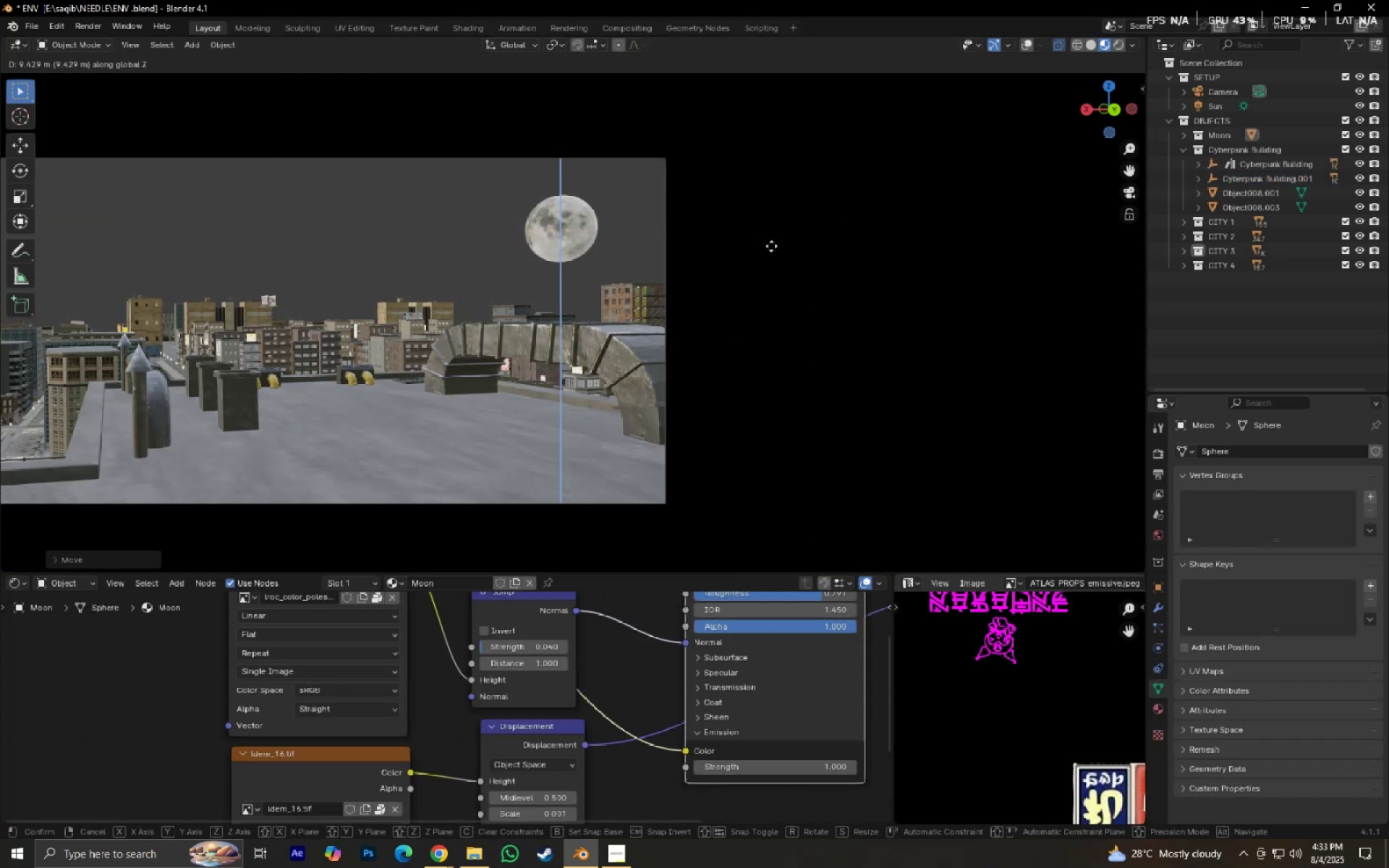 
left_click([771, 246])
 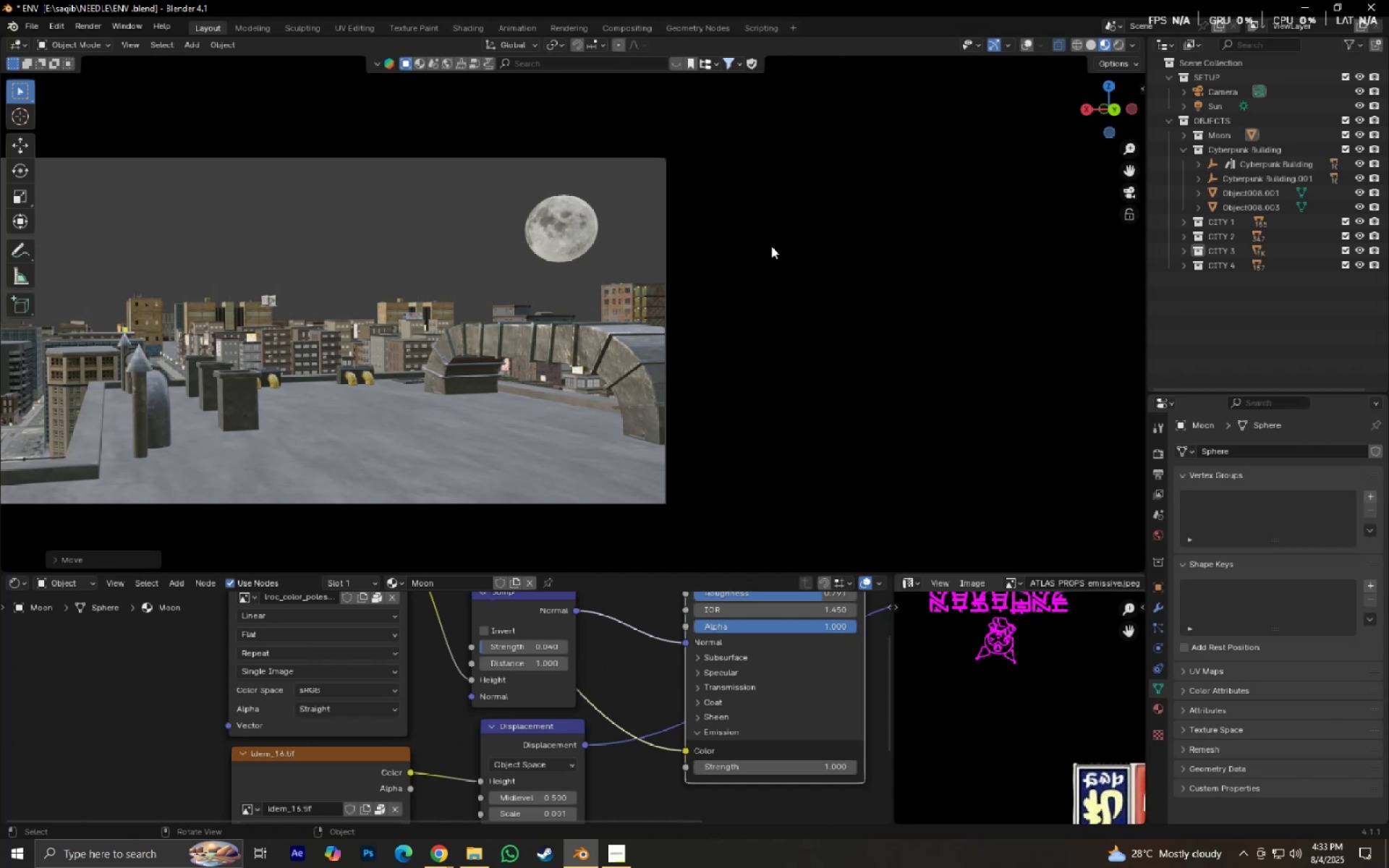 
wait(7.46)
 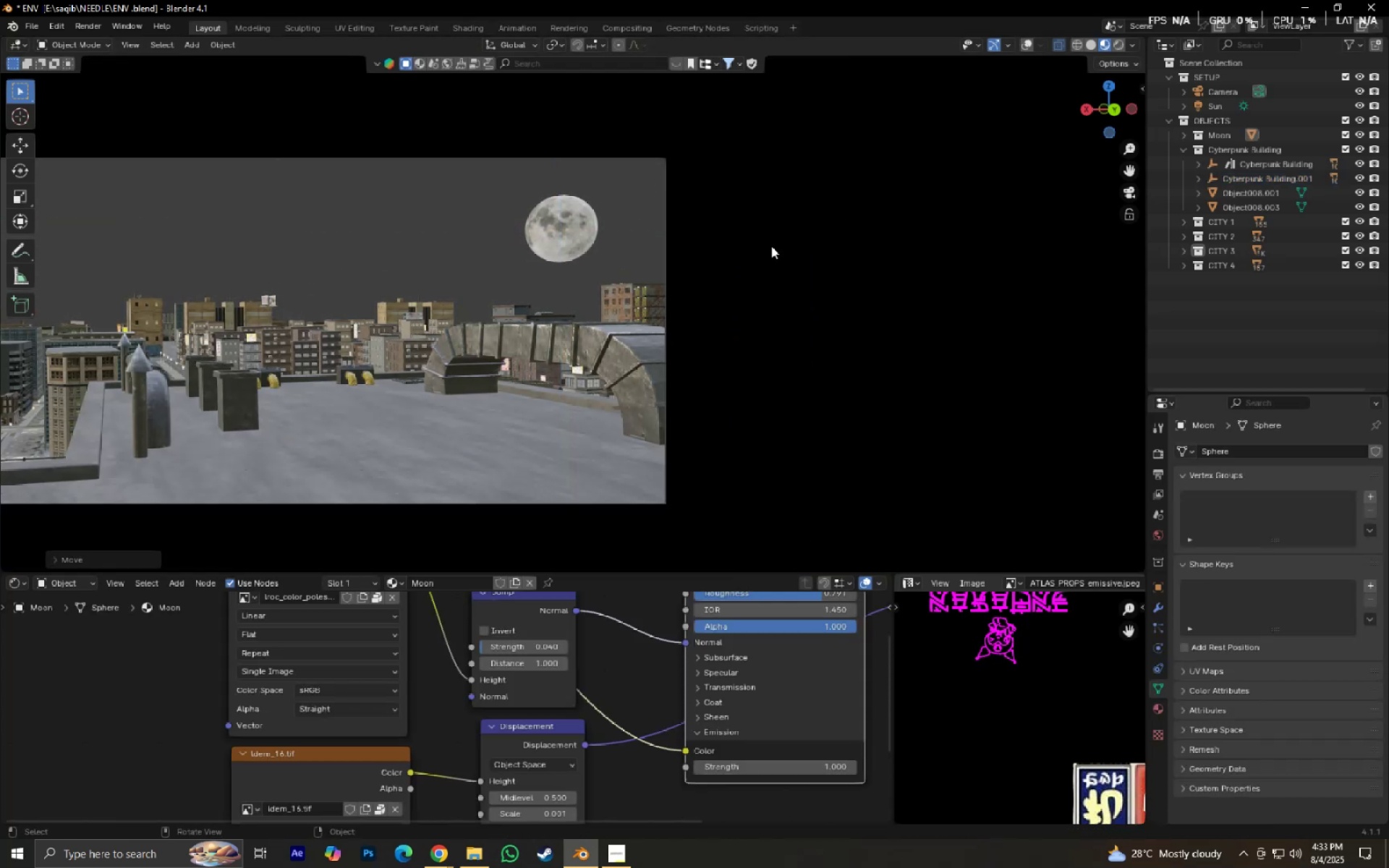 
scroll: coordinate [780, 239], scroll_direction: down, amount: 2.0
 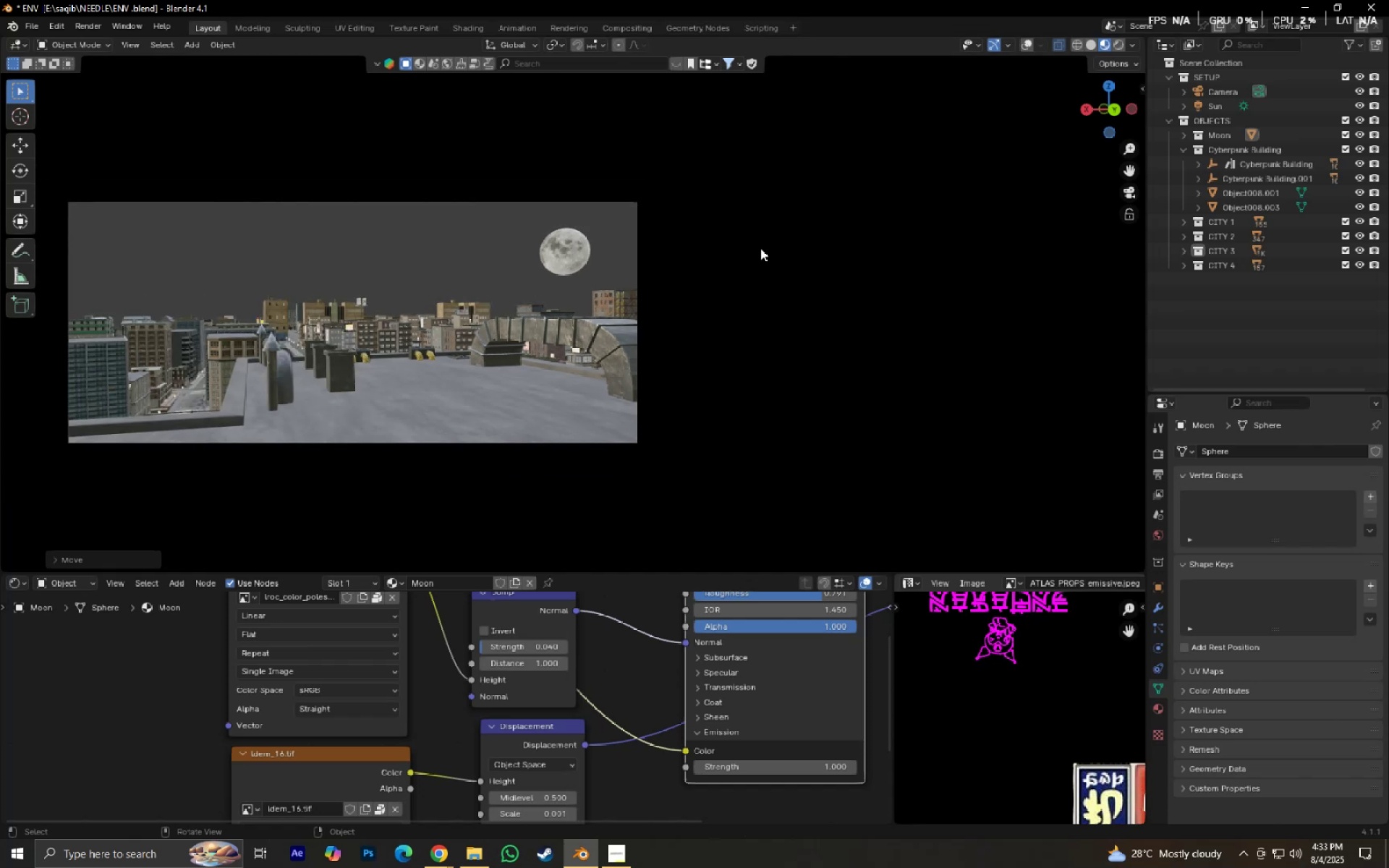 
hold_key(key=ShiftLeft, duration=0.39)
 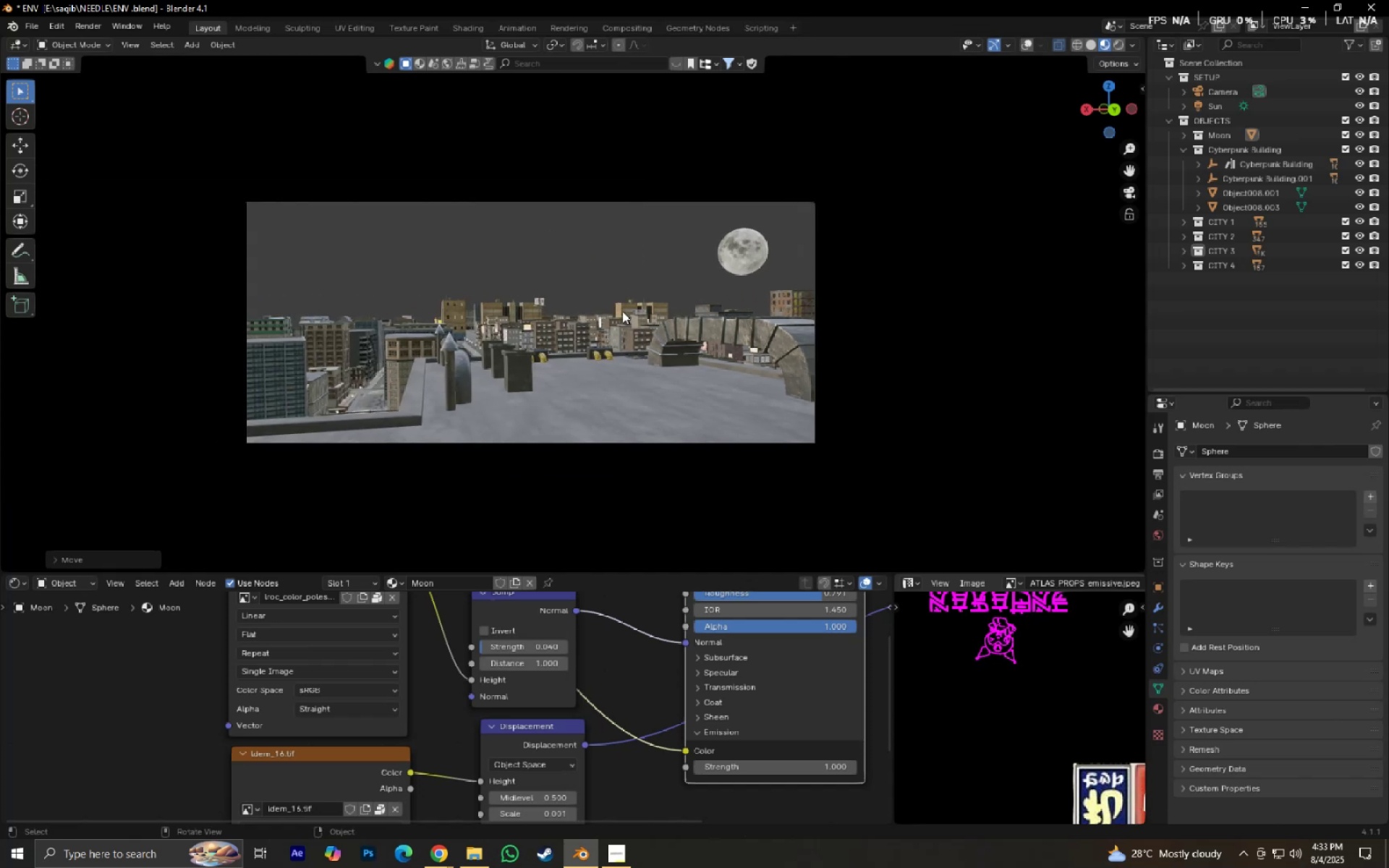 
key(Control+ControlLeft)
 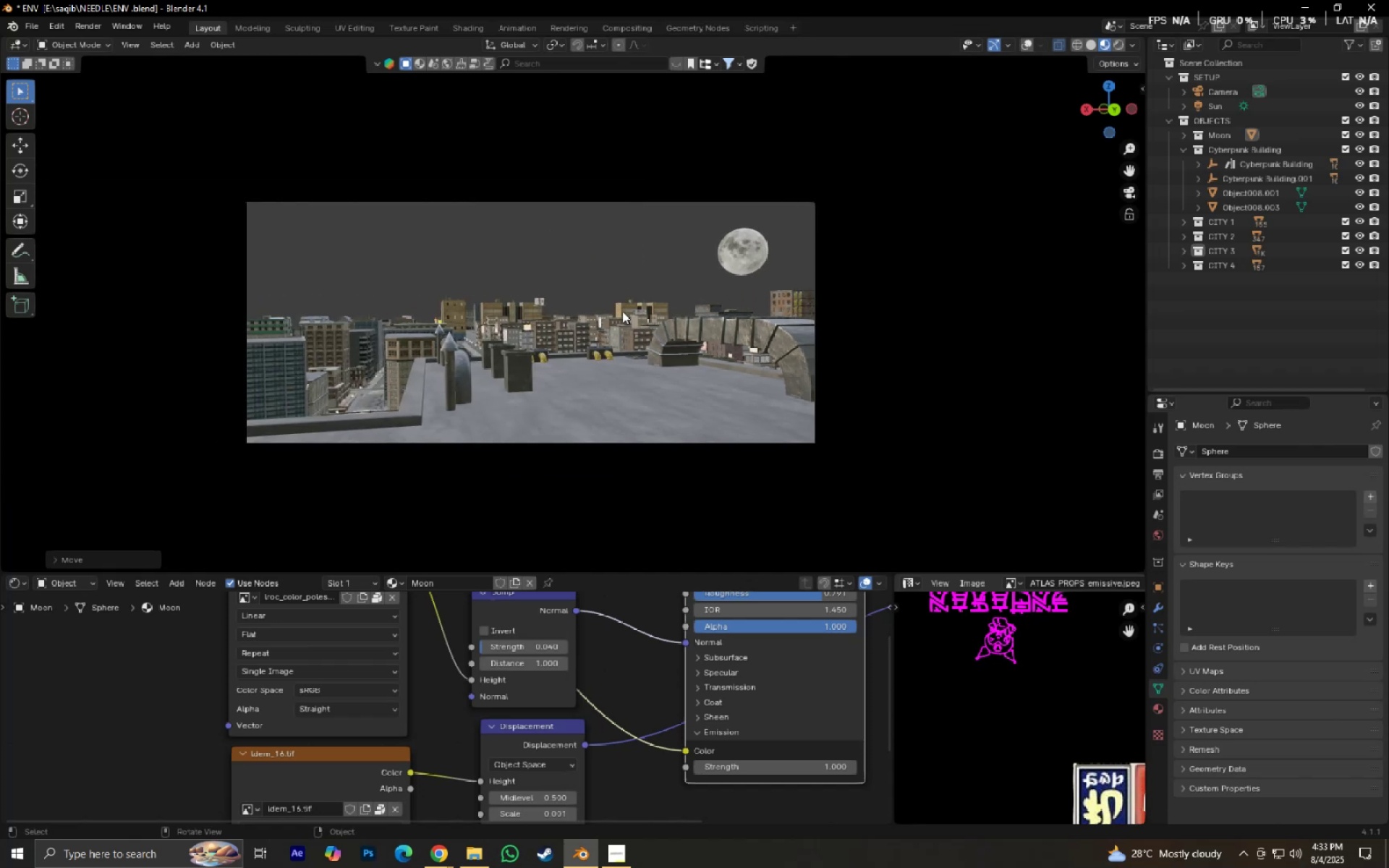 
key(Control+S)
 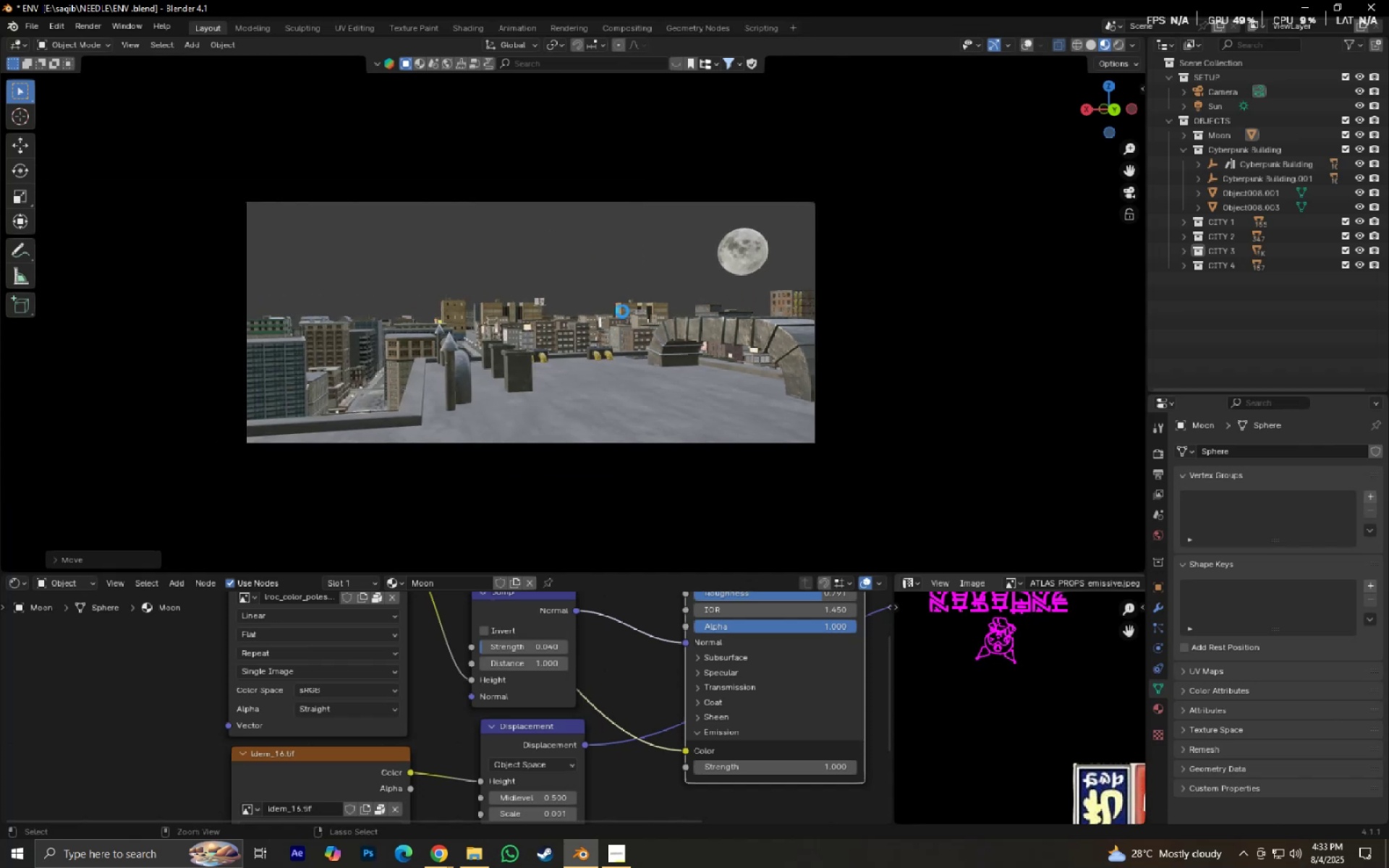 
scroll: coordinate [622, 316], scroll_direction: up, amount: 2.0
 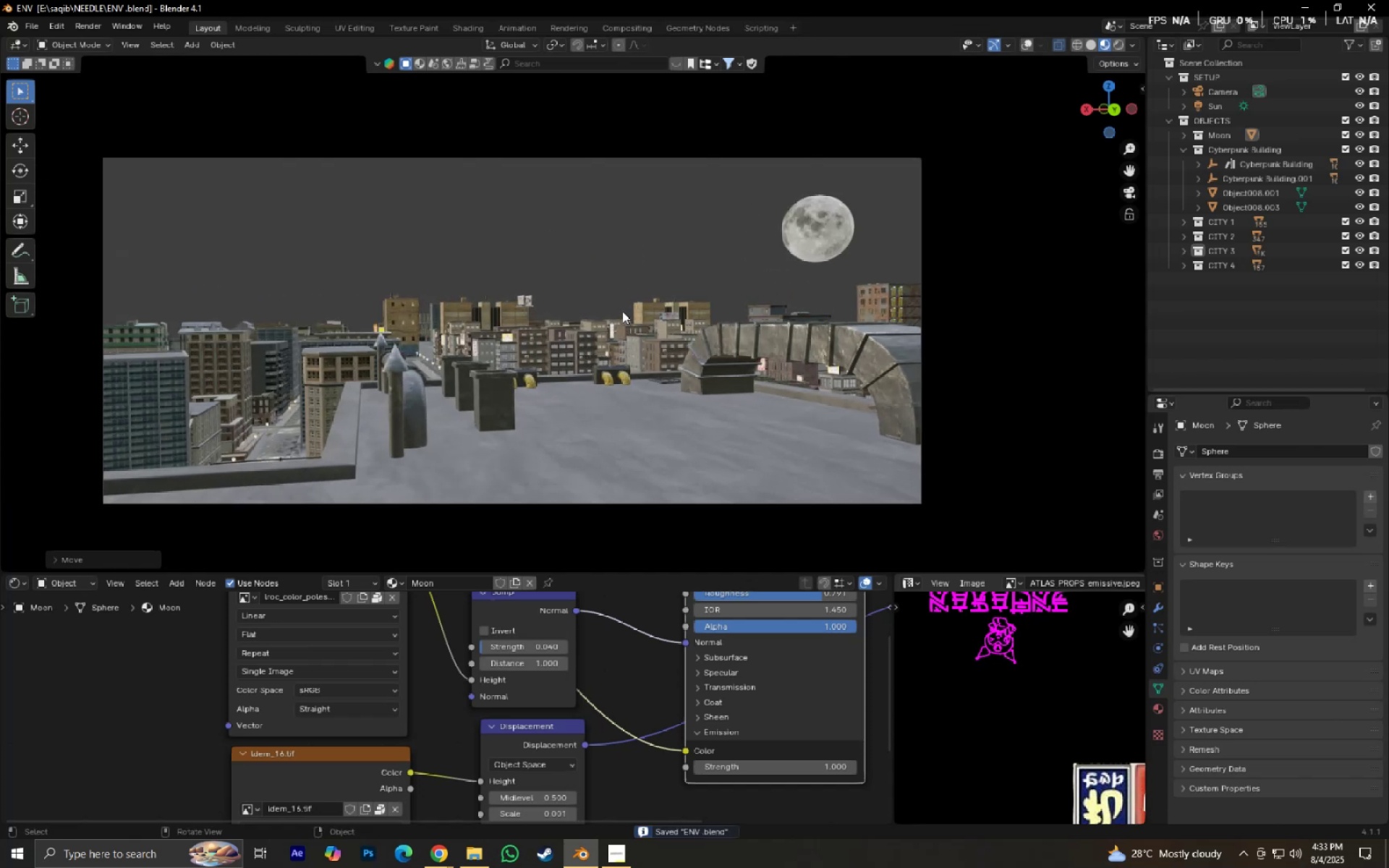 
scroll: coordinate [634, 312], scroll_direction: down, amount: 1.0
 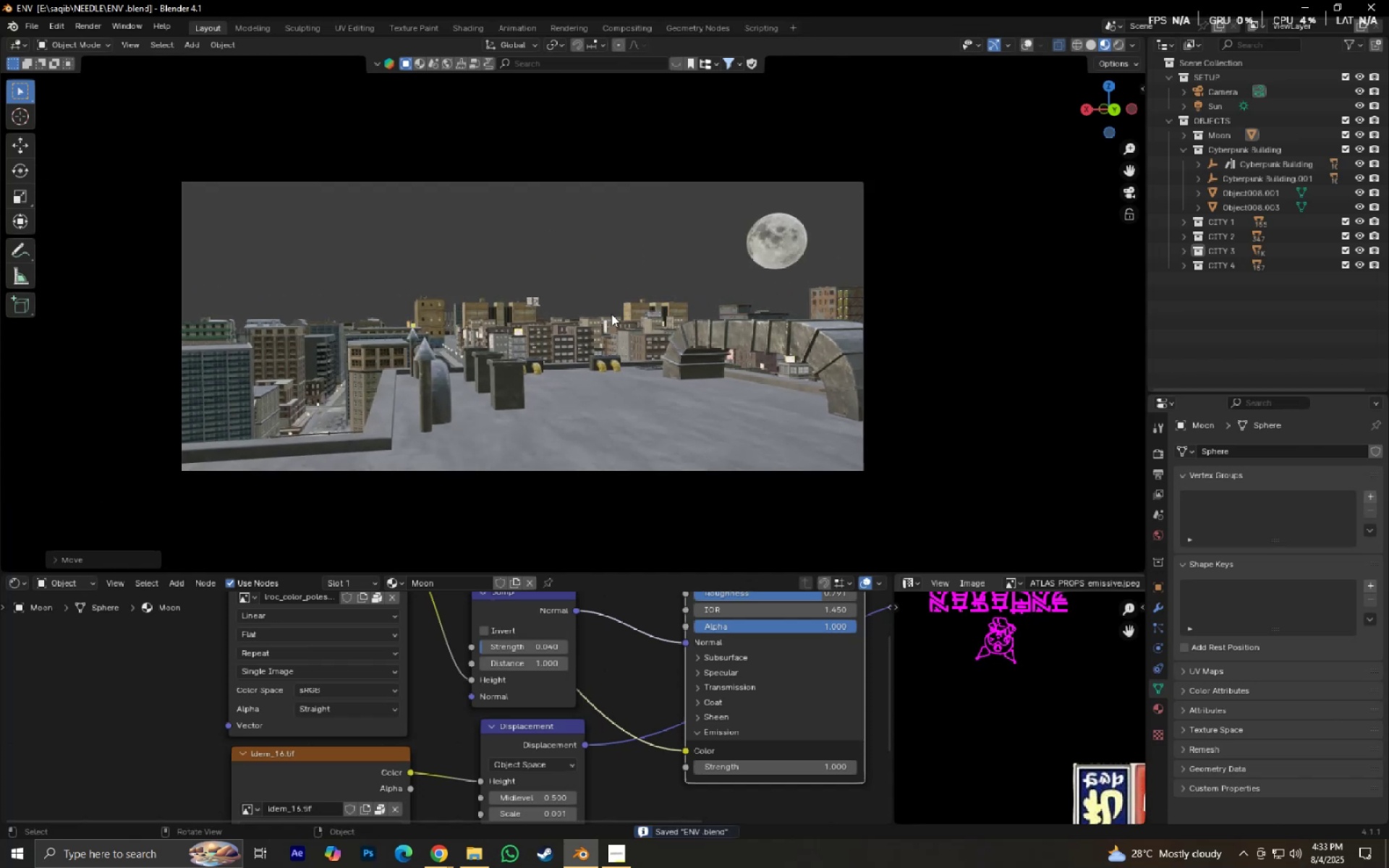 
hold_key(key=ShiftLeft, duration=0.46)
 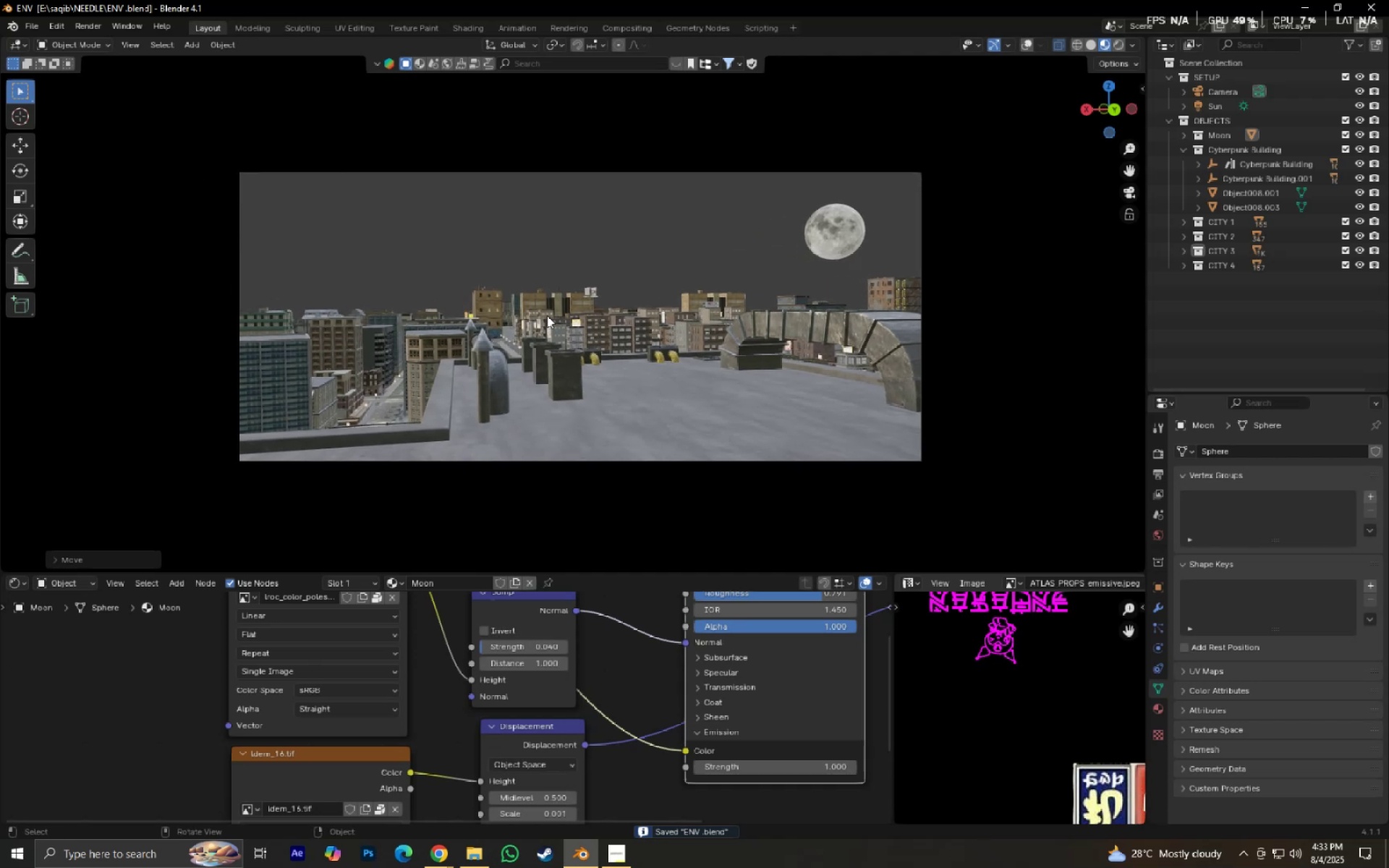 
scroll: coordinate [548, 316], scroll_direction: up, amount: 2.0
 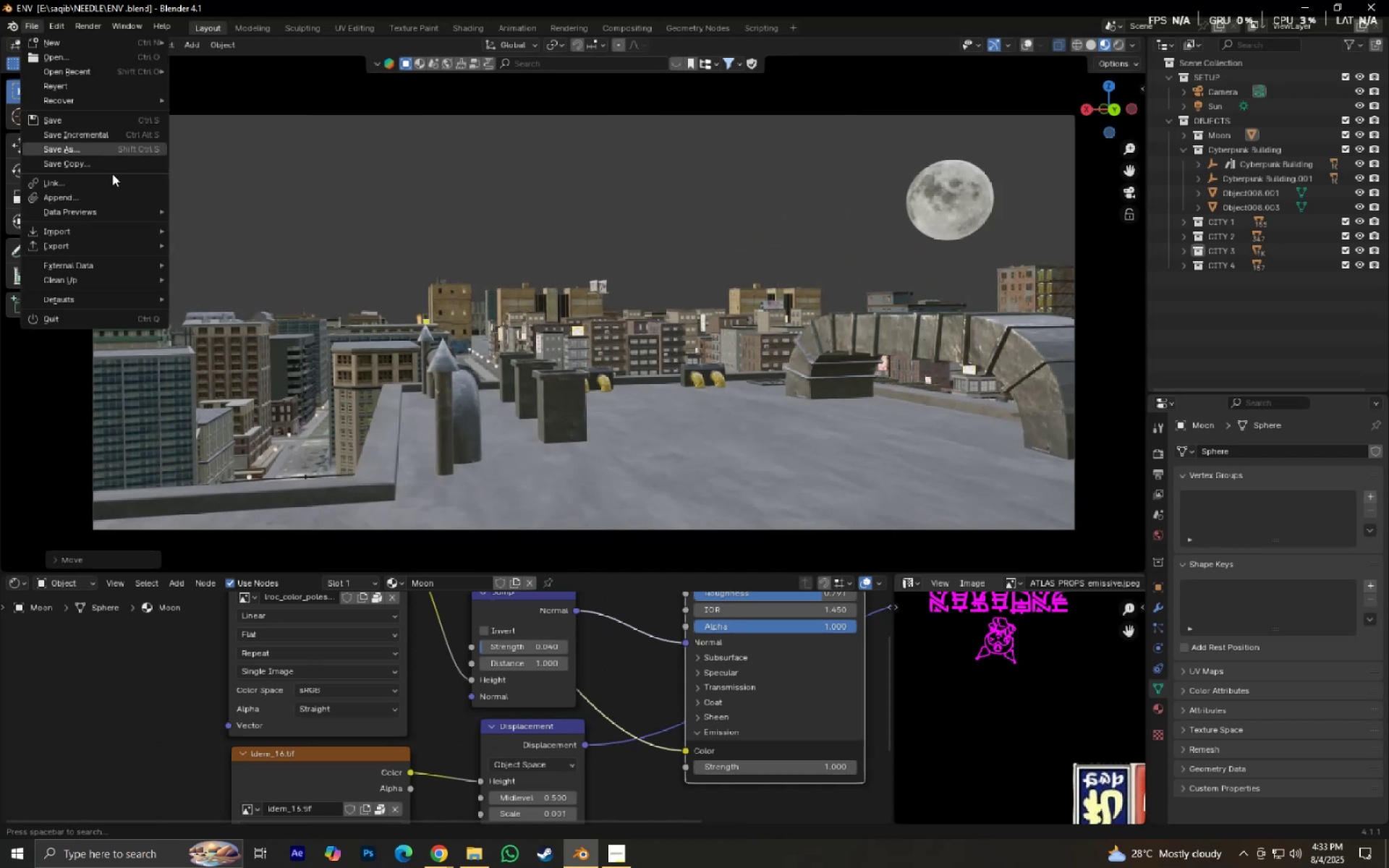 
left_click([109, 264])
 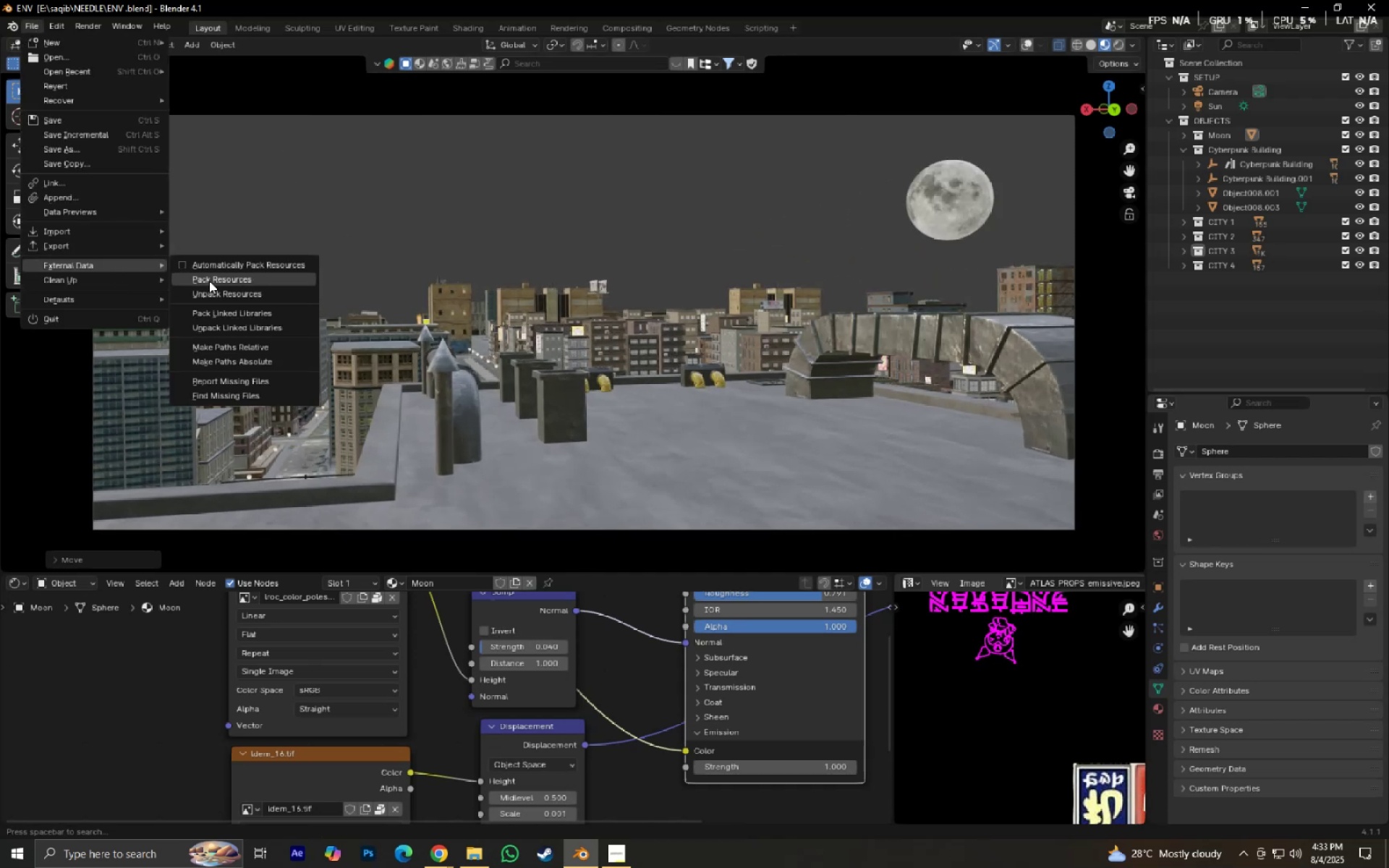 
left_click([210, 281])
 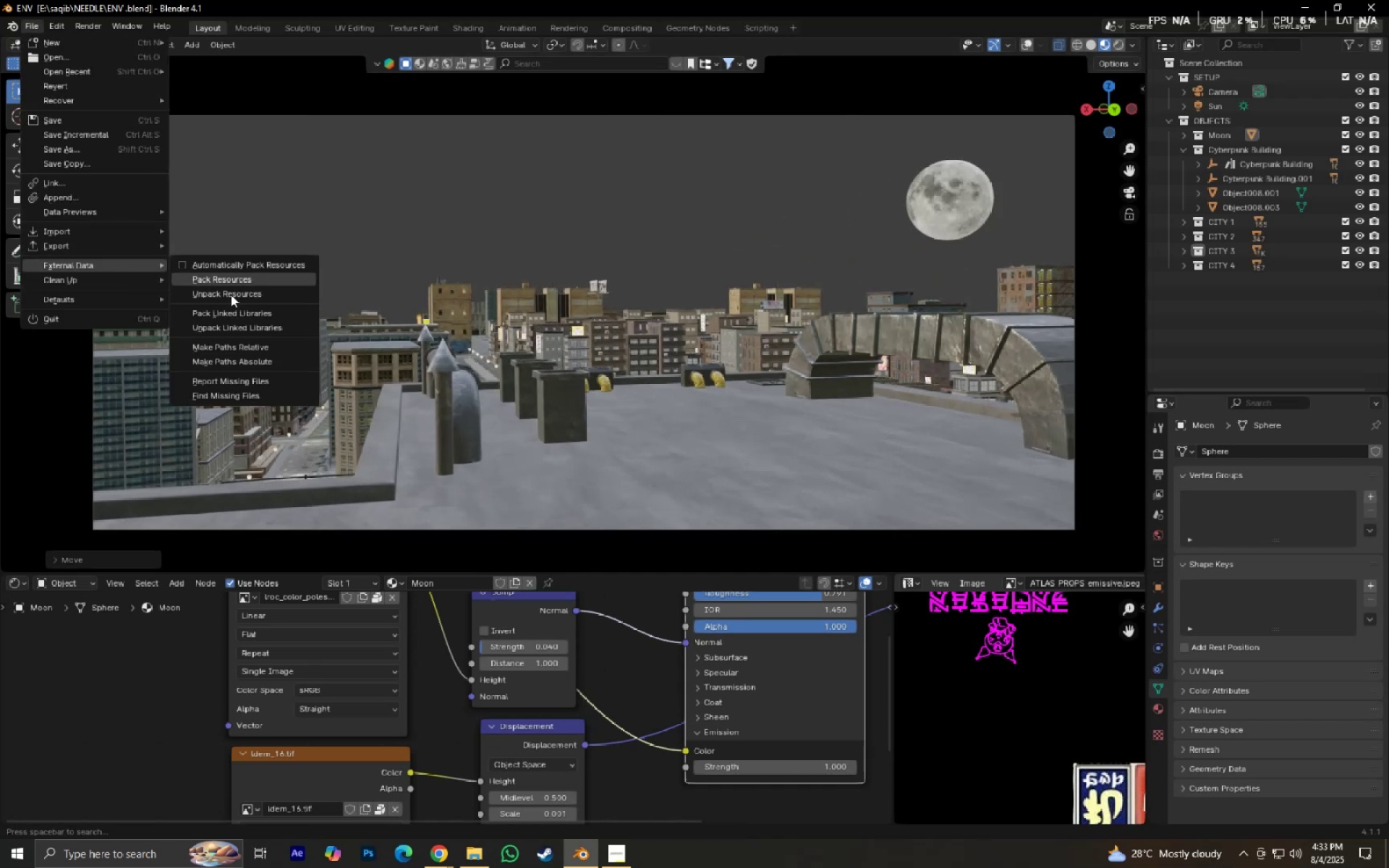 
key(Control+S)
 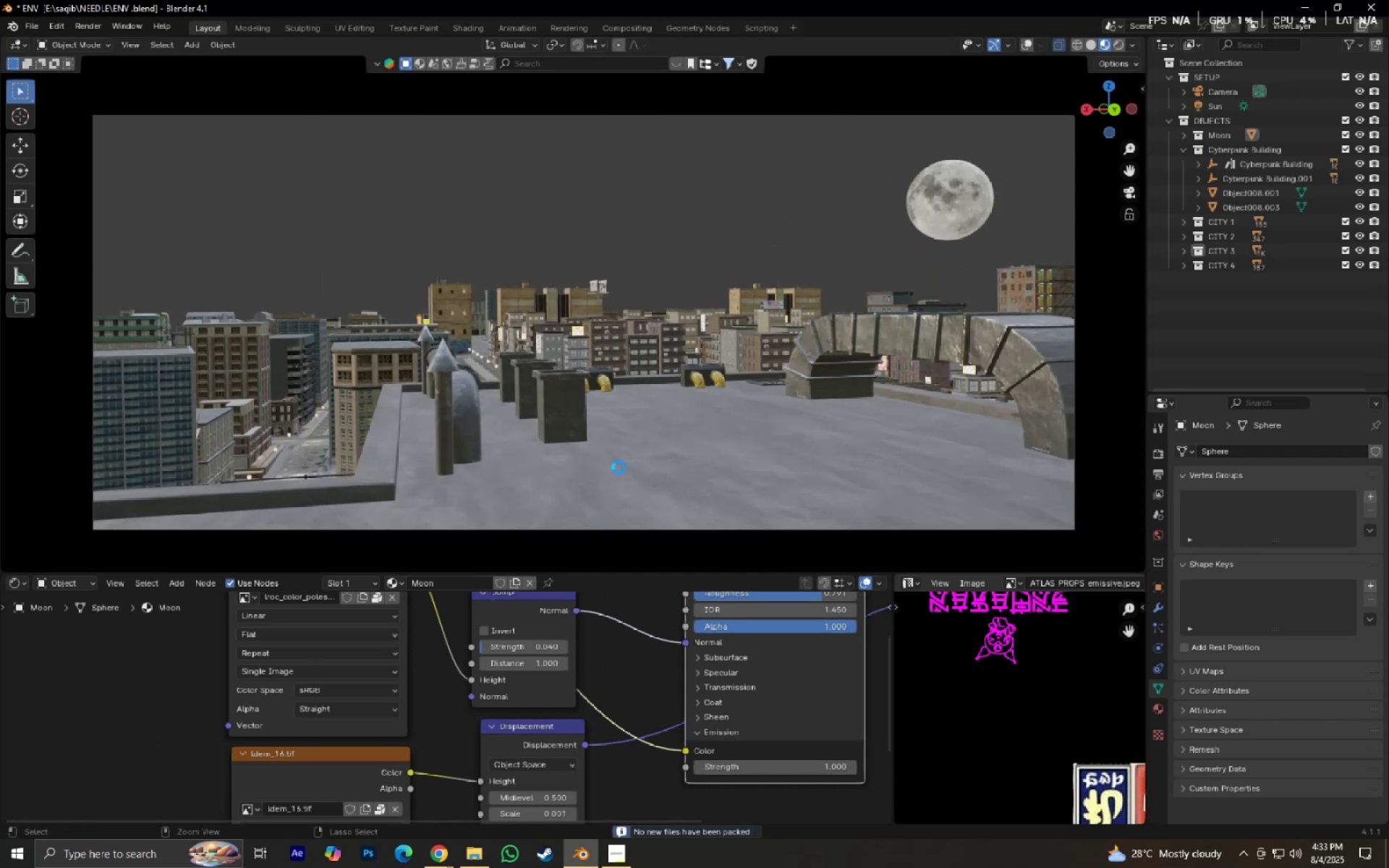 
hold_key(key=ShiftLeft, duration=0.68)
 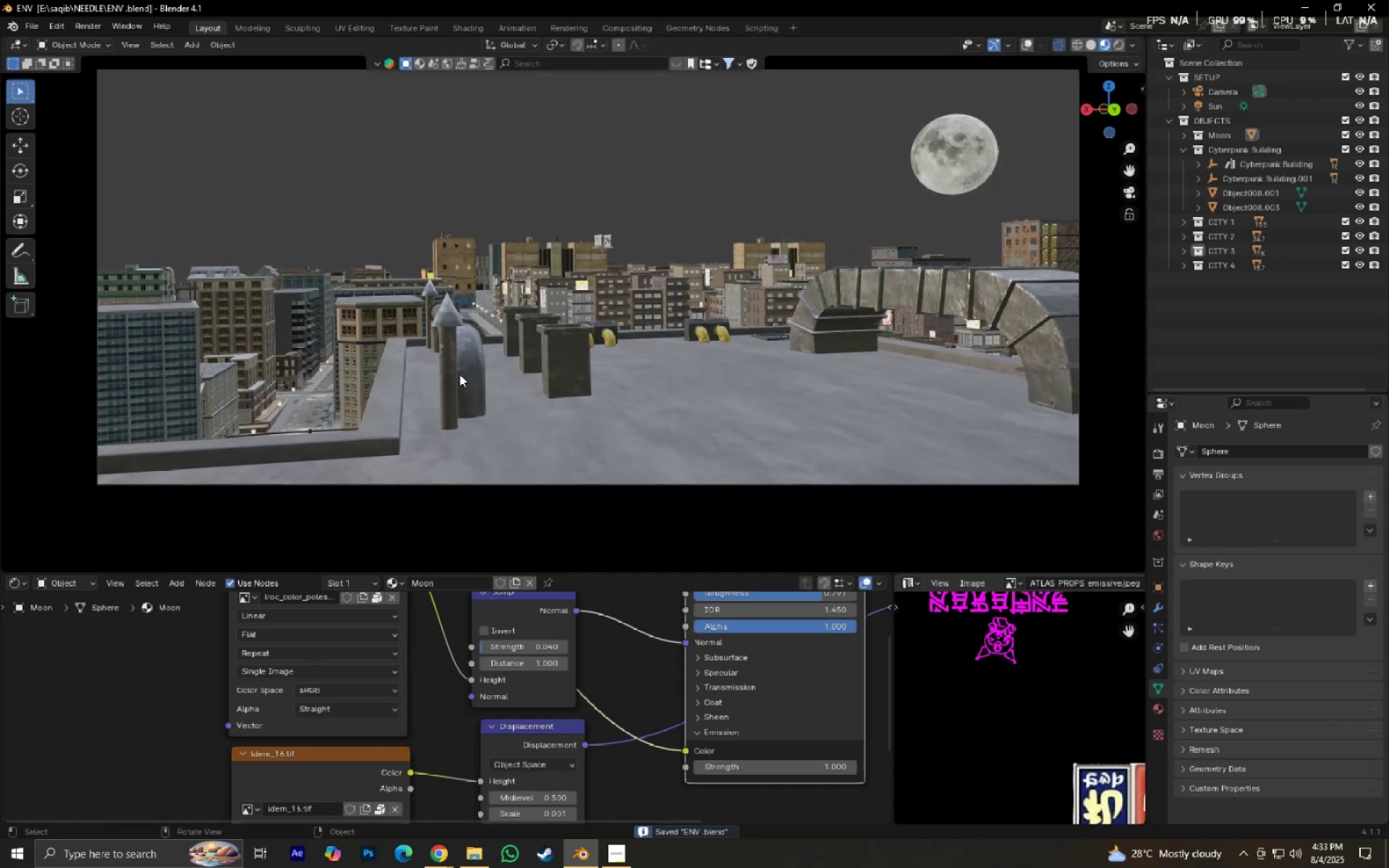 
left_click([459, 374])
 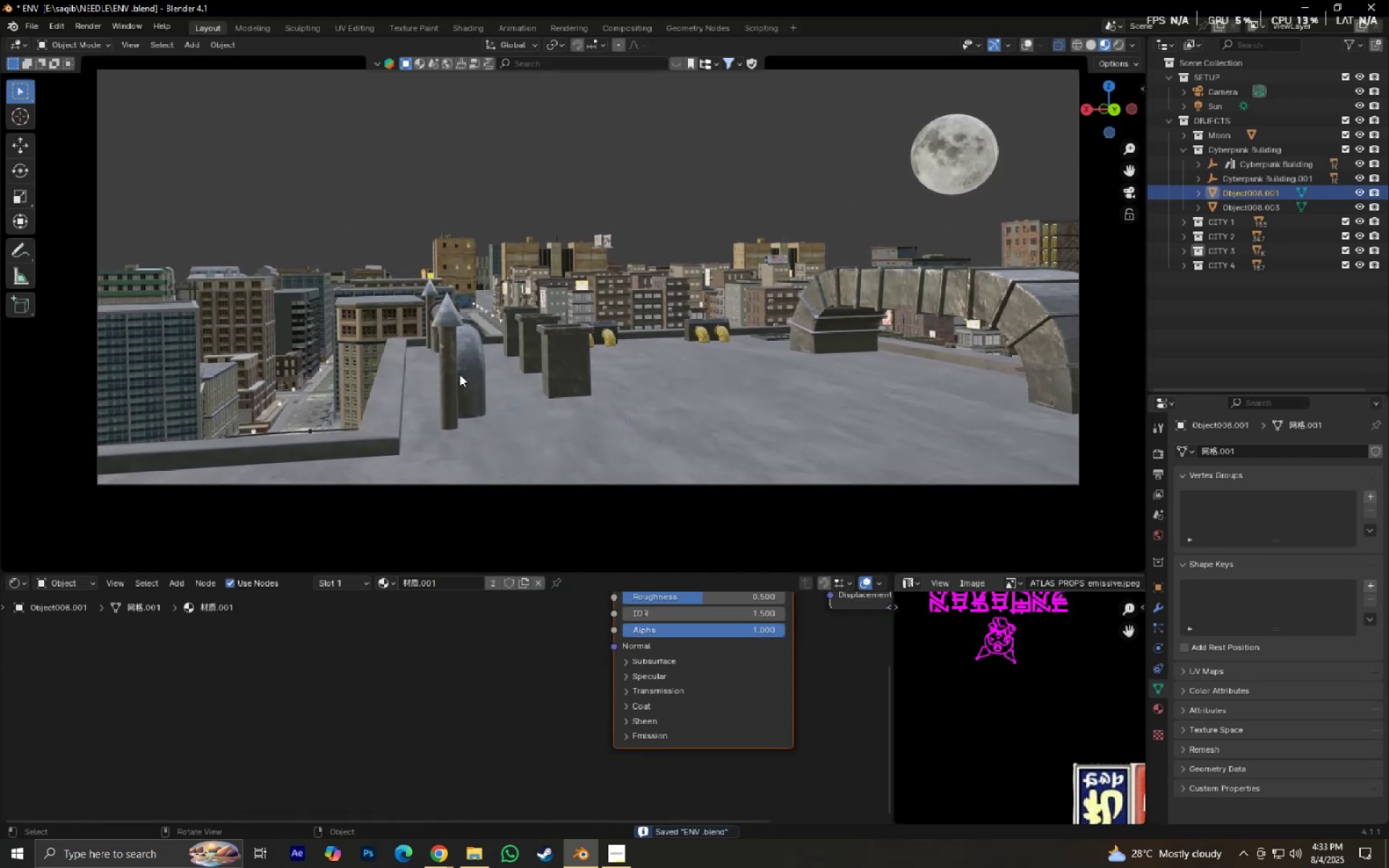 
key(NumpadDecimal)
 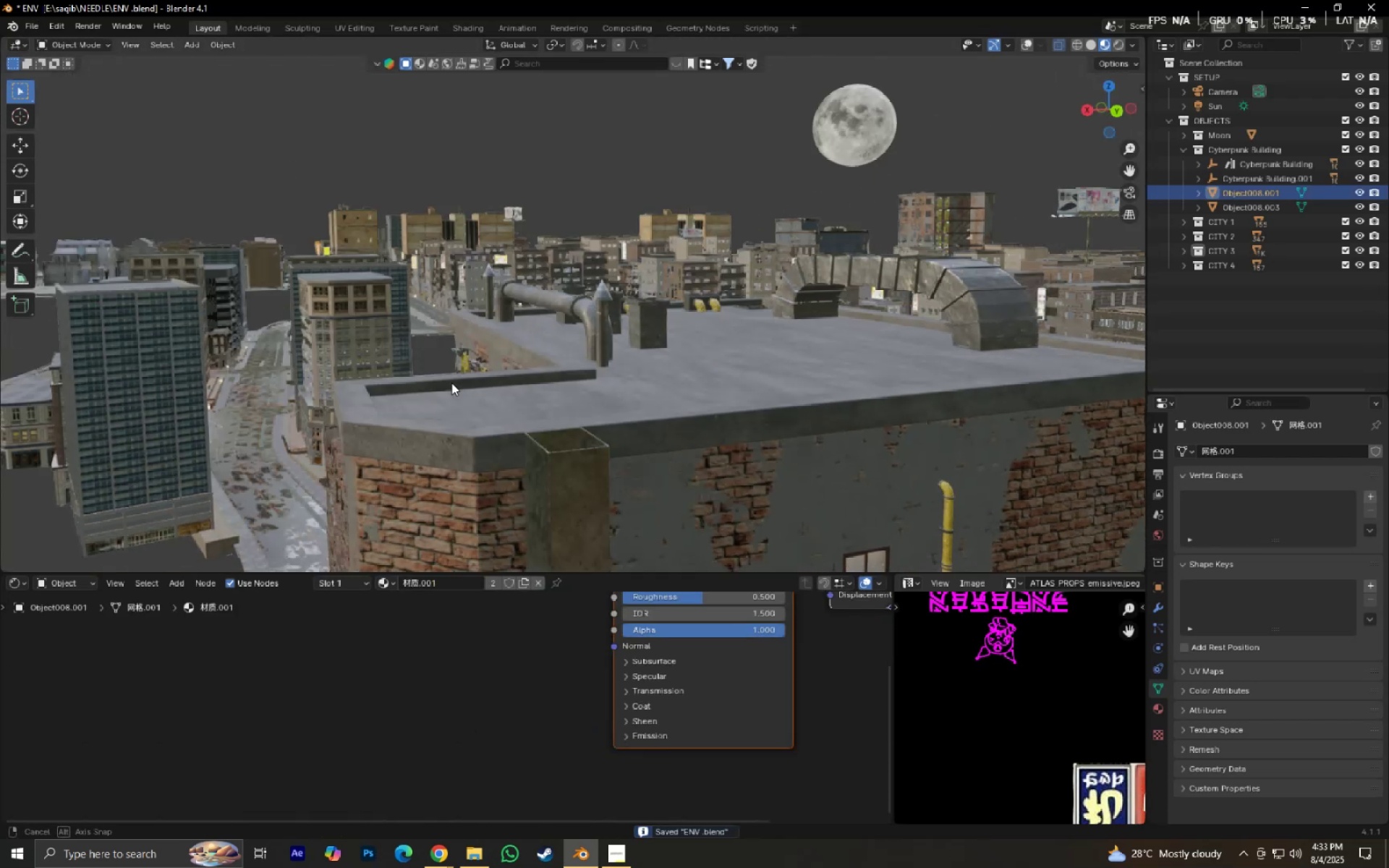 
scroll: coordinate [554, 396], scroll_direction: up, amount: 3.0
 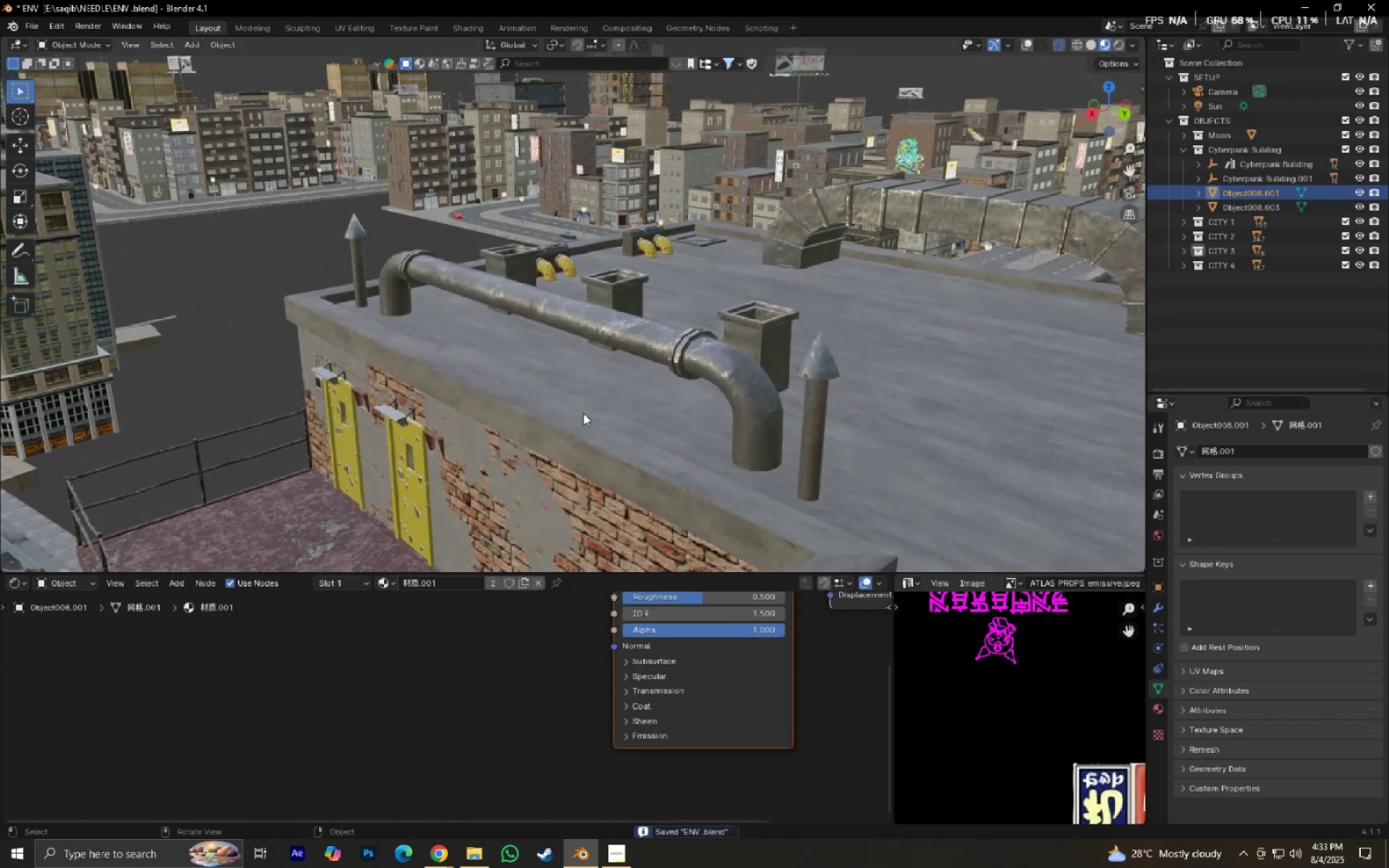 
hold_key(key=ShiftLeft, duration=0.43)
 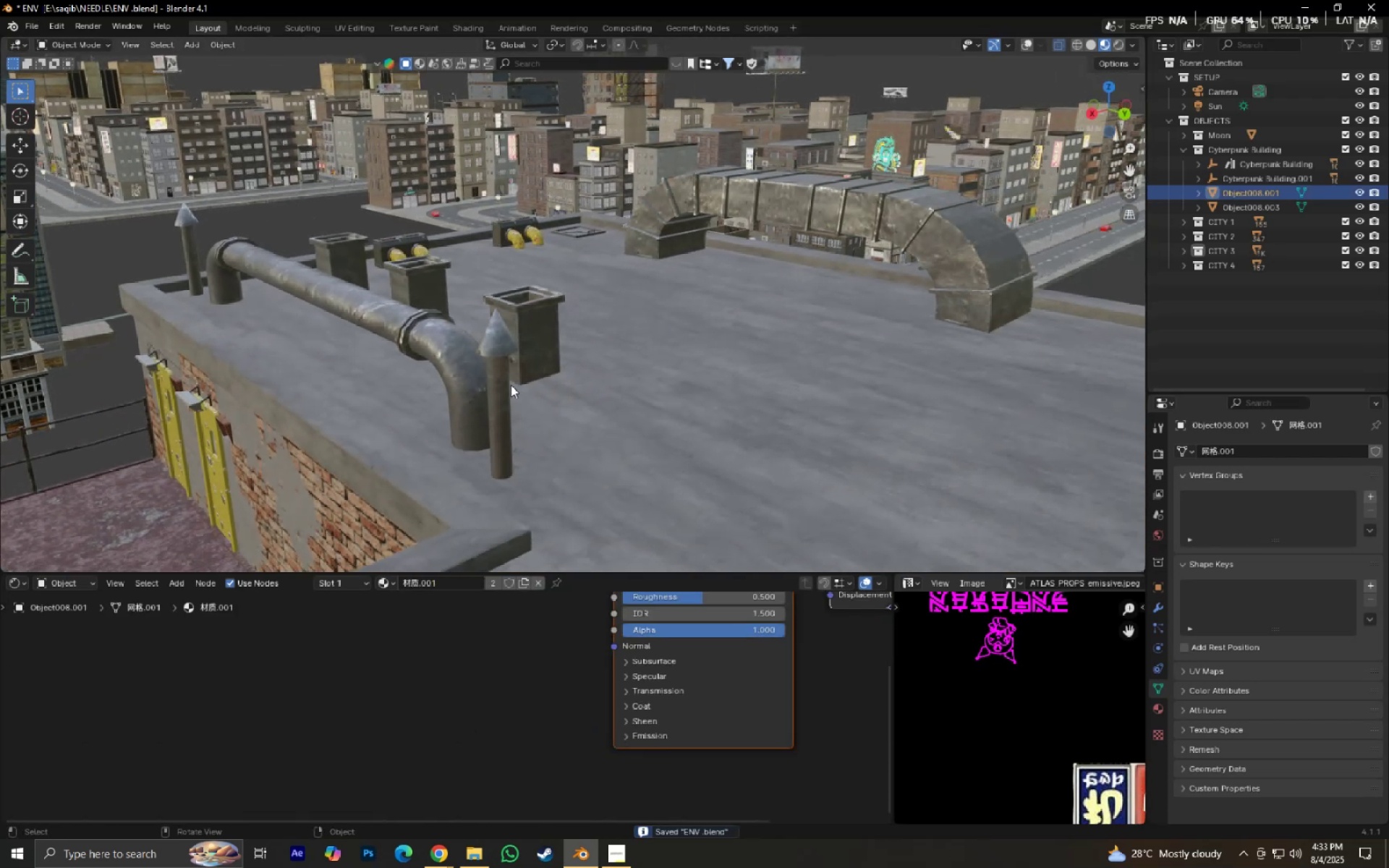 
key(Tab)
 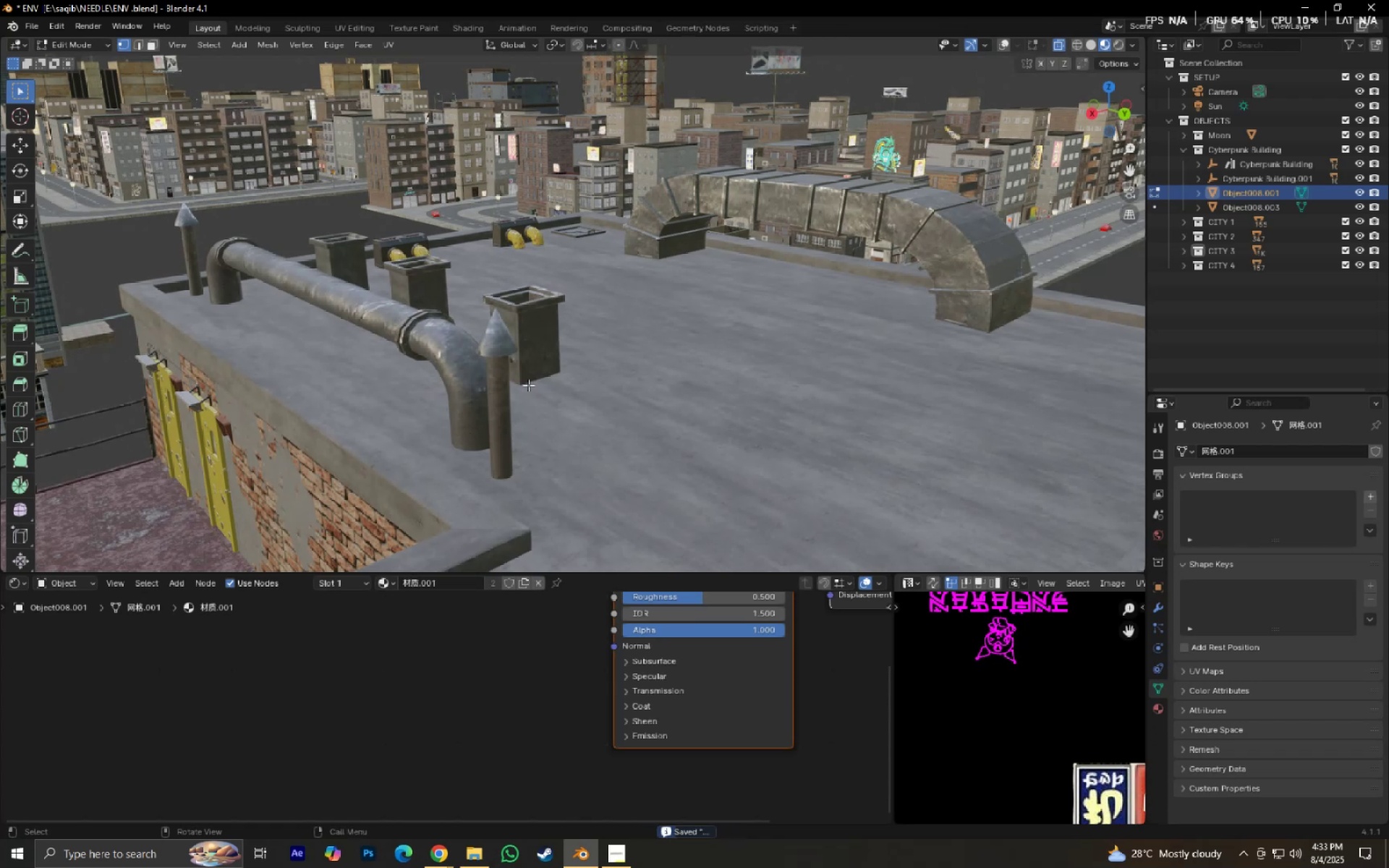 
scroll: coordinate [532, 394], scroll_direction: up, amount: 2.0
 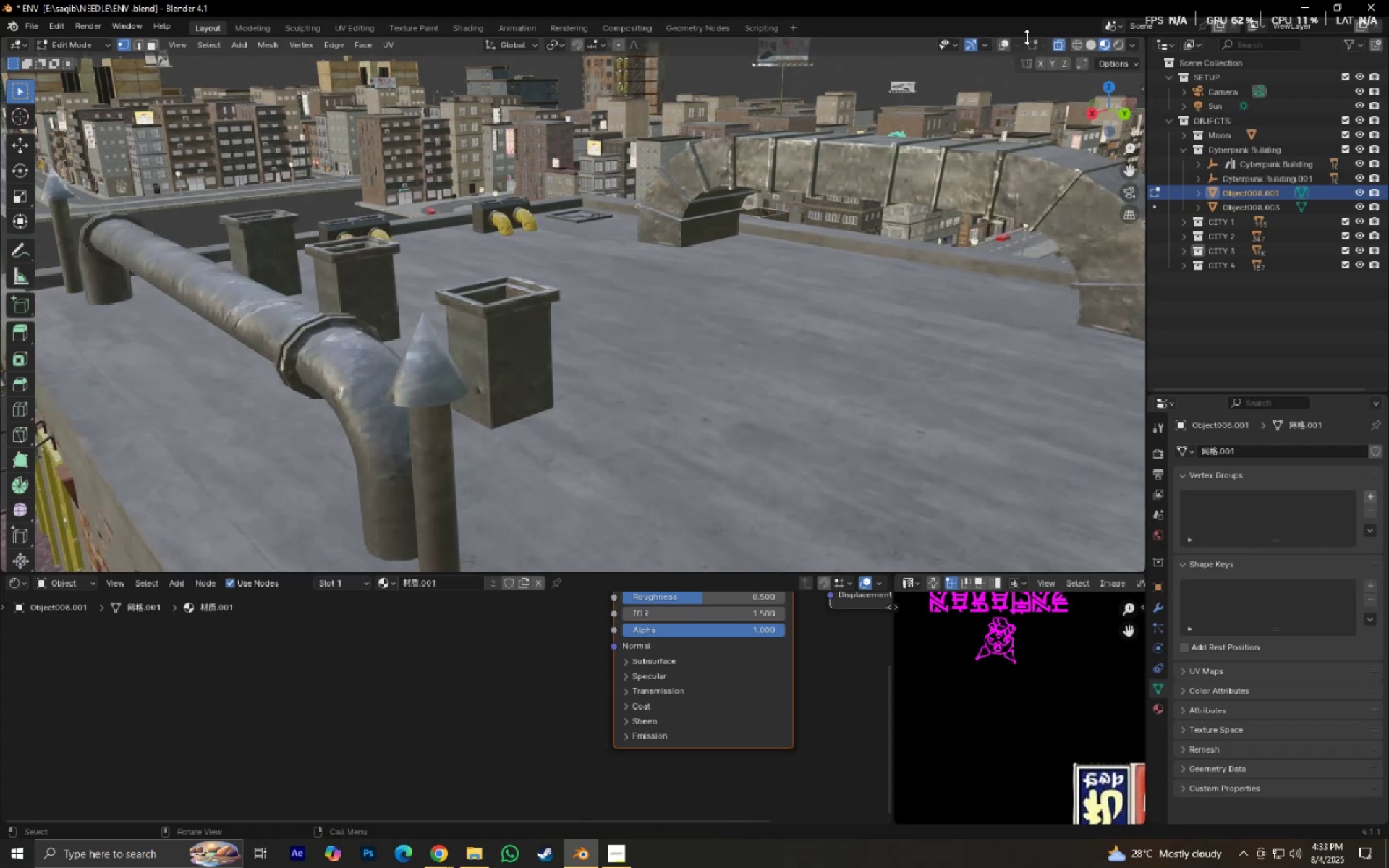 
left_click([1003, 41])
 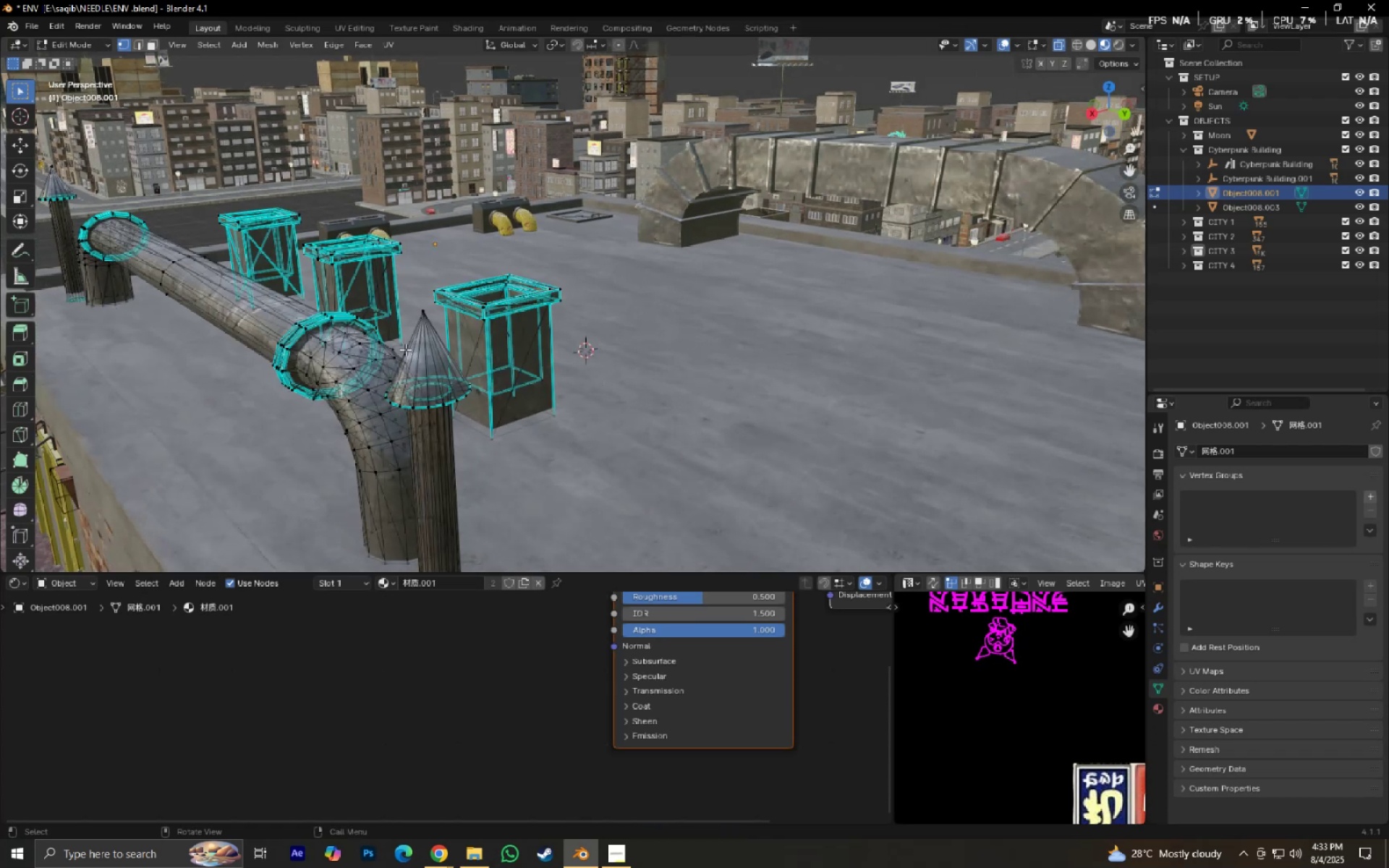 
left_click([420, 314])
 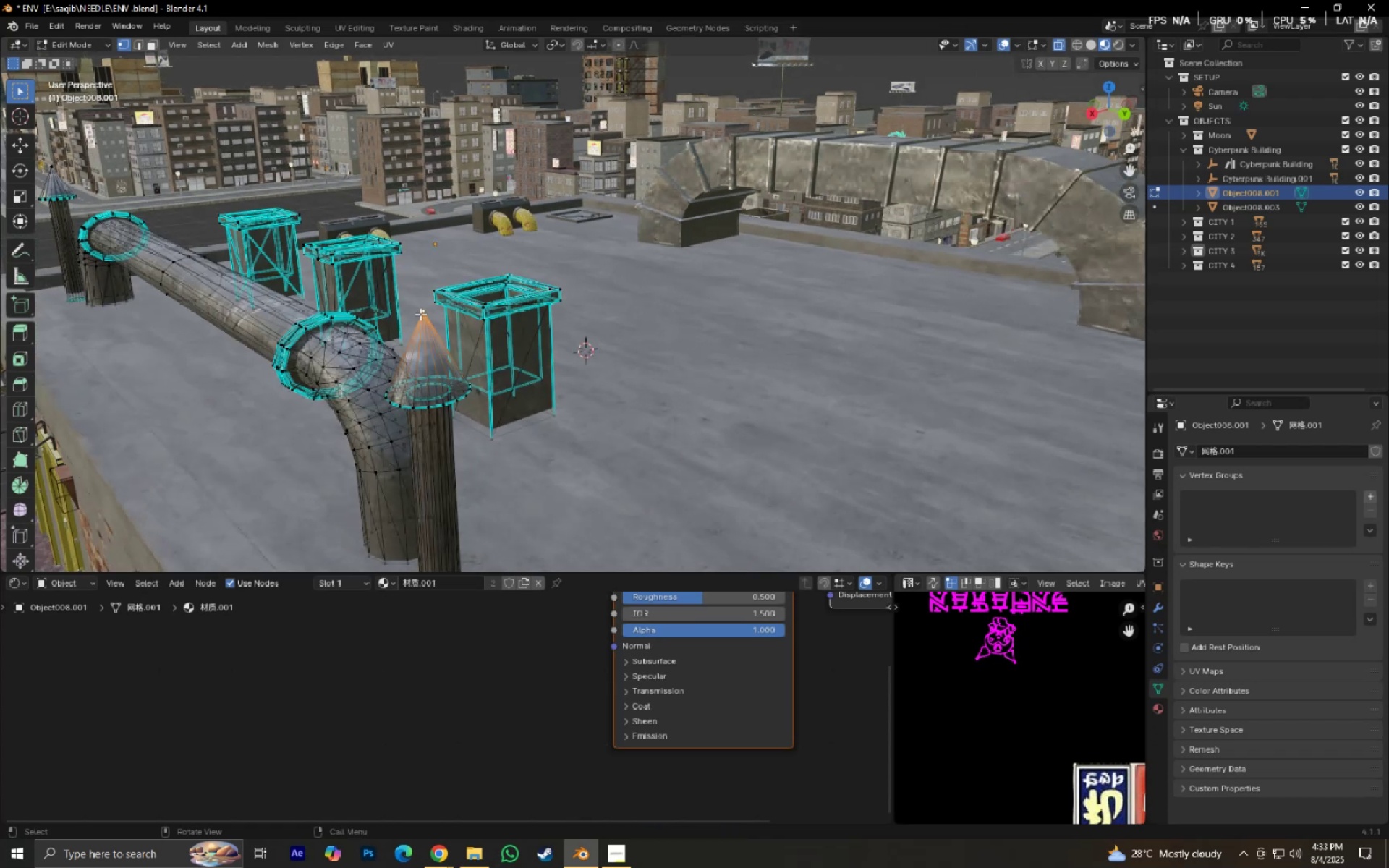 
key(Control+L)
 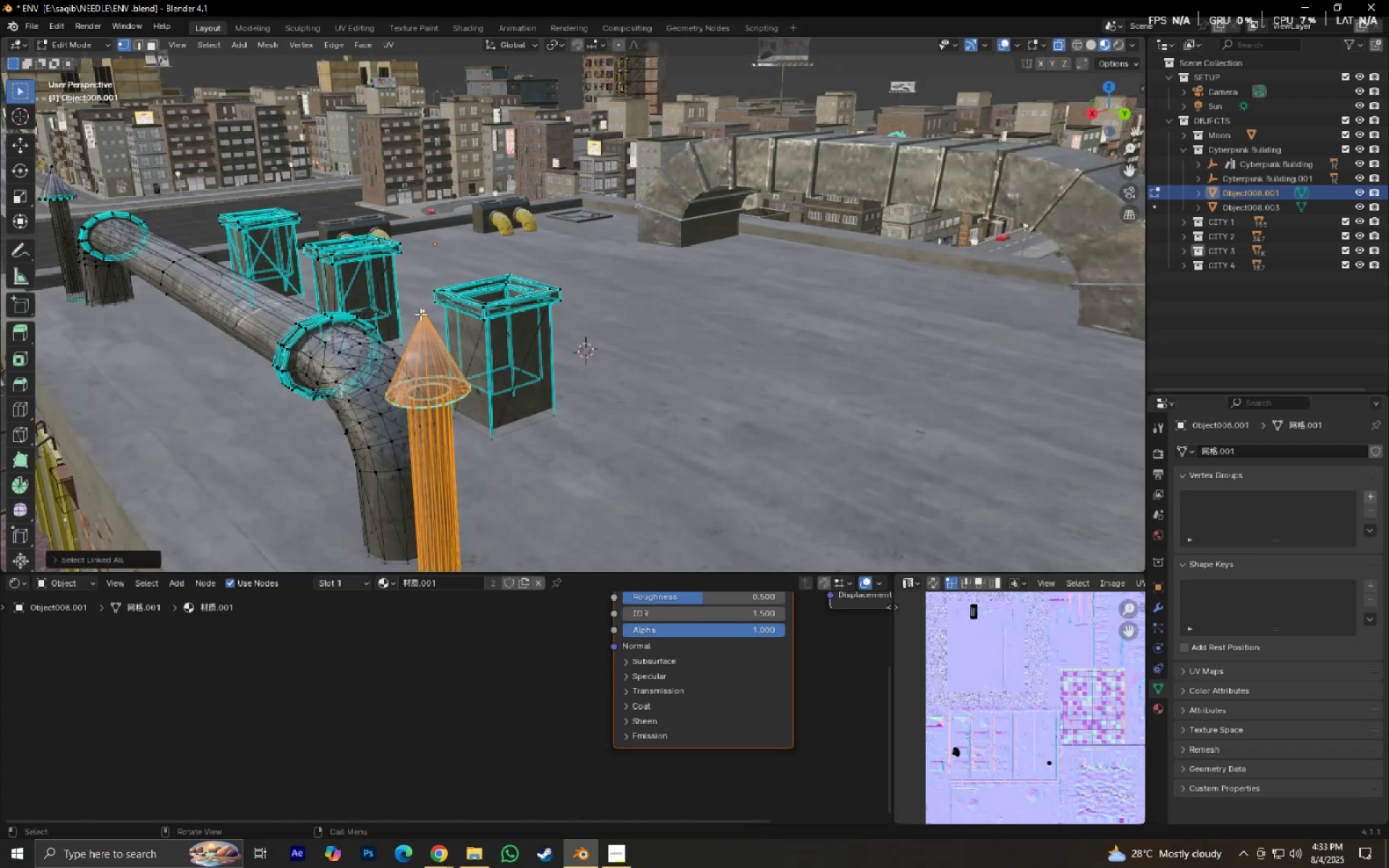 
key(G)
 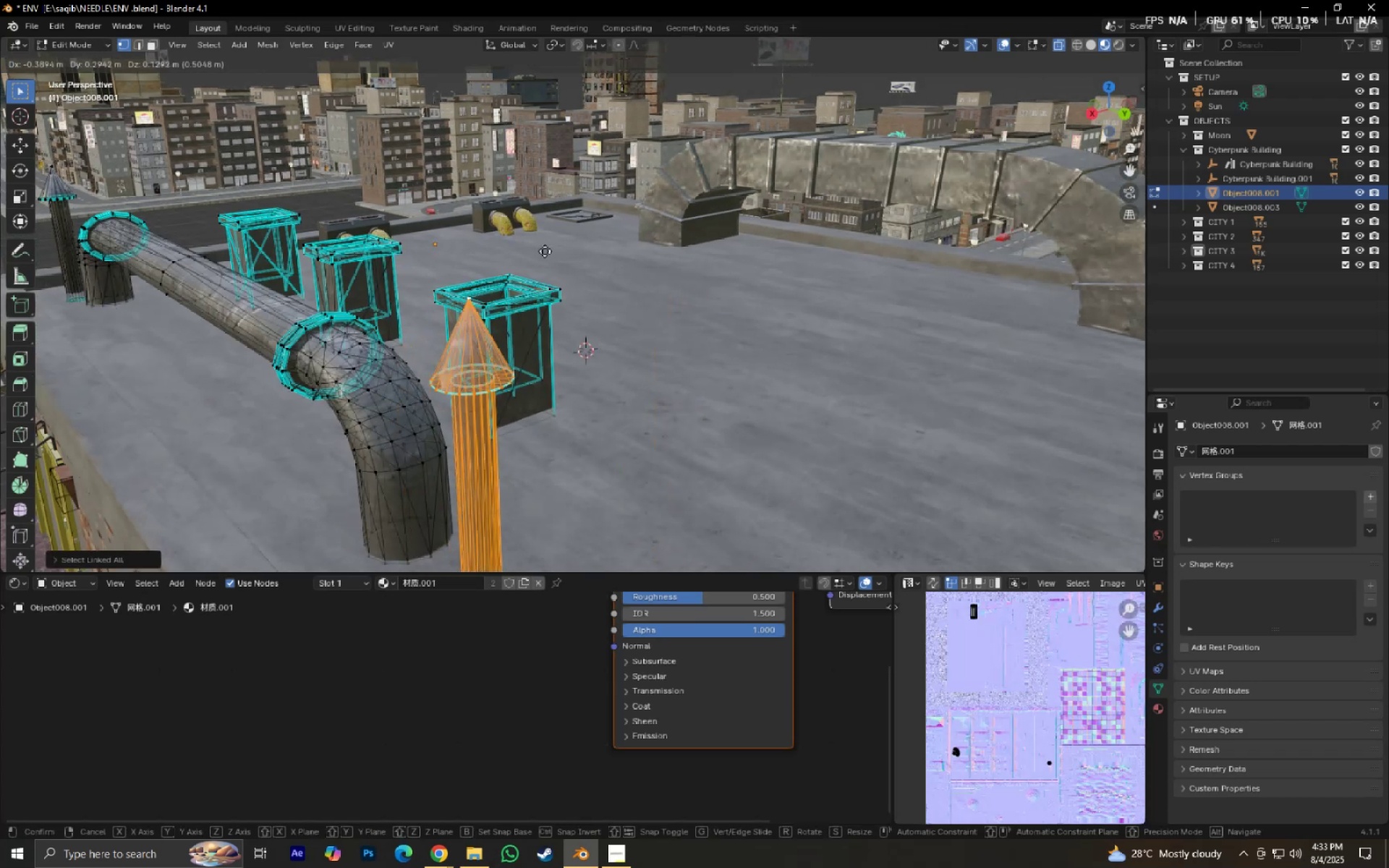 
right_click([481, 179])
 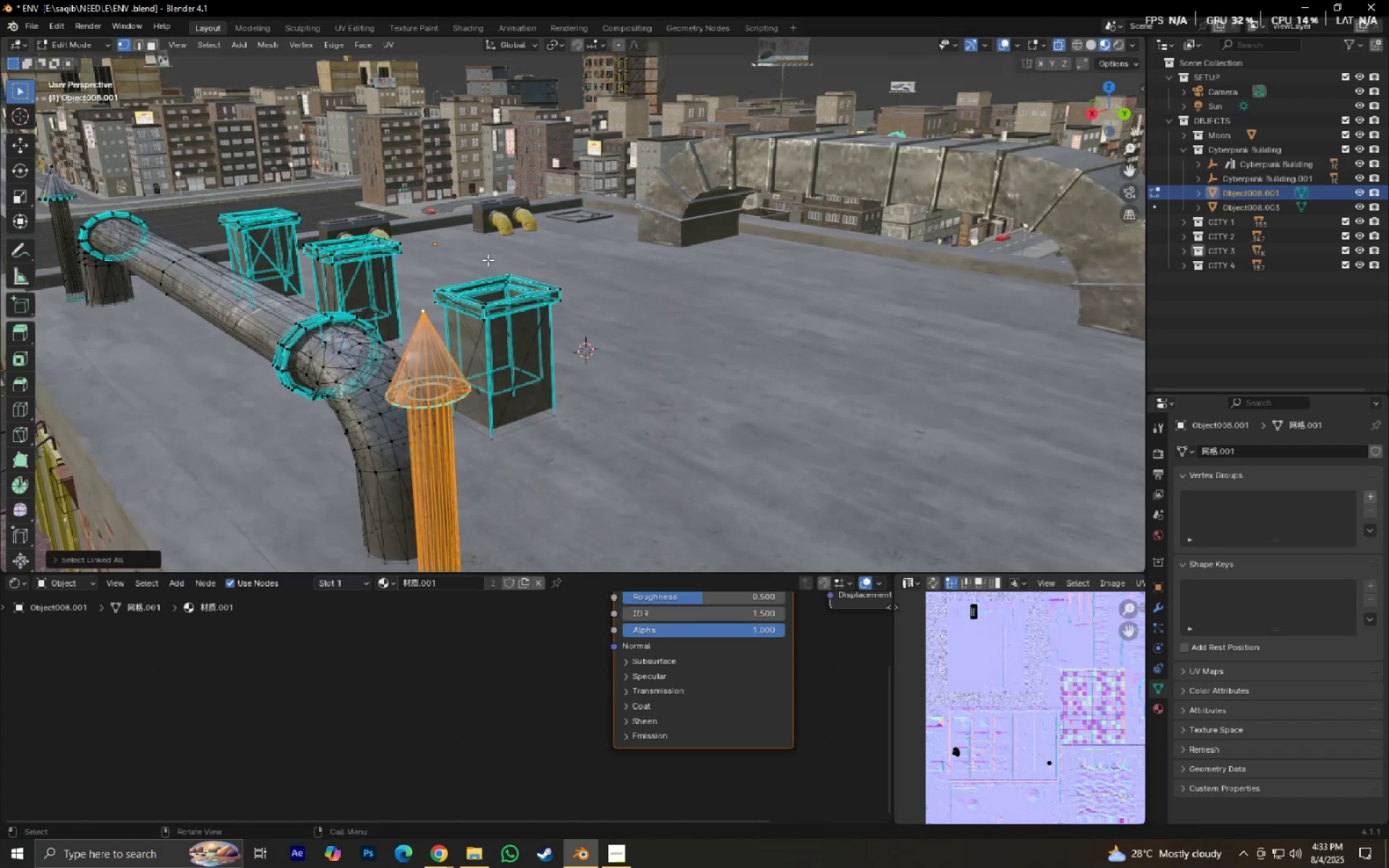 
key(P)
 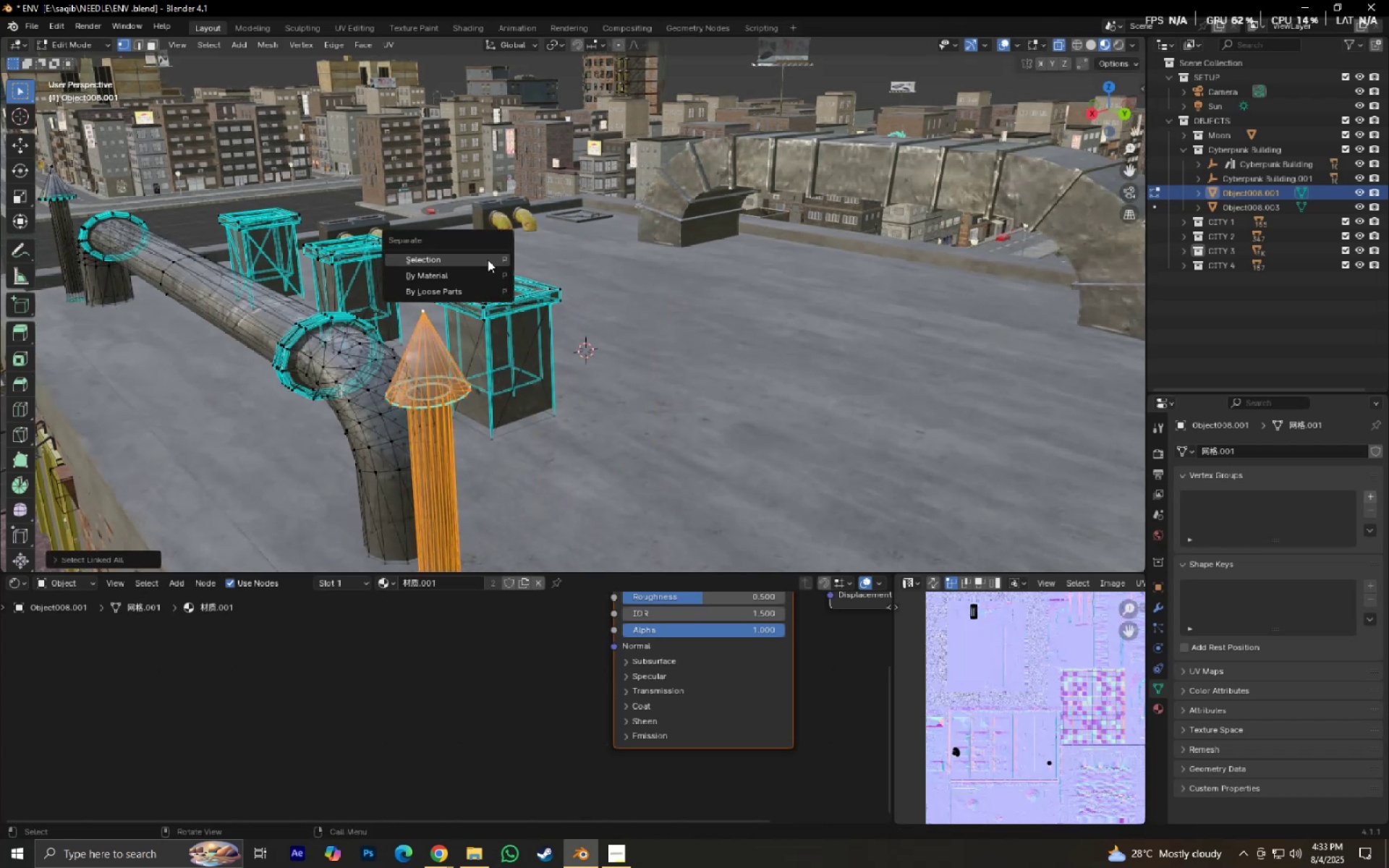 
left_click([488, 260])
 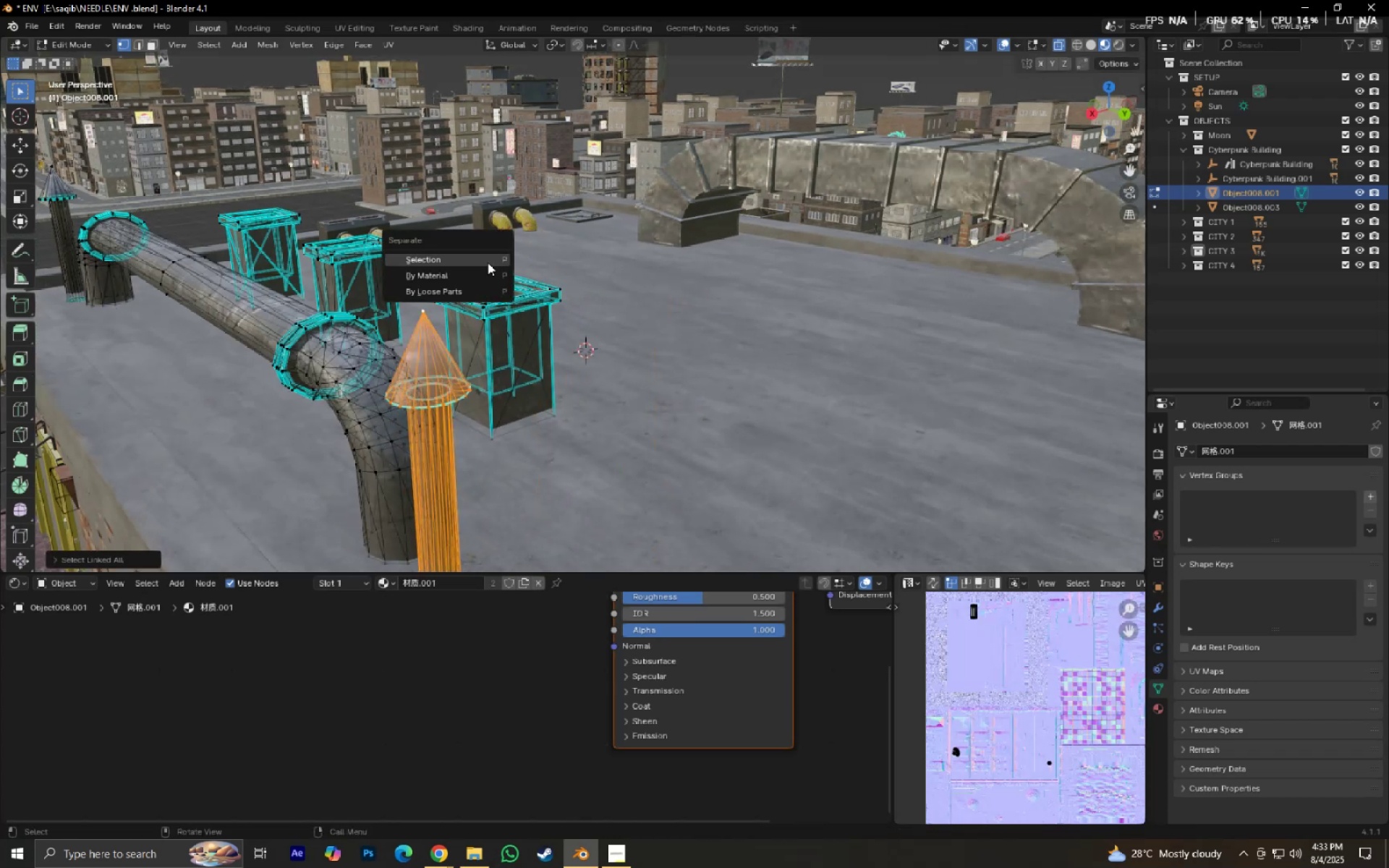 
key(Tab)
 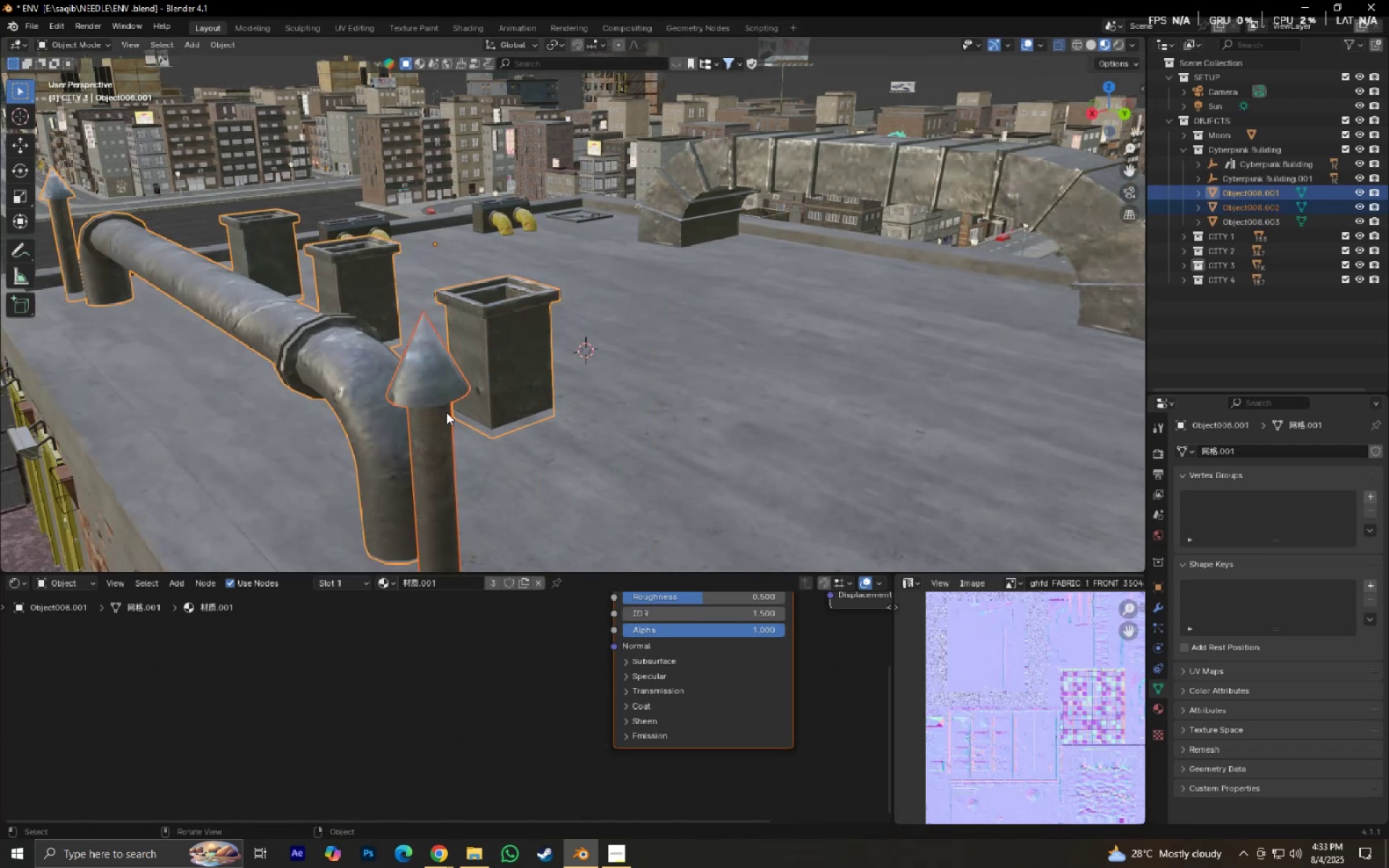 
left_click([449, 401])
 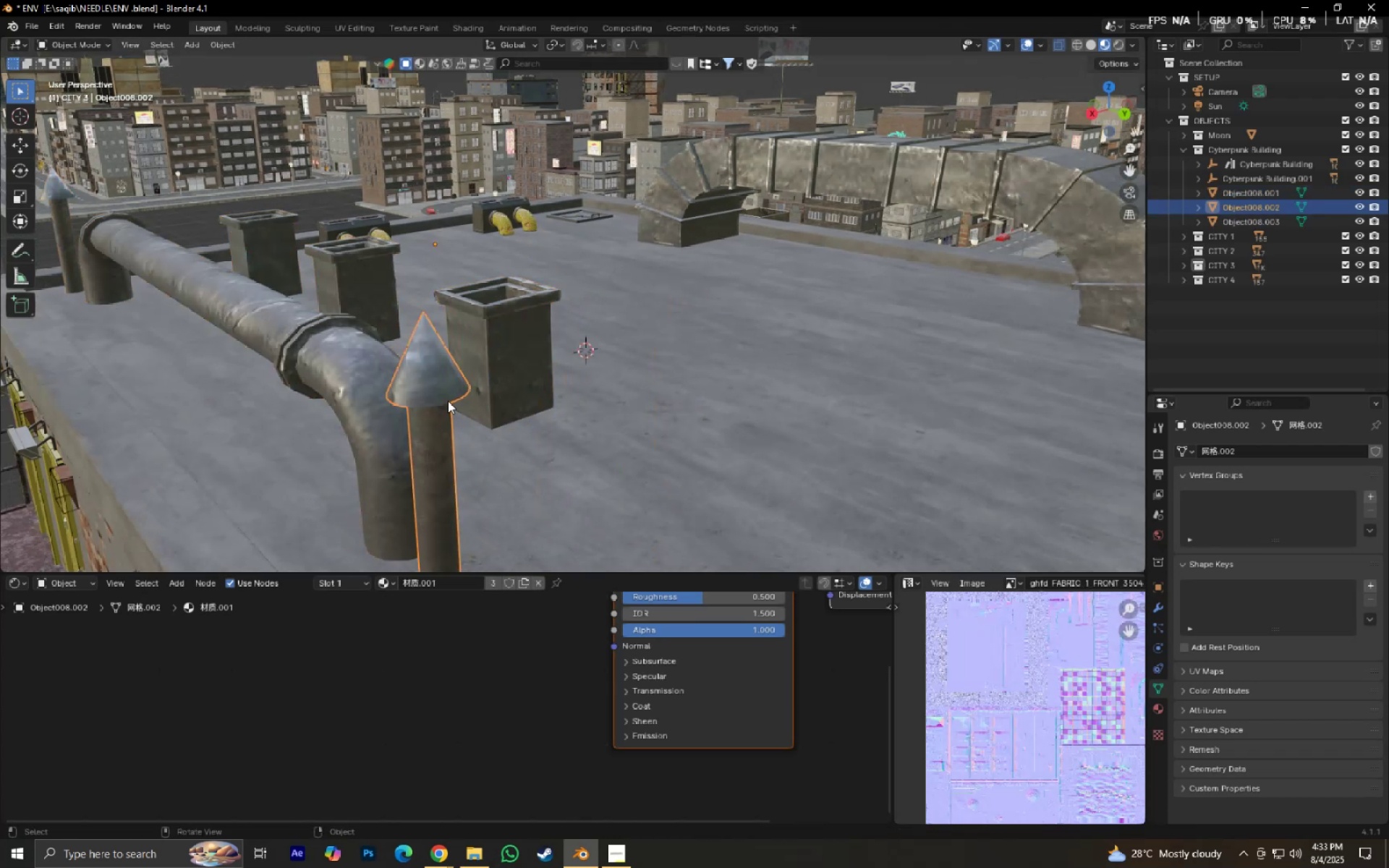 
key(G)
 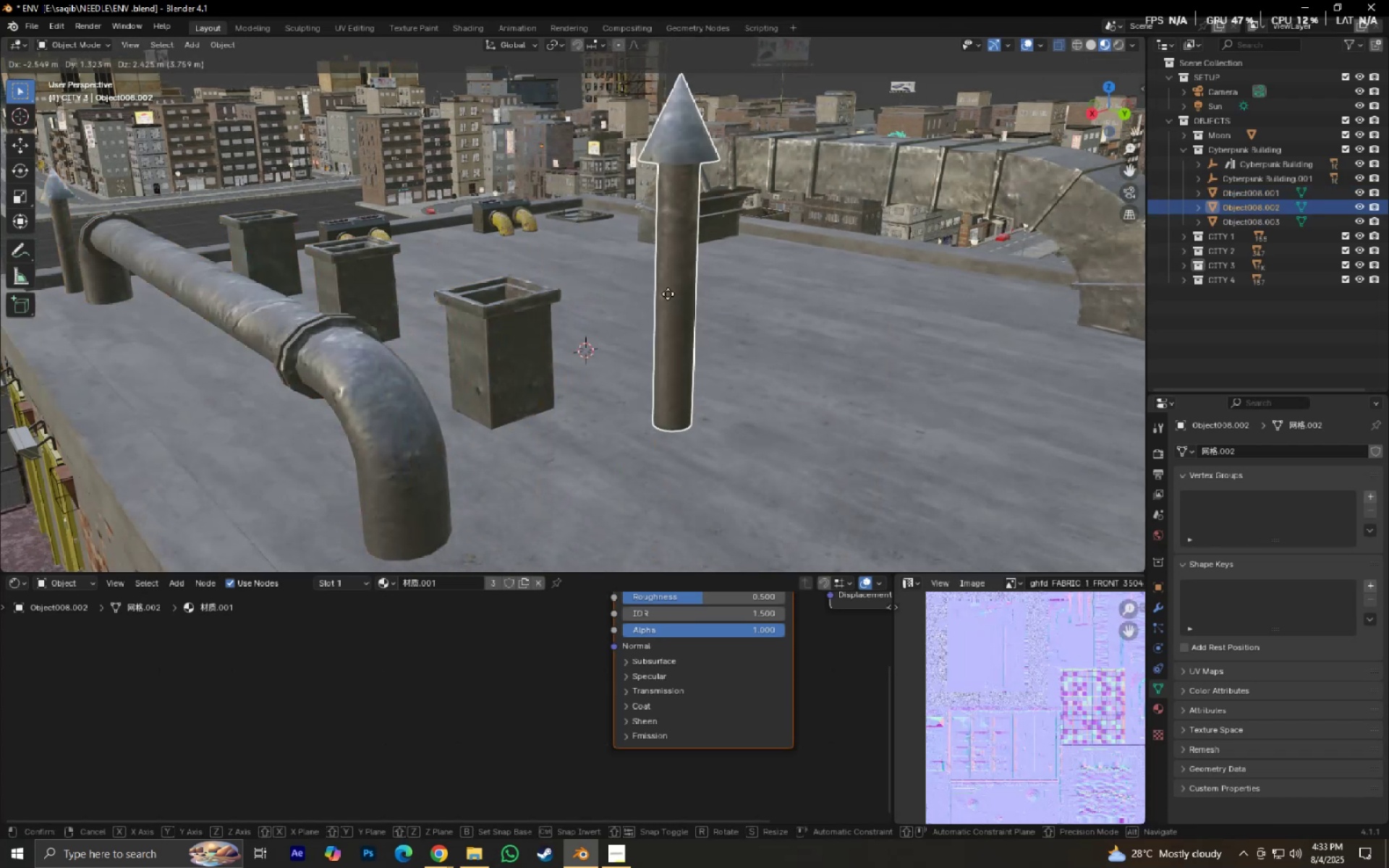 
key(Control+ControlLeft)
 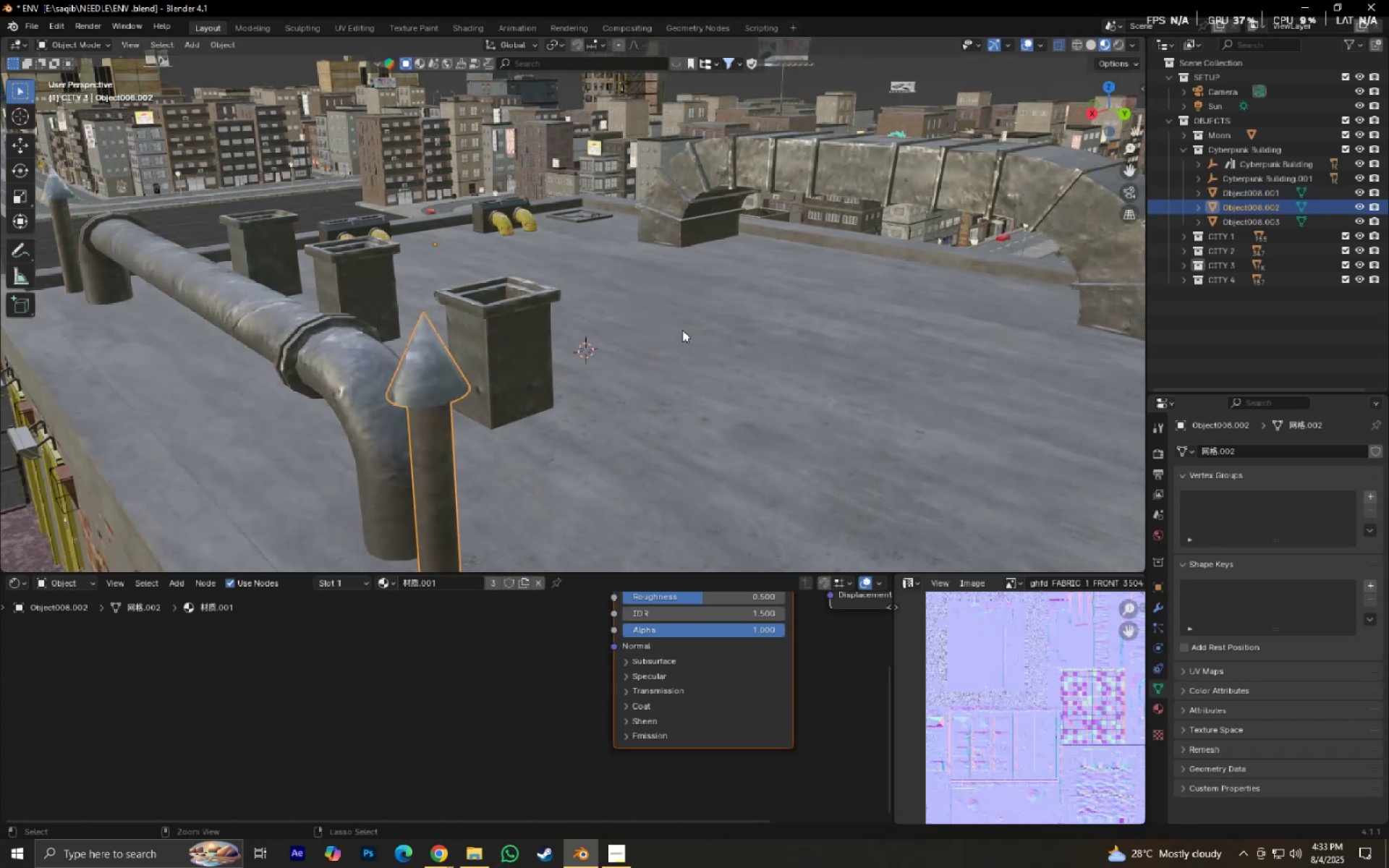 
key(Control+S)
 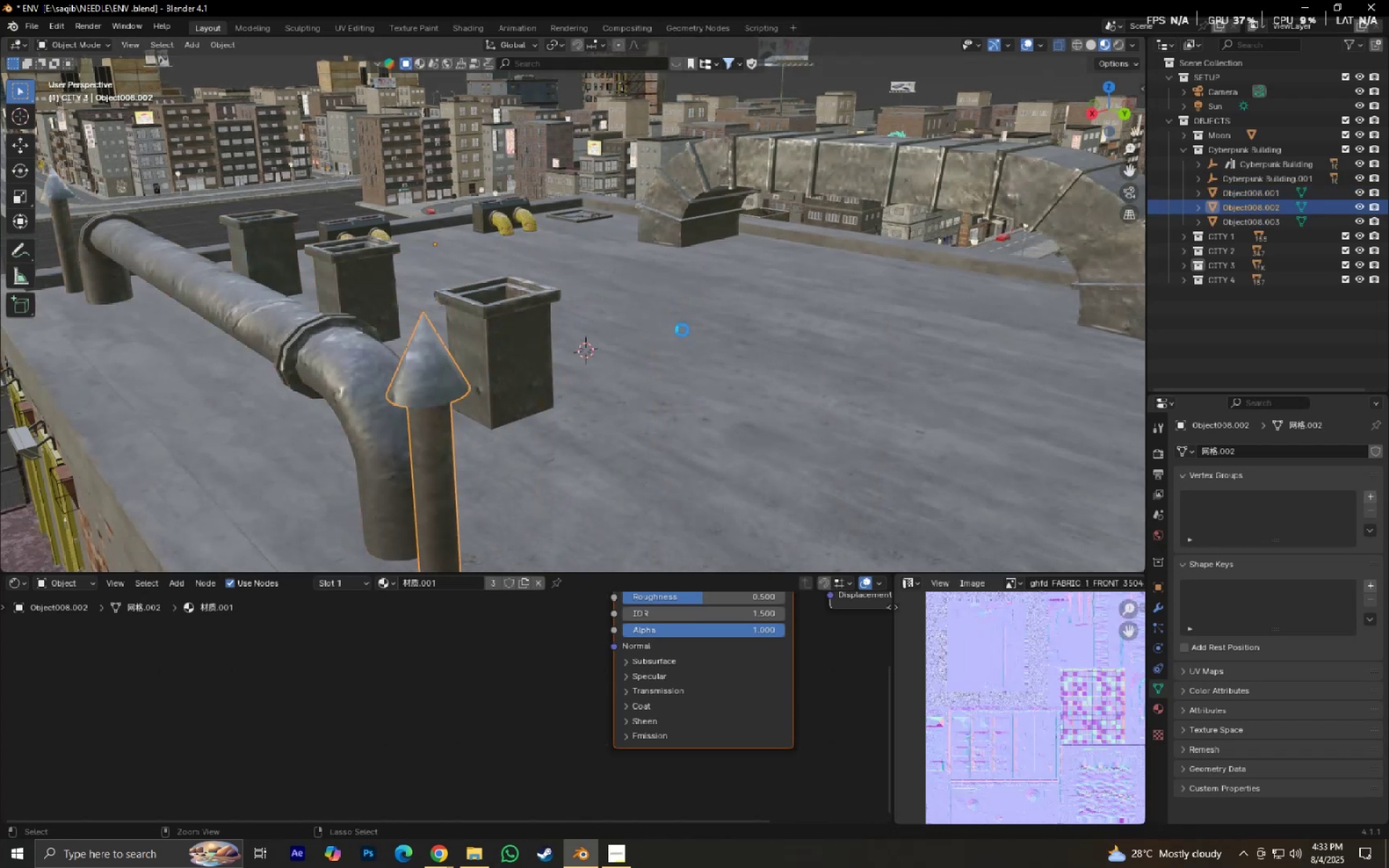 
right_click([682, 330])
 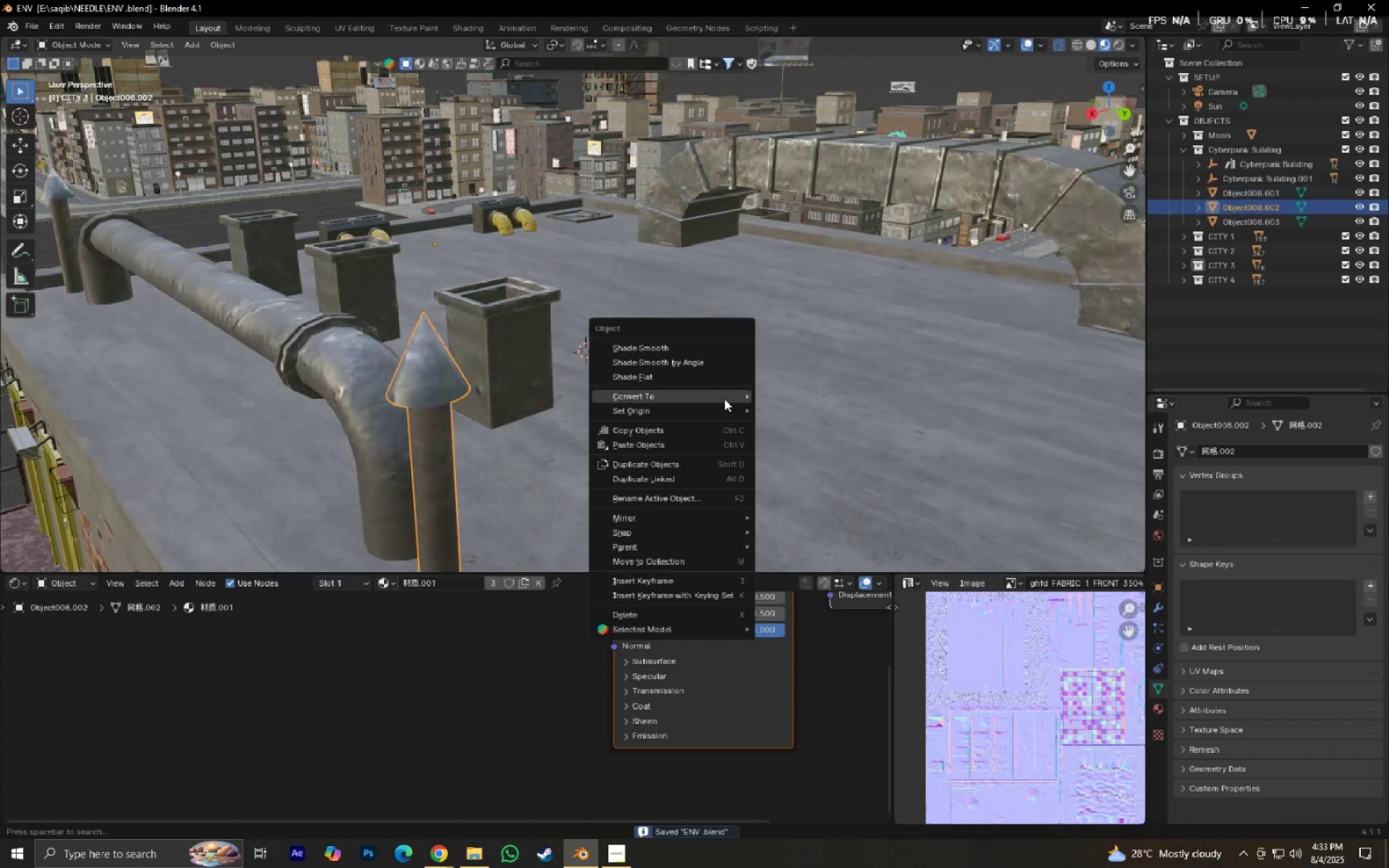 
left_click([725, 407])
 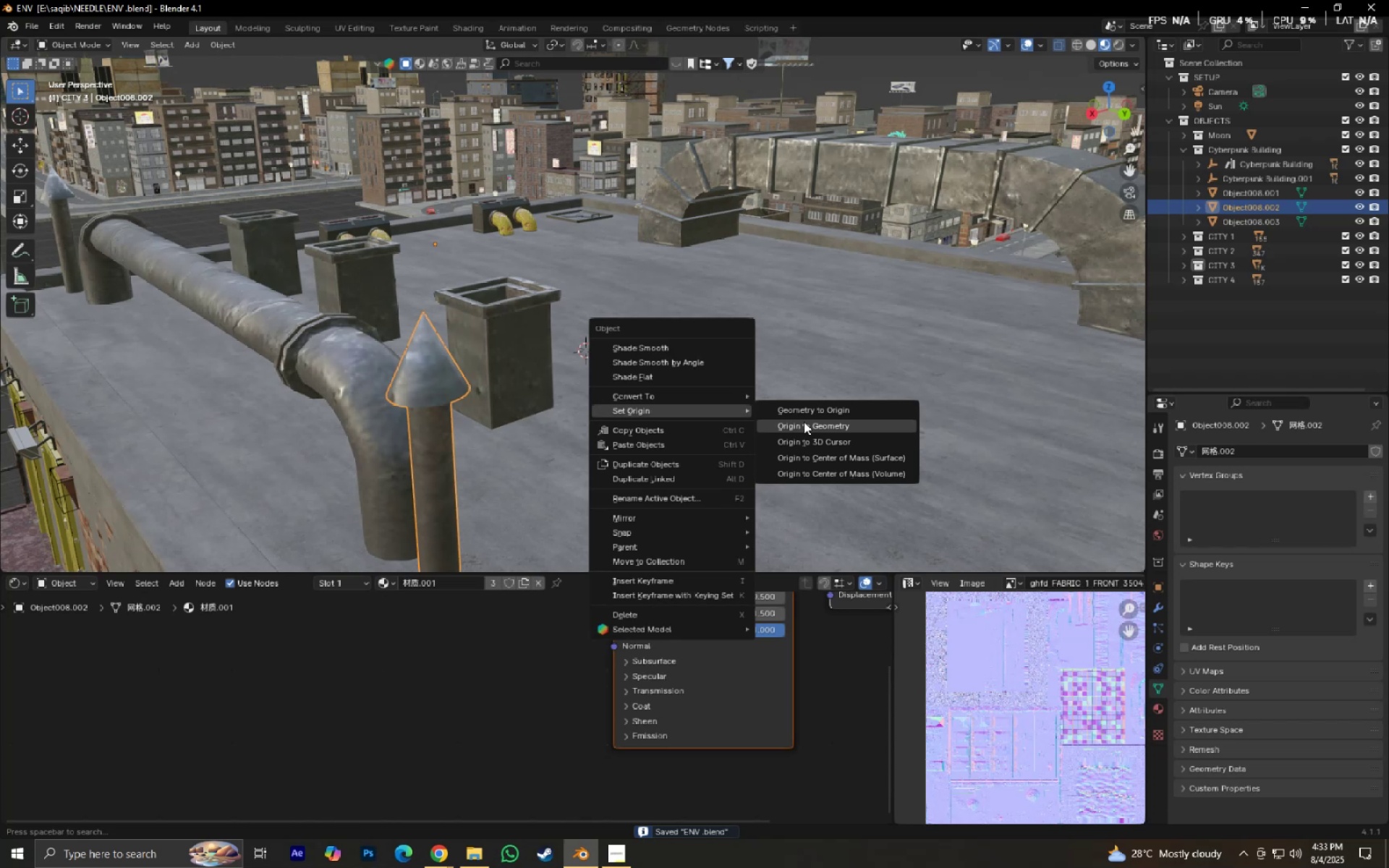 
left_click([804, 422])
 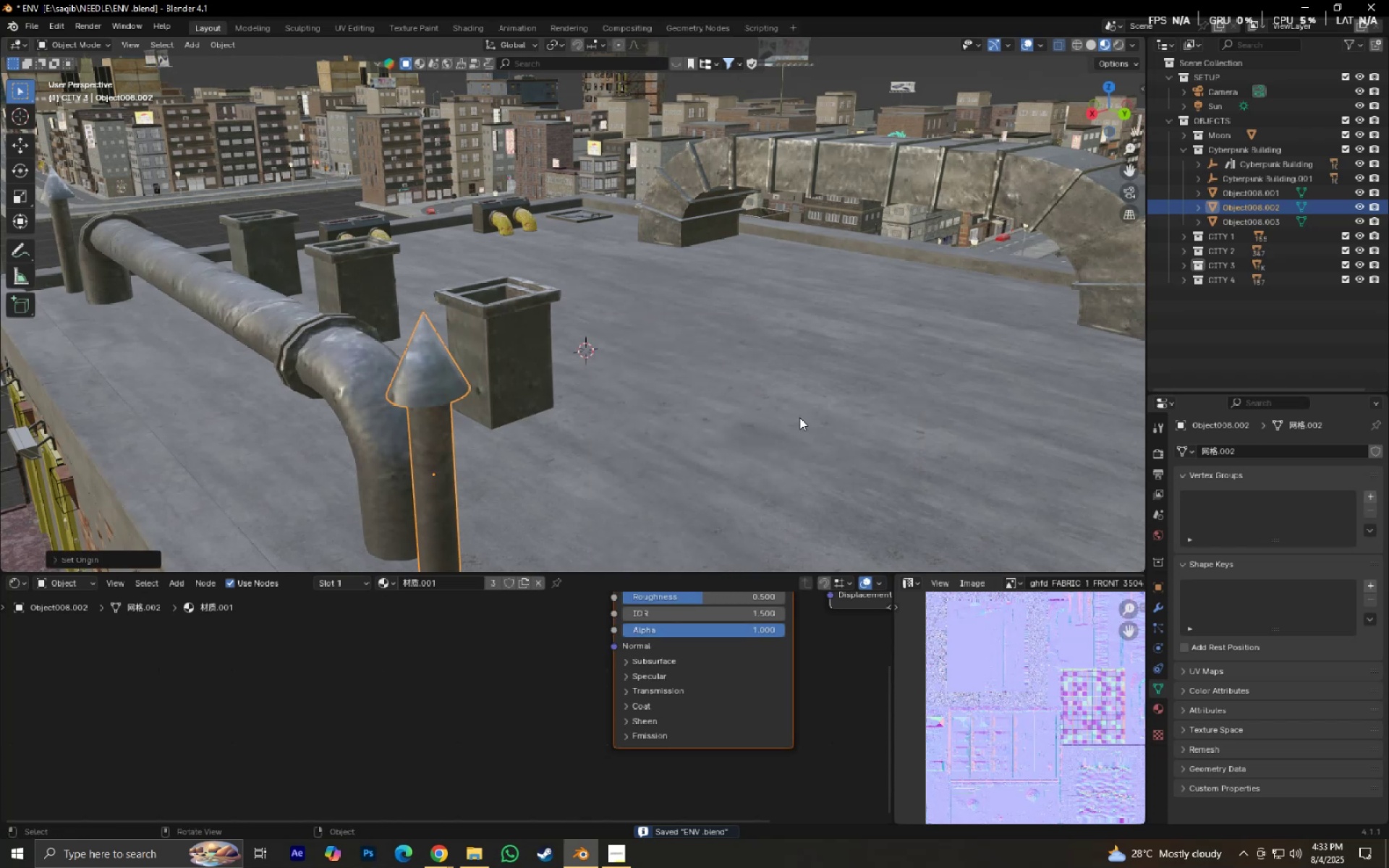 
hold_key(key=ShiftLeft, duration=0.36)
 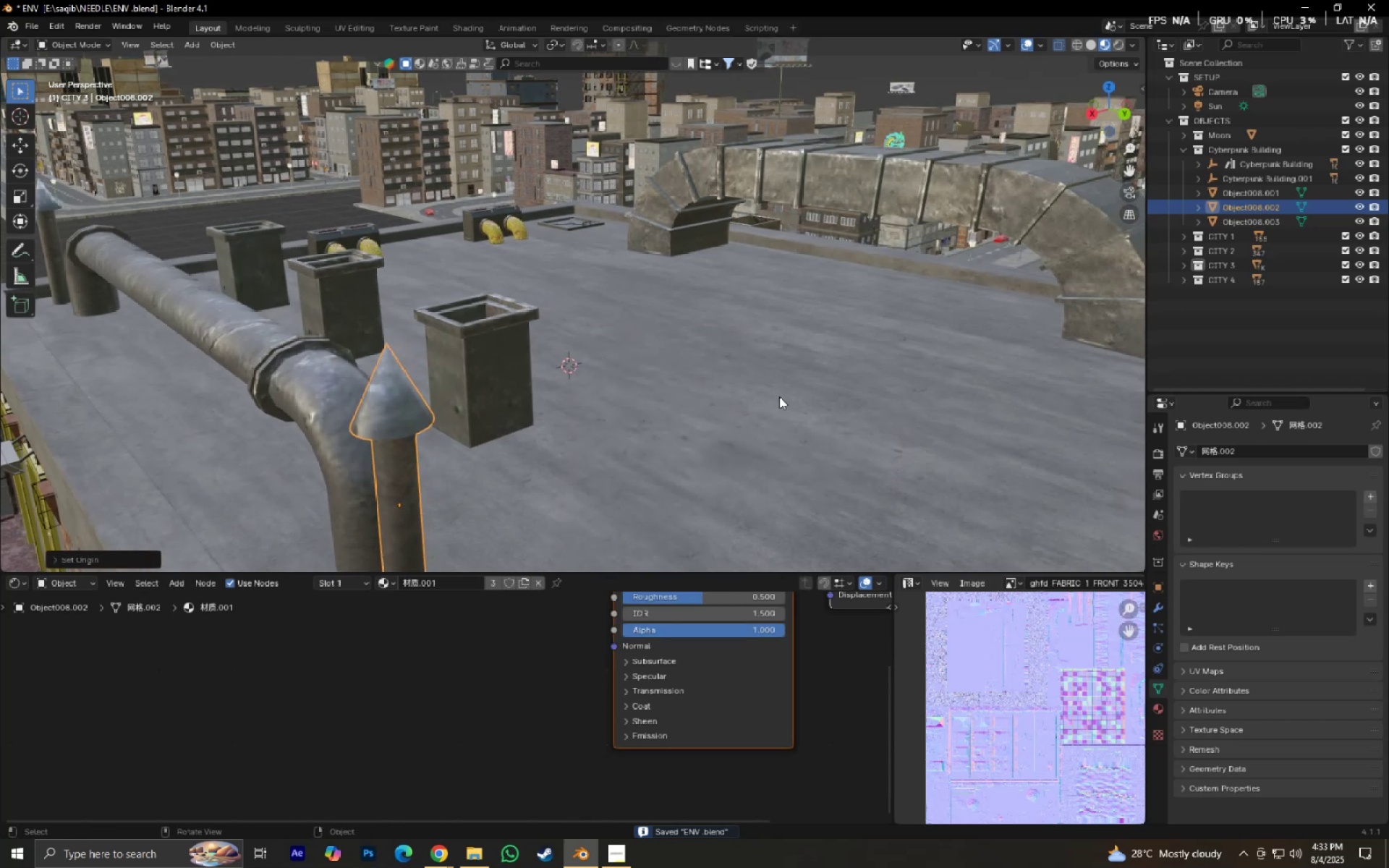 
type(0gx)
 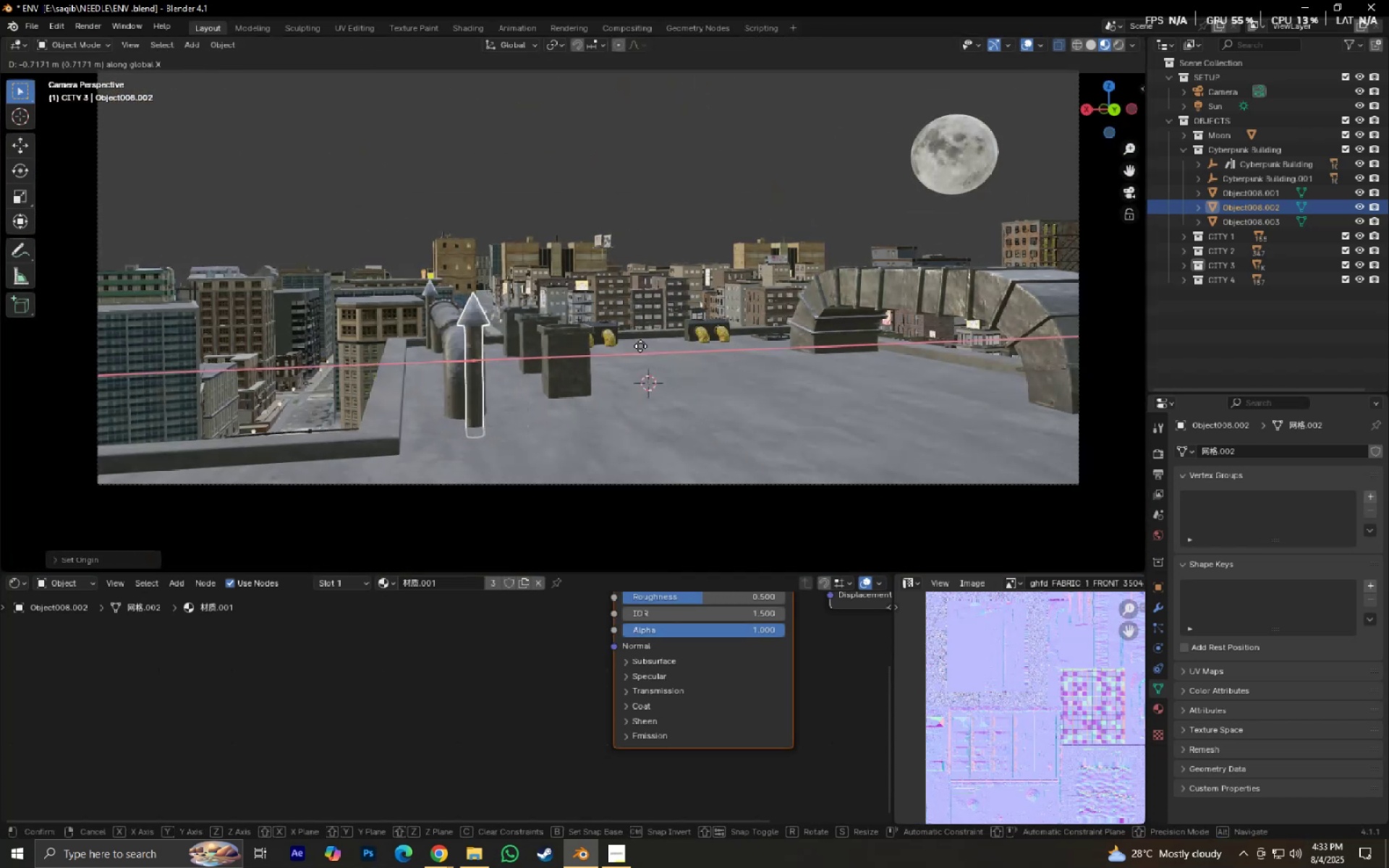 
right_click([663, 352])
 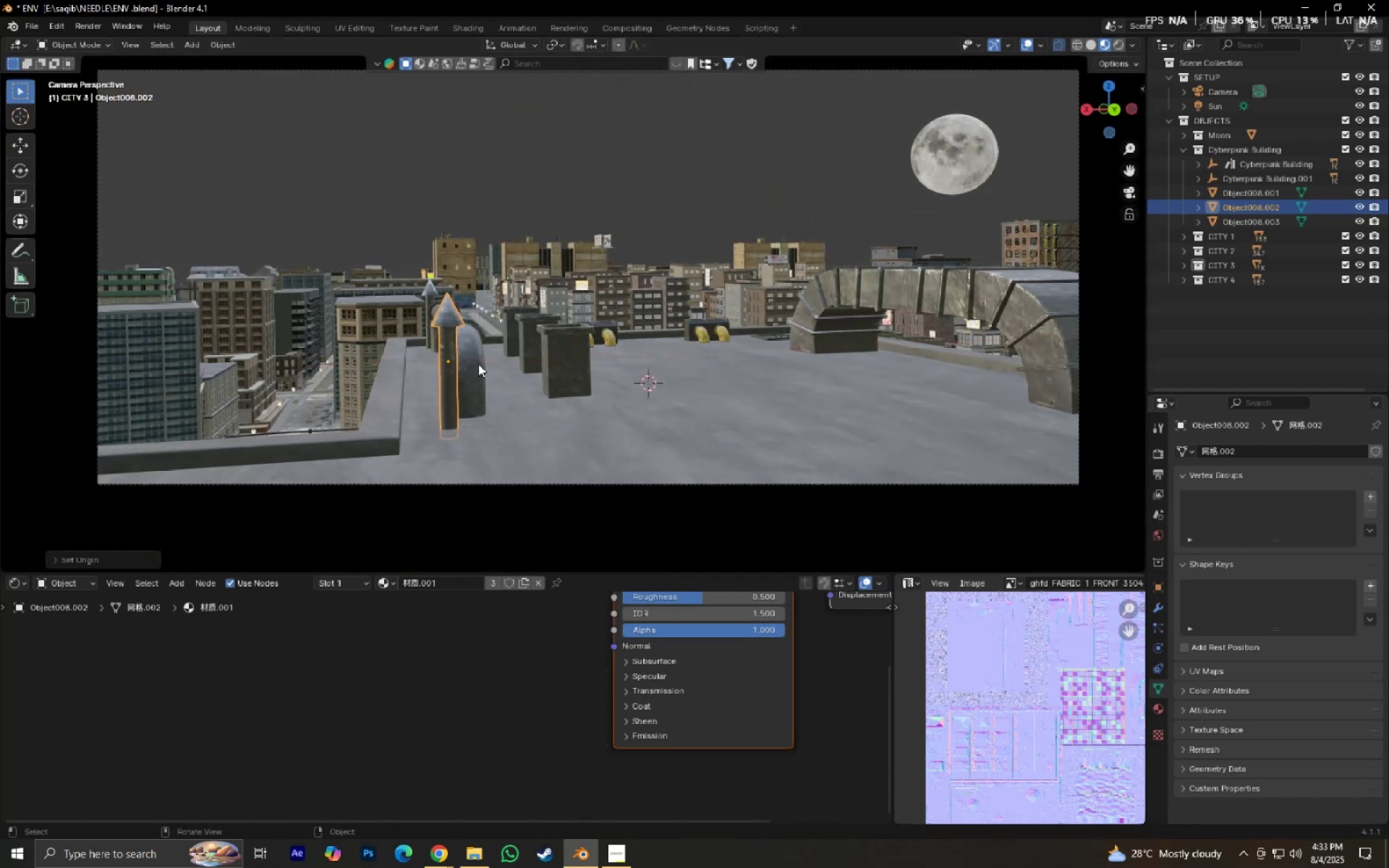 
scroll: coordinate [443, 373], scroll_direction: up, amount: 3.0
 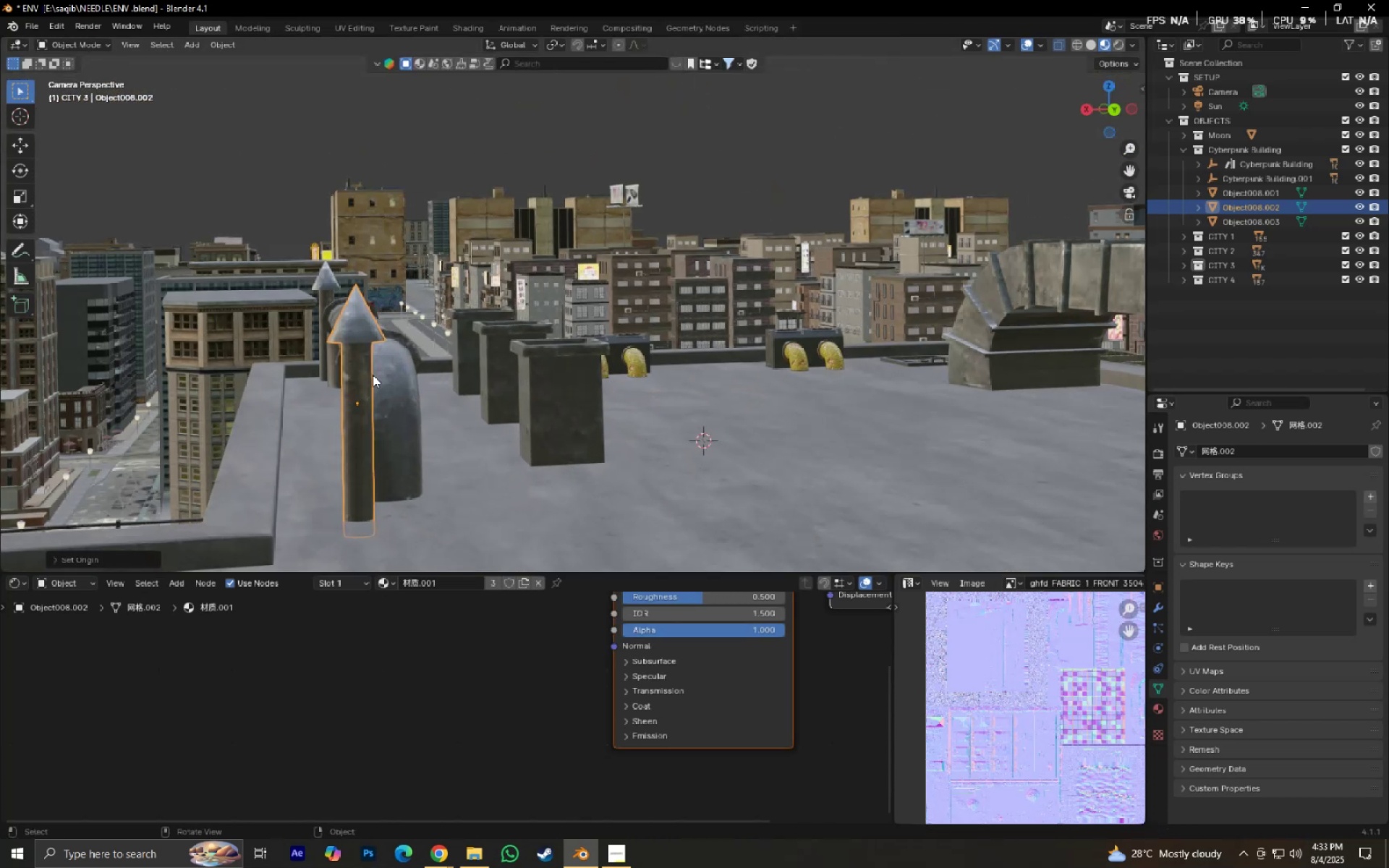 
type(gx)
 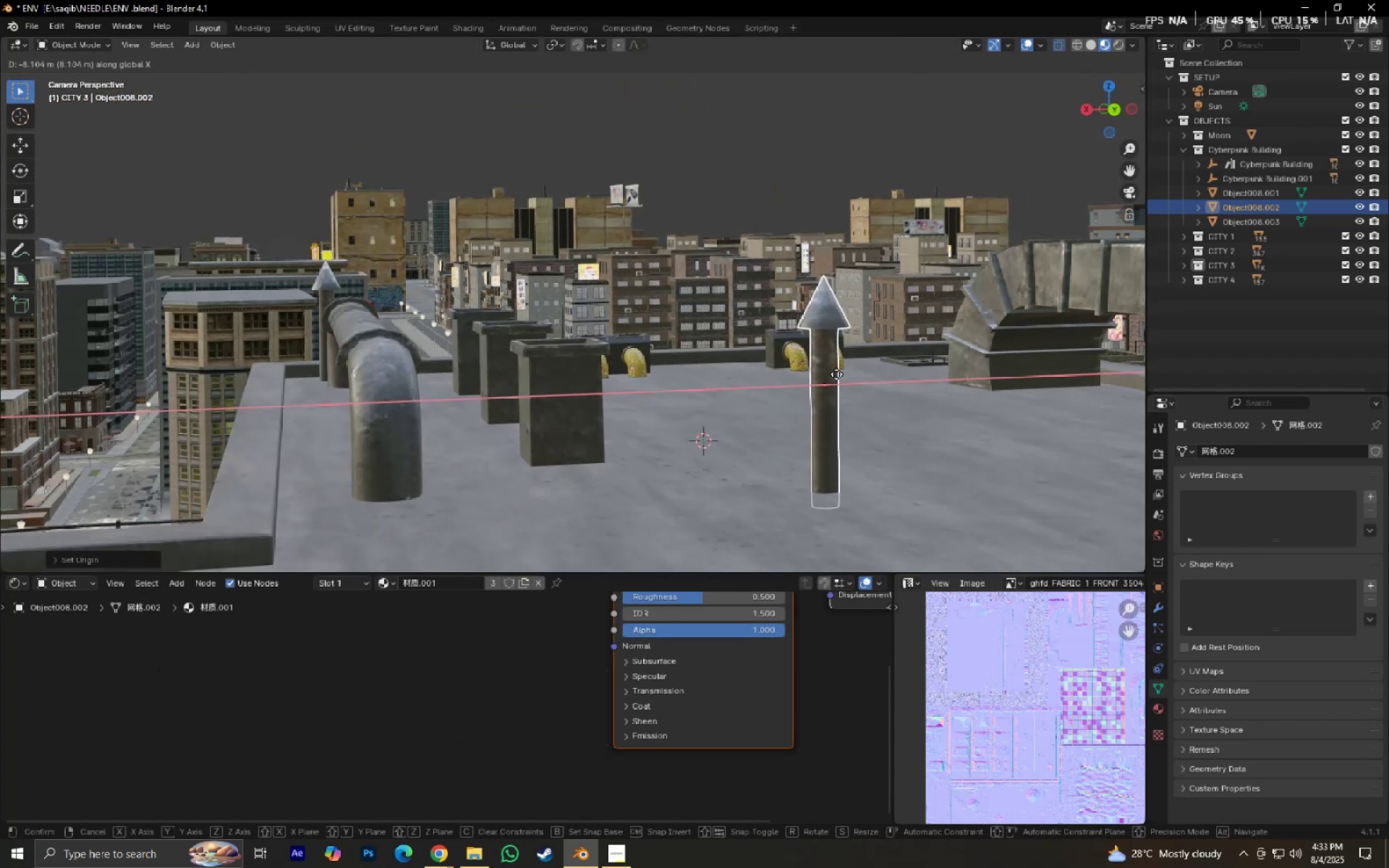 
left_click([845, 376])
 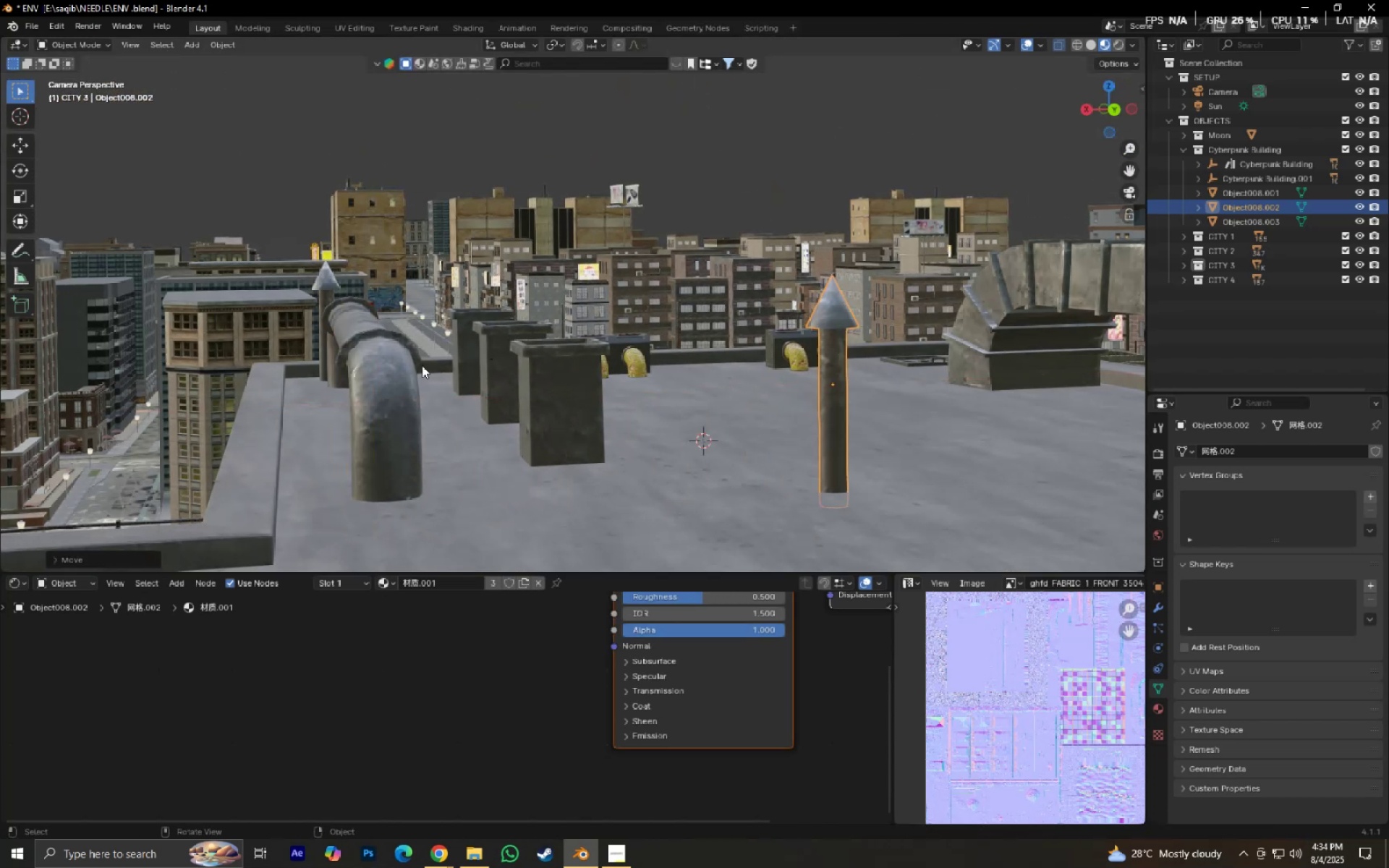 
left_click([404, 366])
 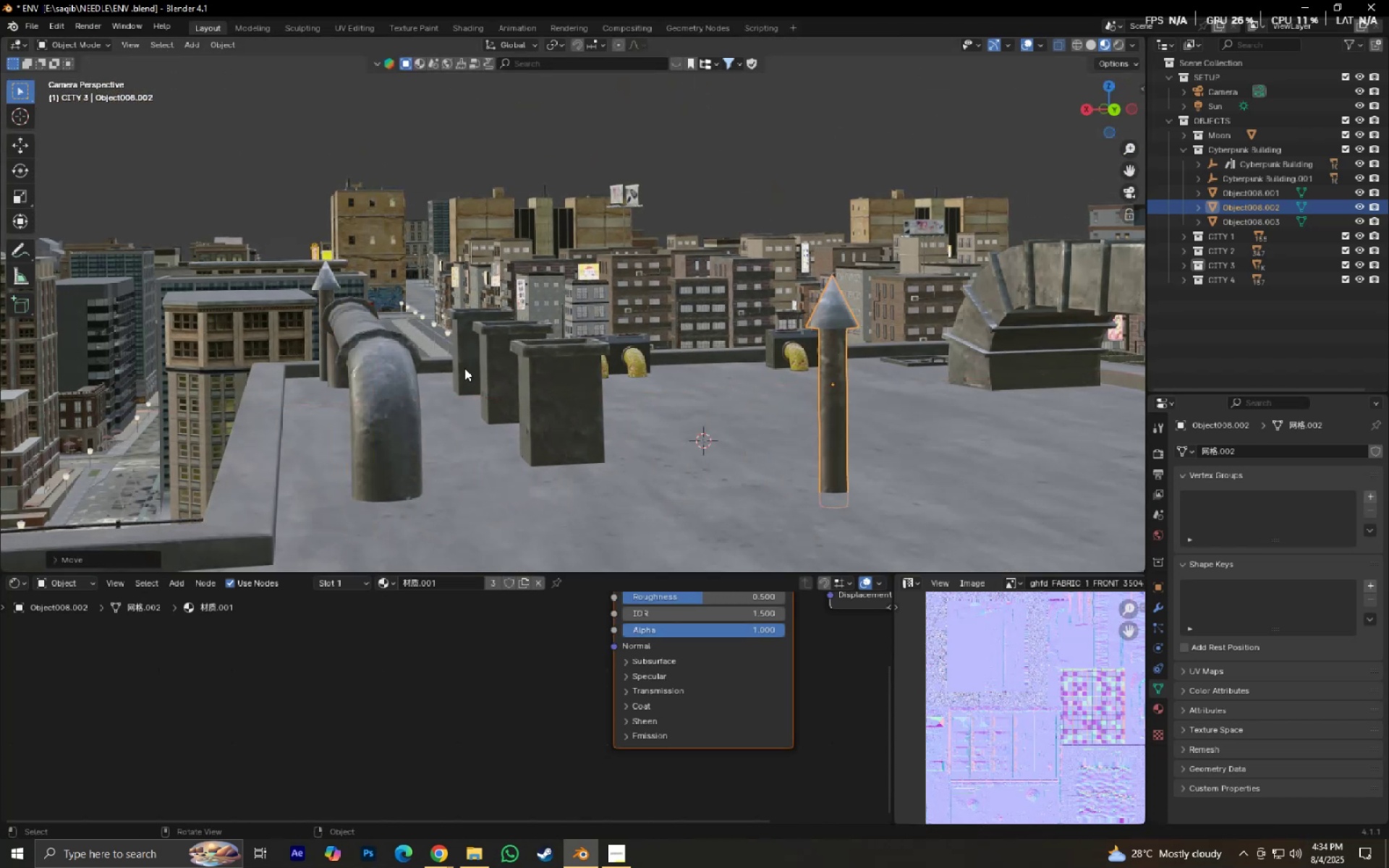 
type(gy)
 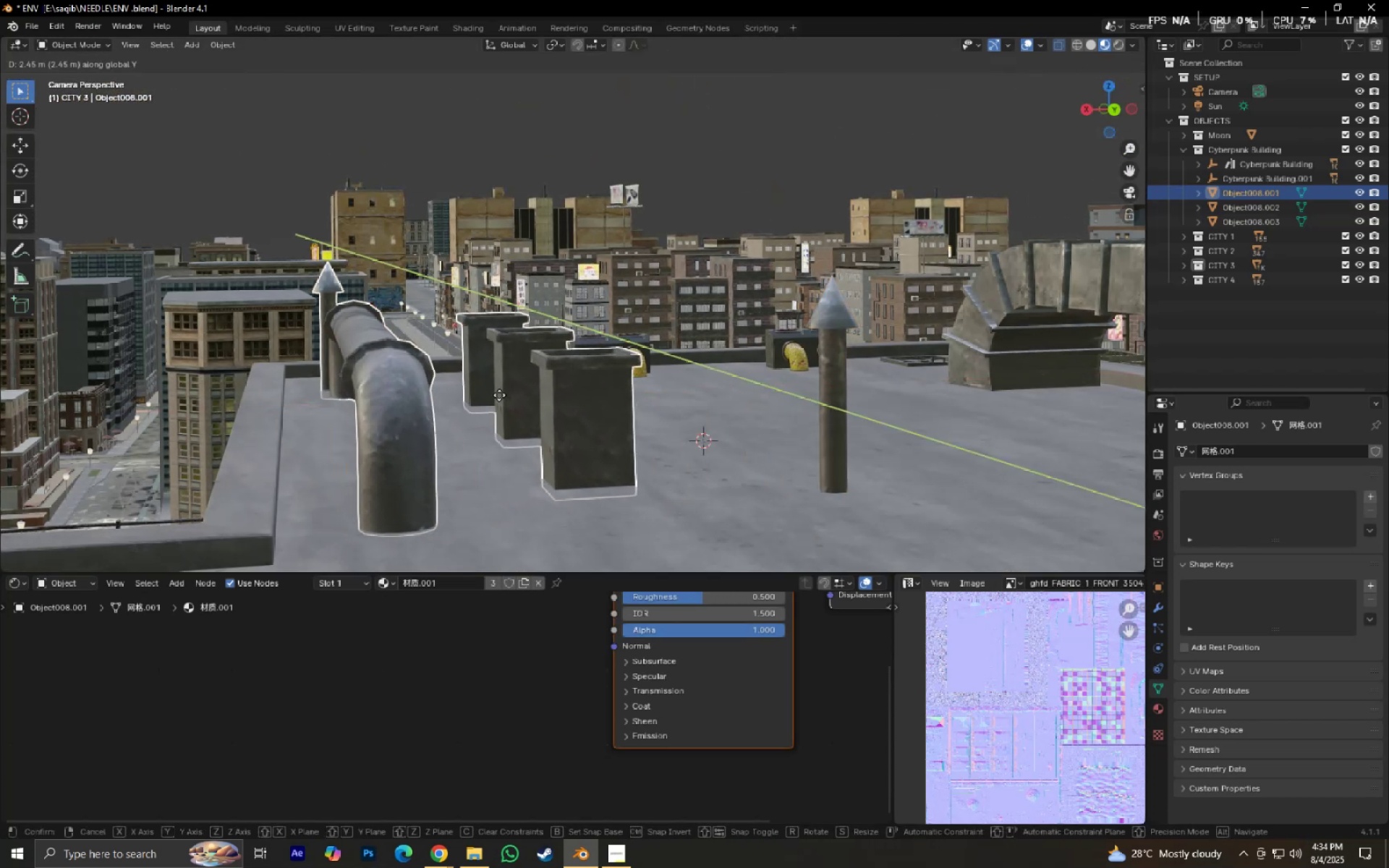 
left_click([498, 395])
 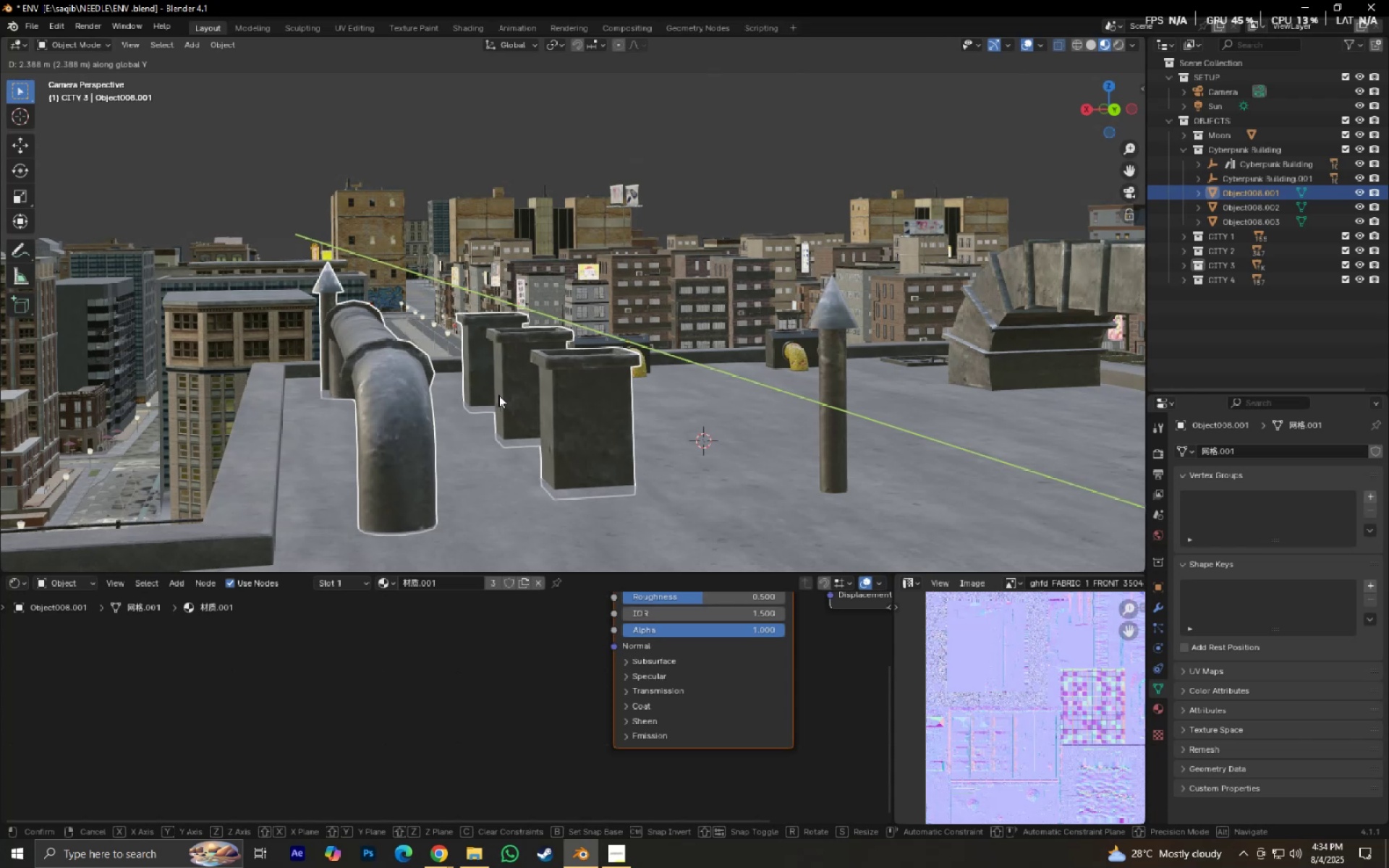 
type(gx)
 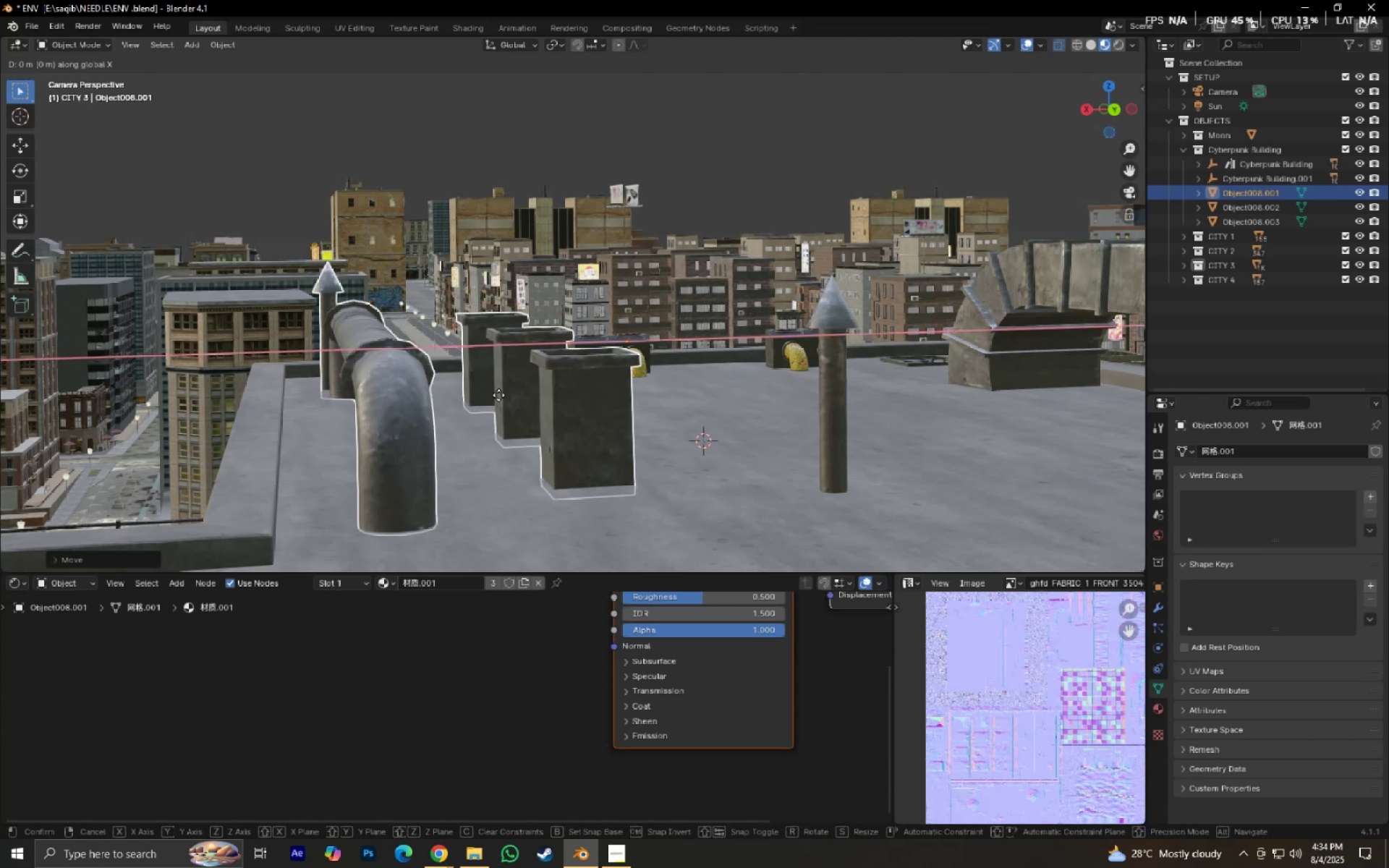 
hold_key(key=ShiftLeft, duration=1.18)
left_click([485, 404])
 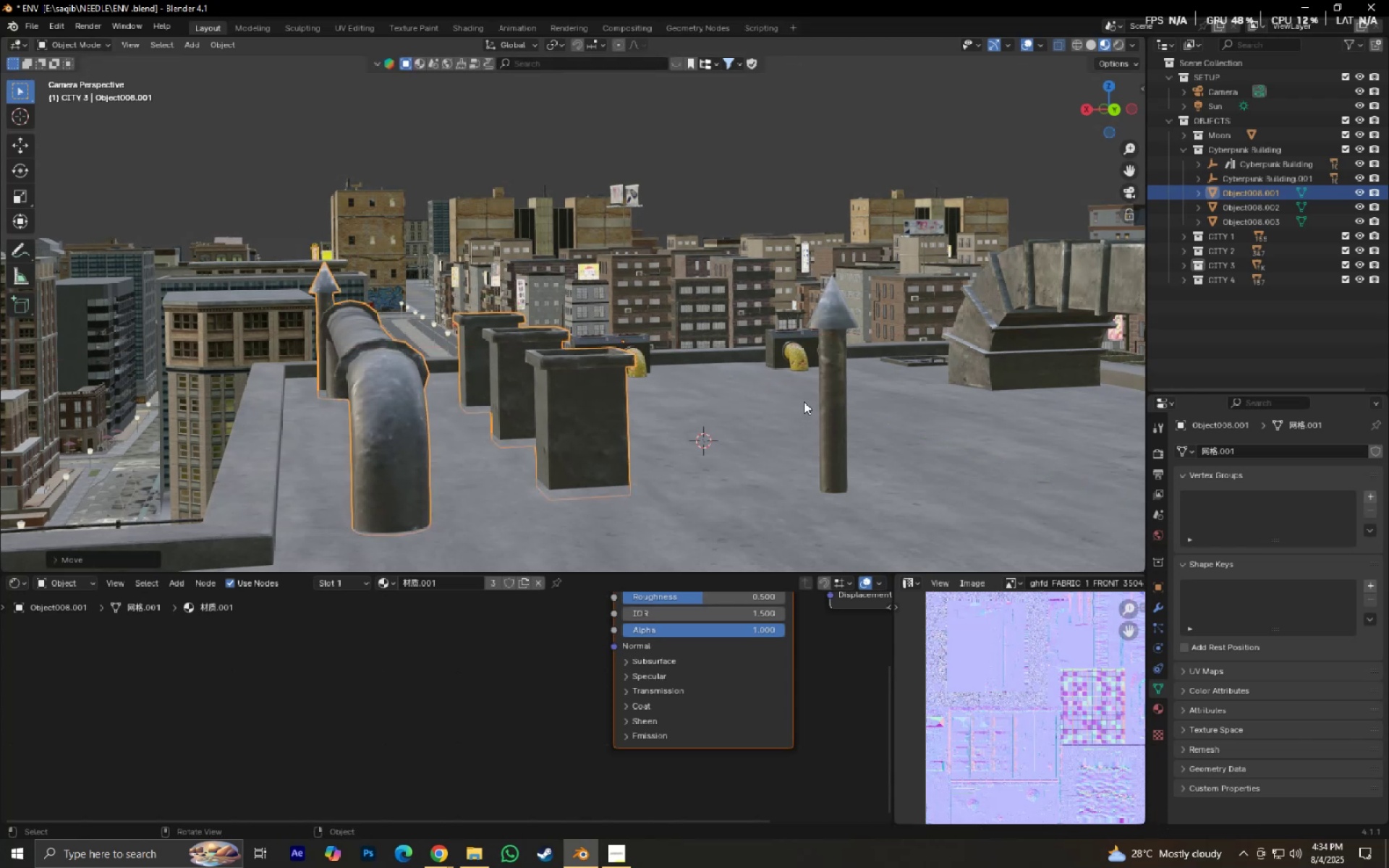 
left_click([828, 404])
 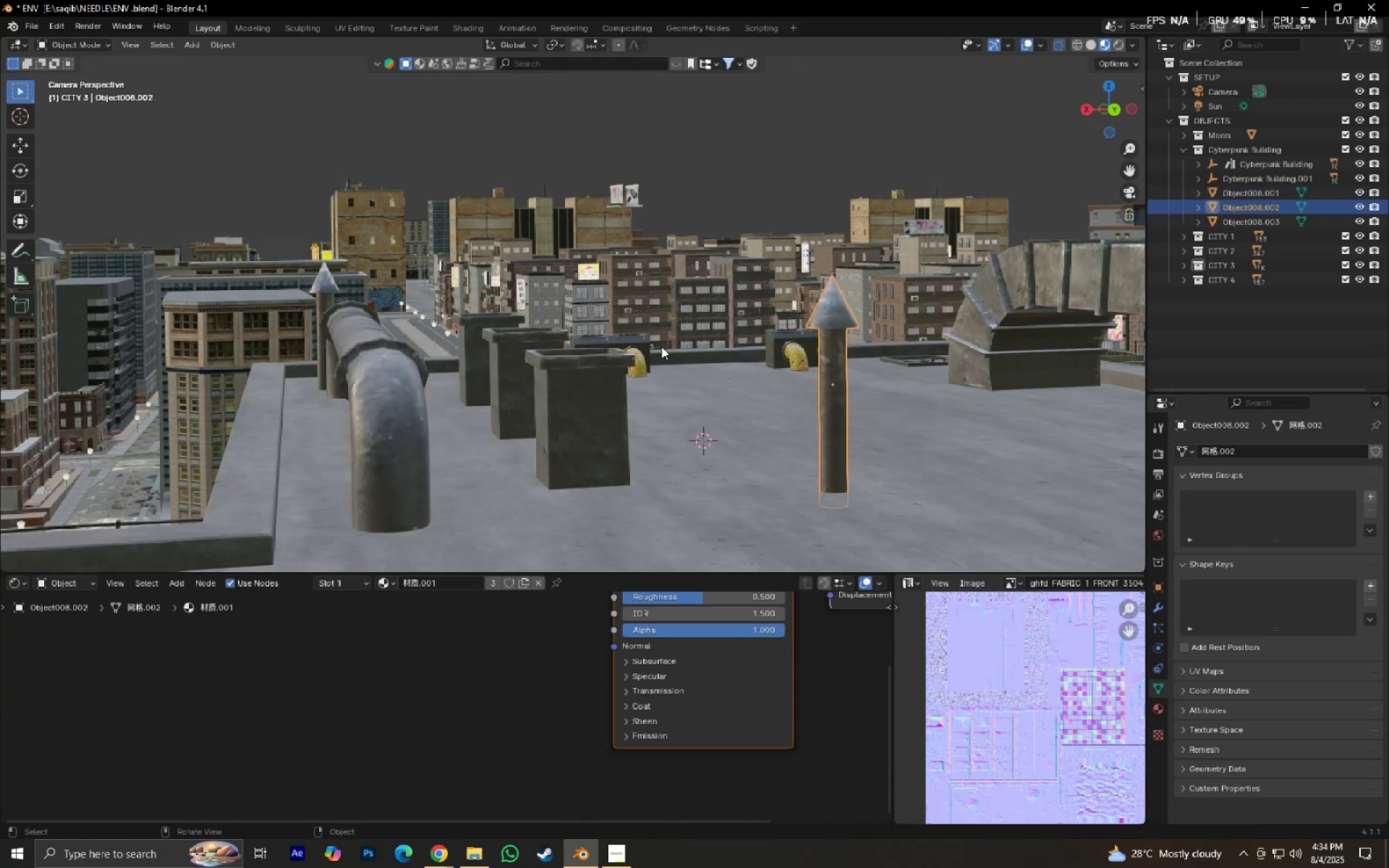 
left_click([643, 346])
 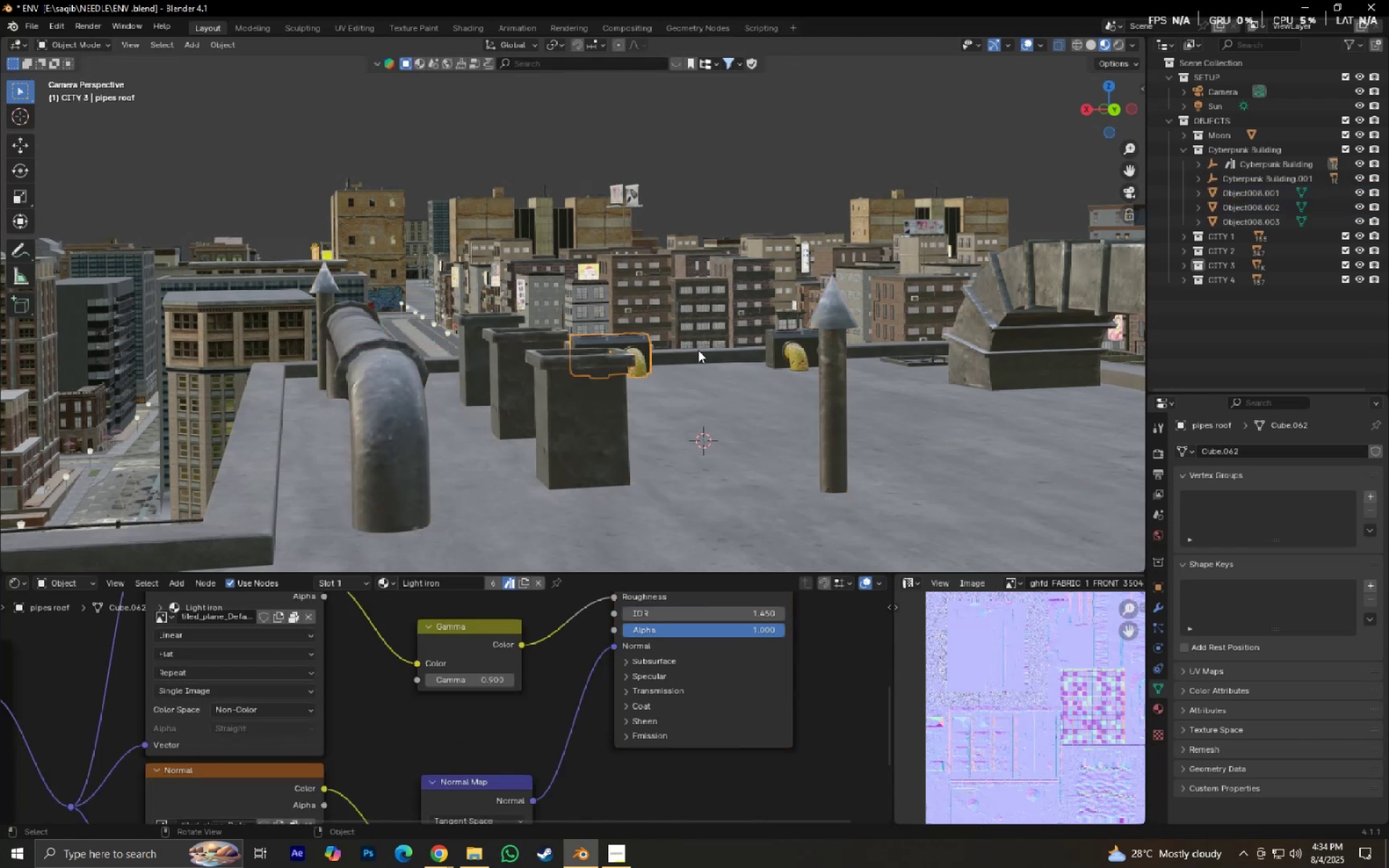 
type(gx)
 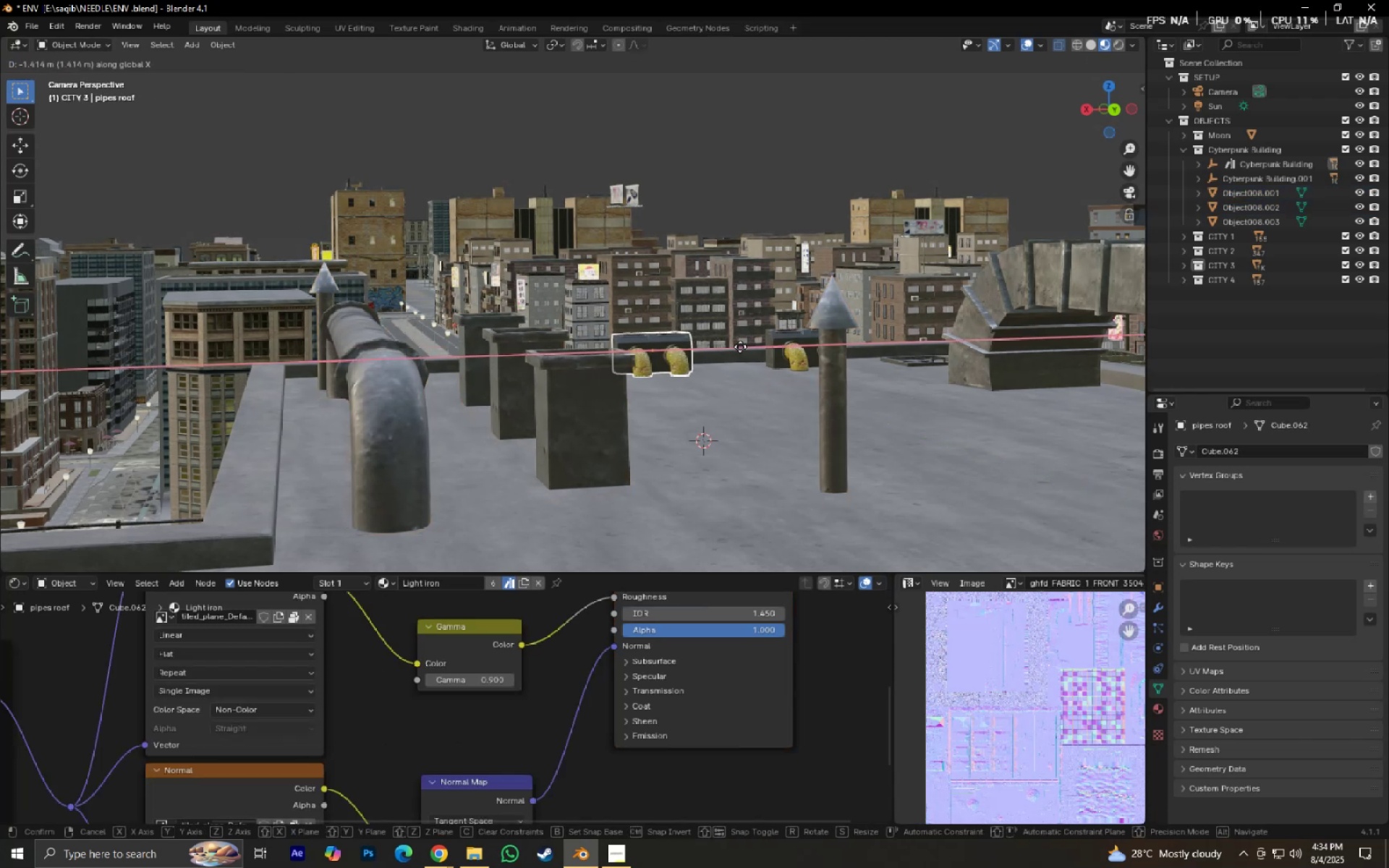 
hold_key(key=ShiftLeft, duration=0.87)
left_click([804, 352])
 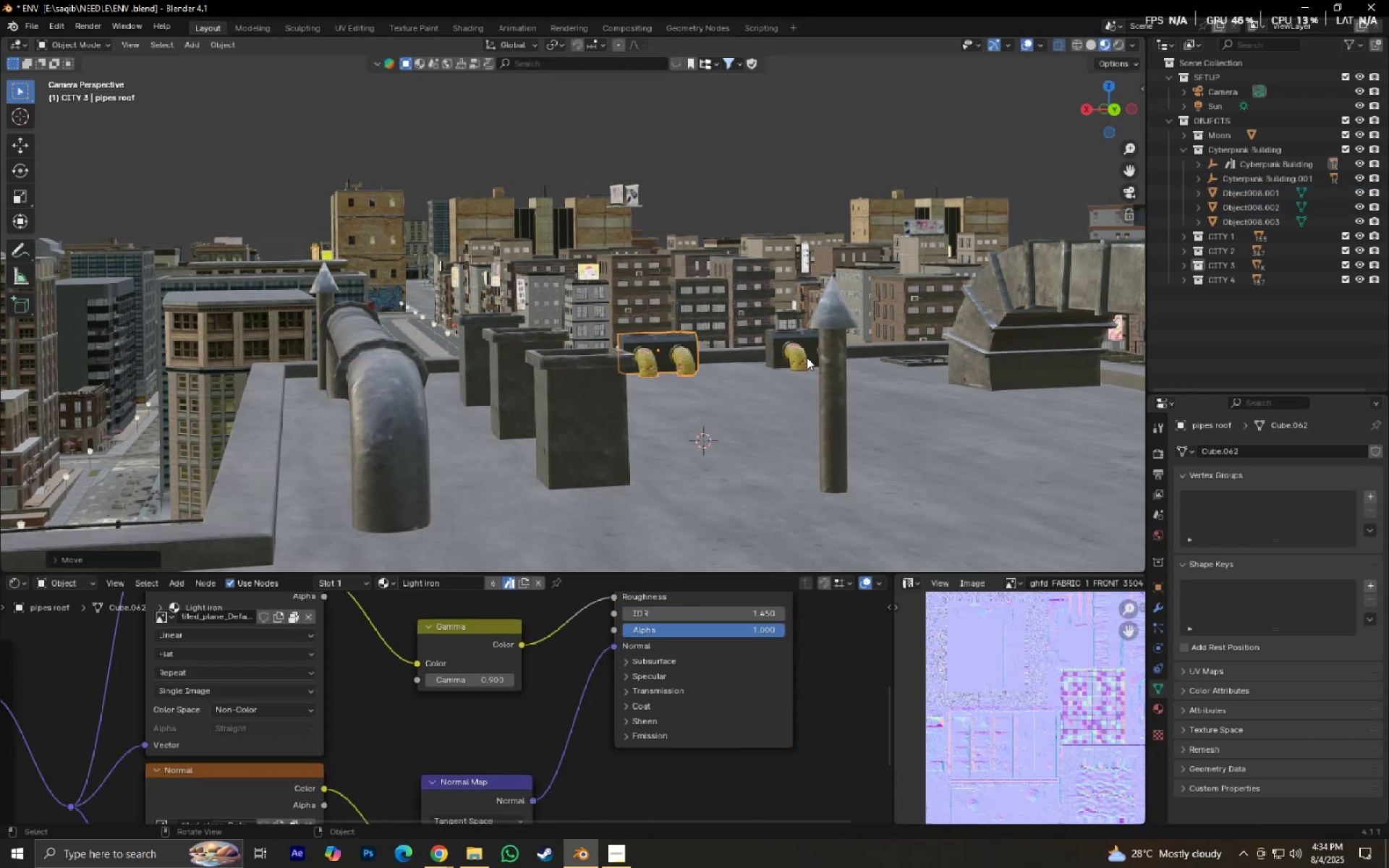 
hold_key(key=ShiftLeft, duration=0.47)
 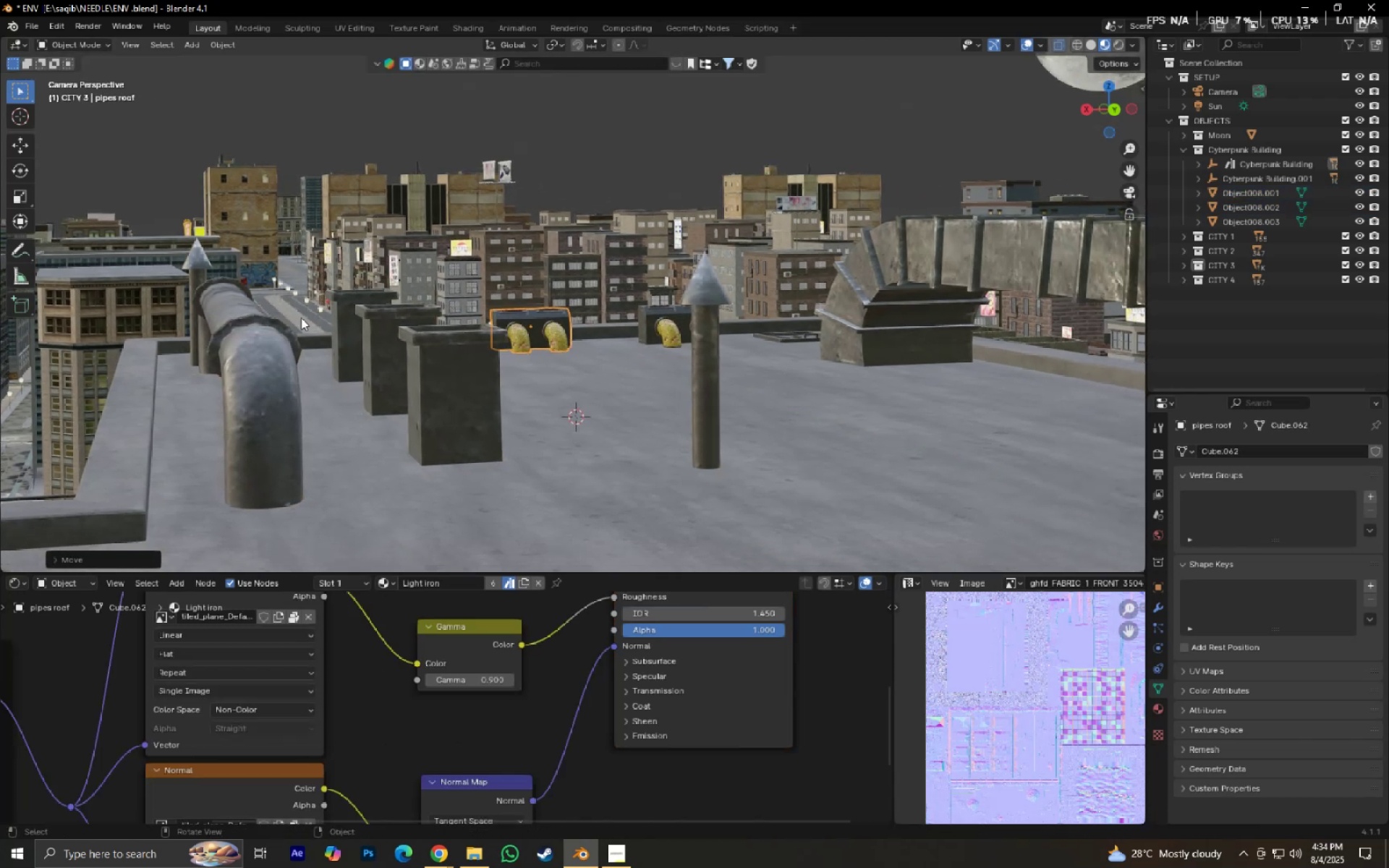 
scroll: coordinate [298, 317], scroll_direction: down, amount: 3.0
 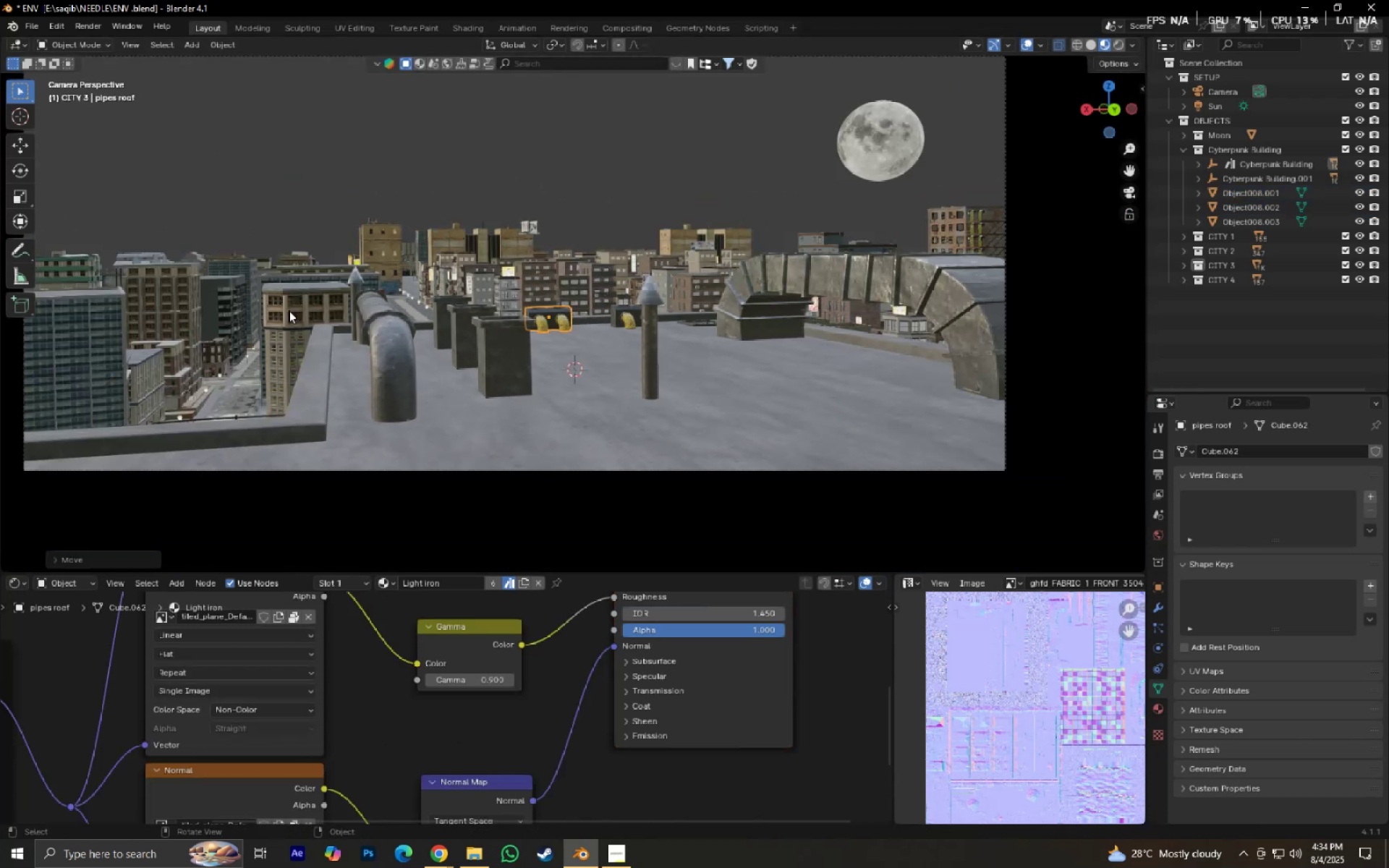 
hold_key(key=ShiftLeft, duration=0.38)
 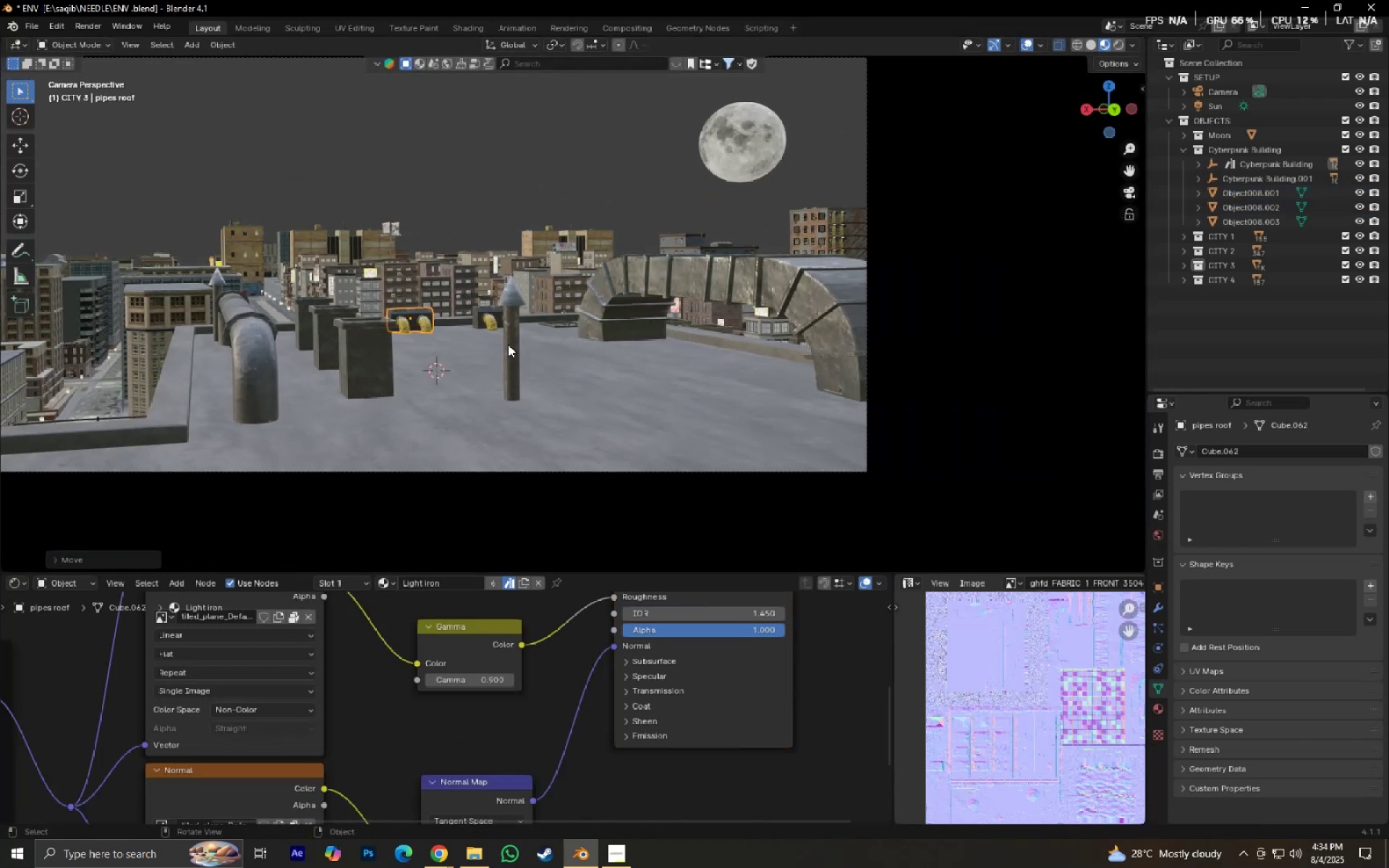 
left_click([512, 343])
 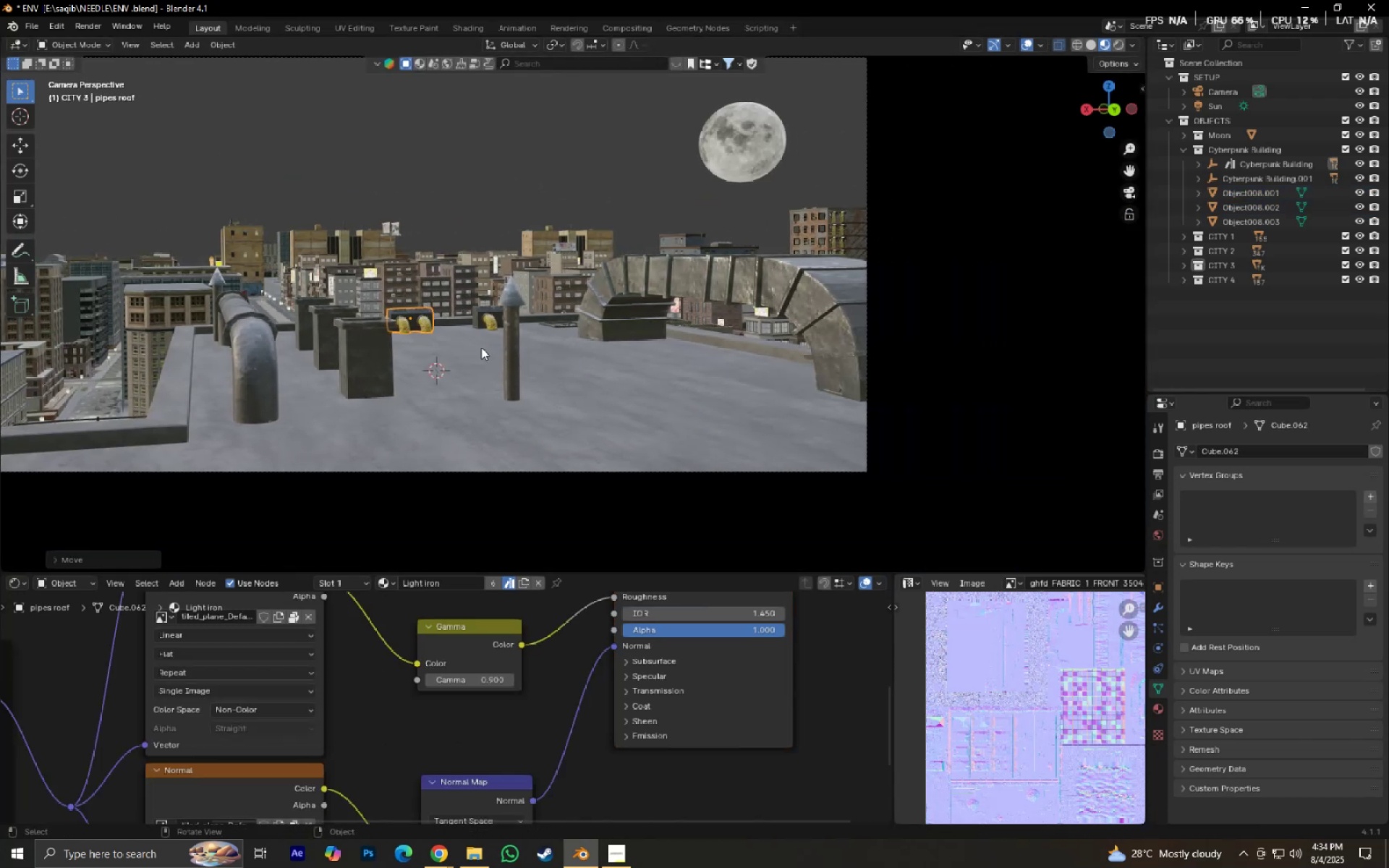 
scroll: coordinate [475, 349], scroll_direction: down, amount: 1.0
 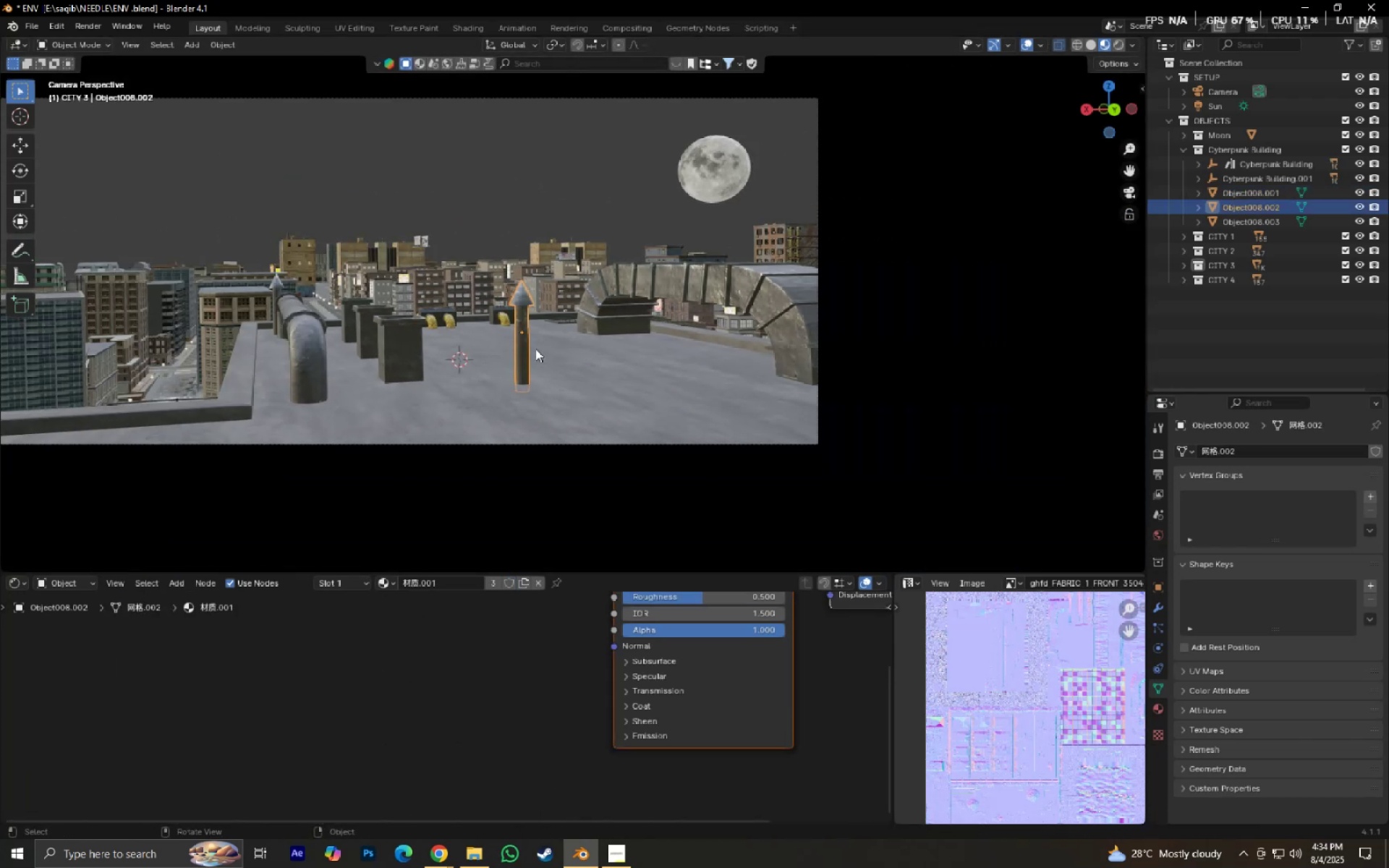 
type(gx)
 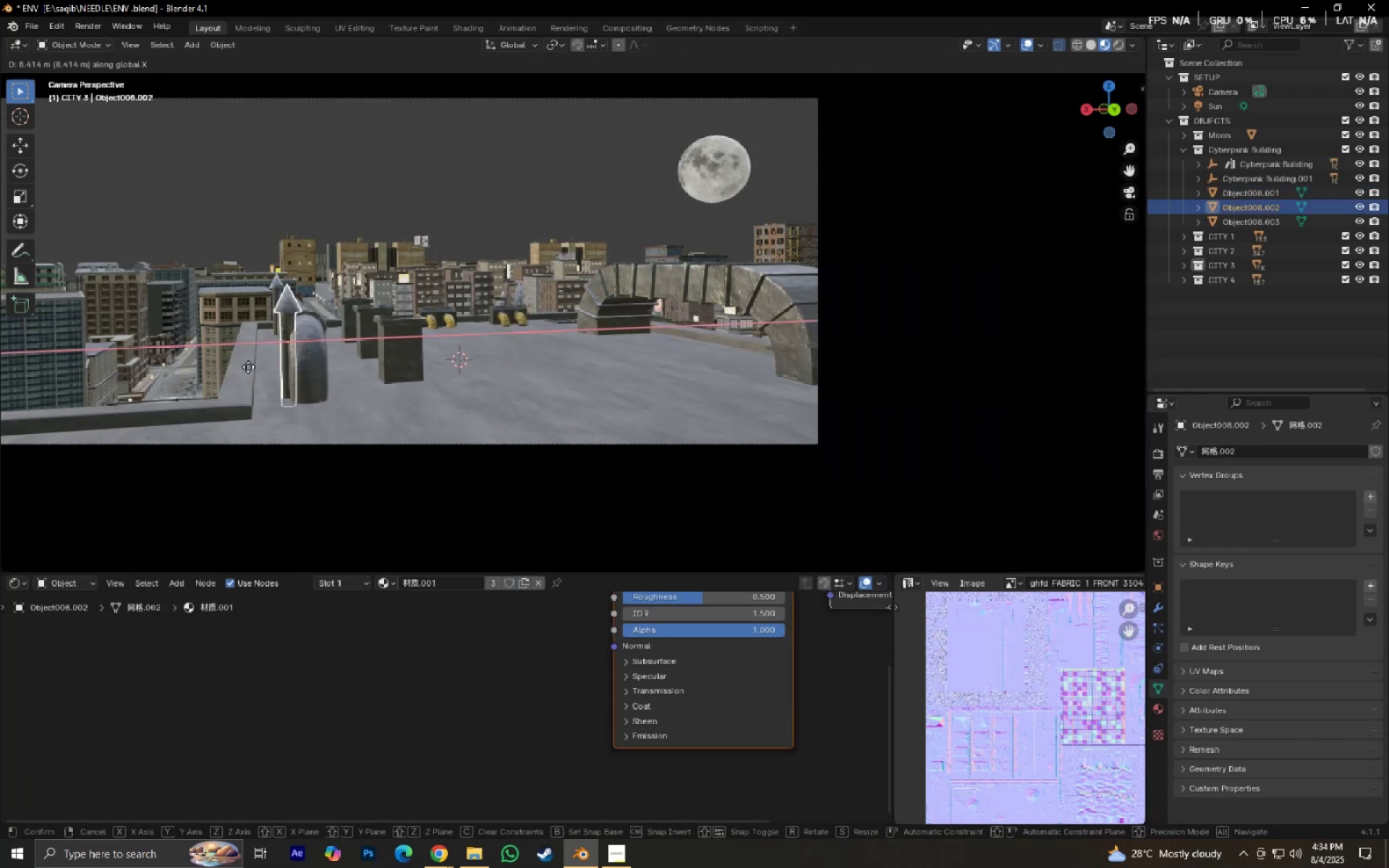 
hold_key(key=ShiftLeft, duration=0.44)
left_click([245, 367])
 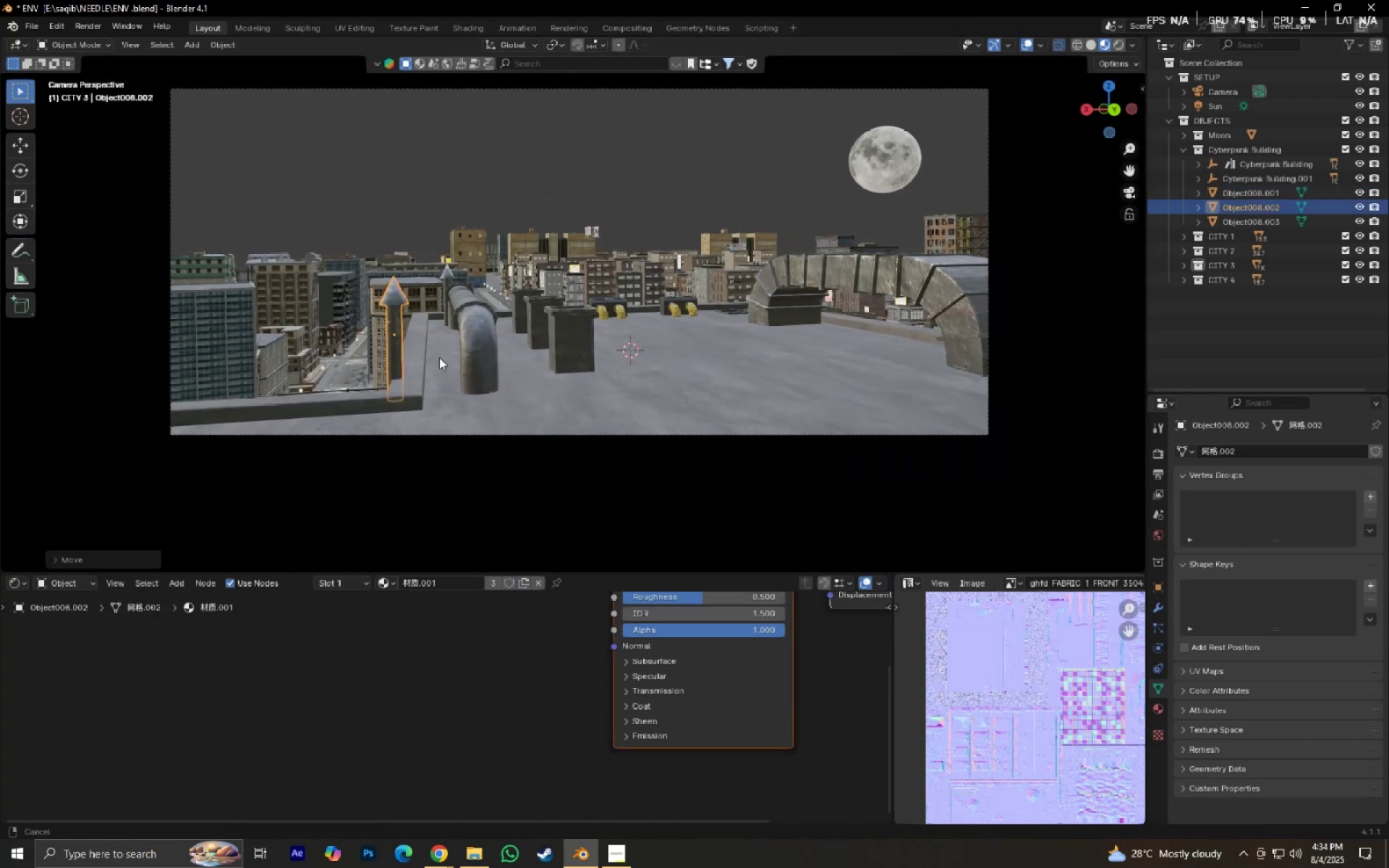 
type(gy)
 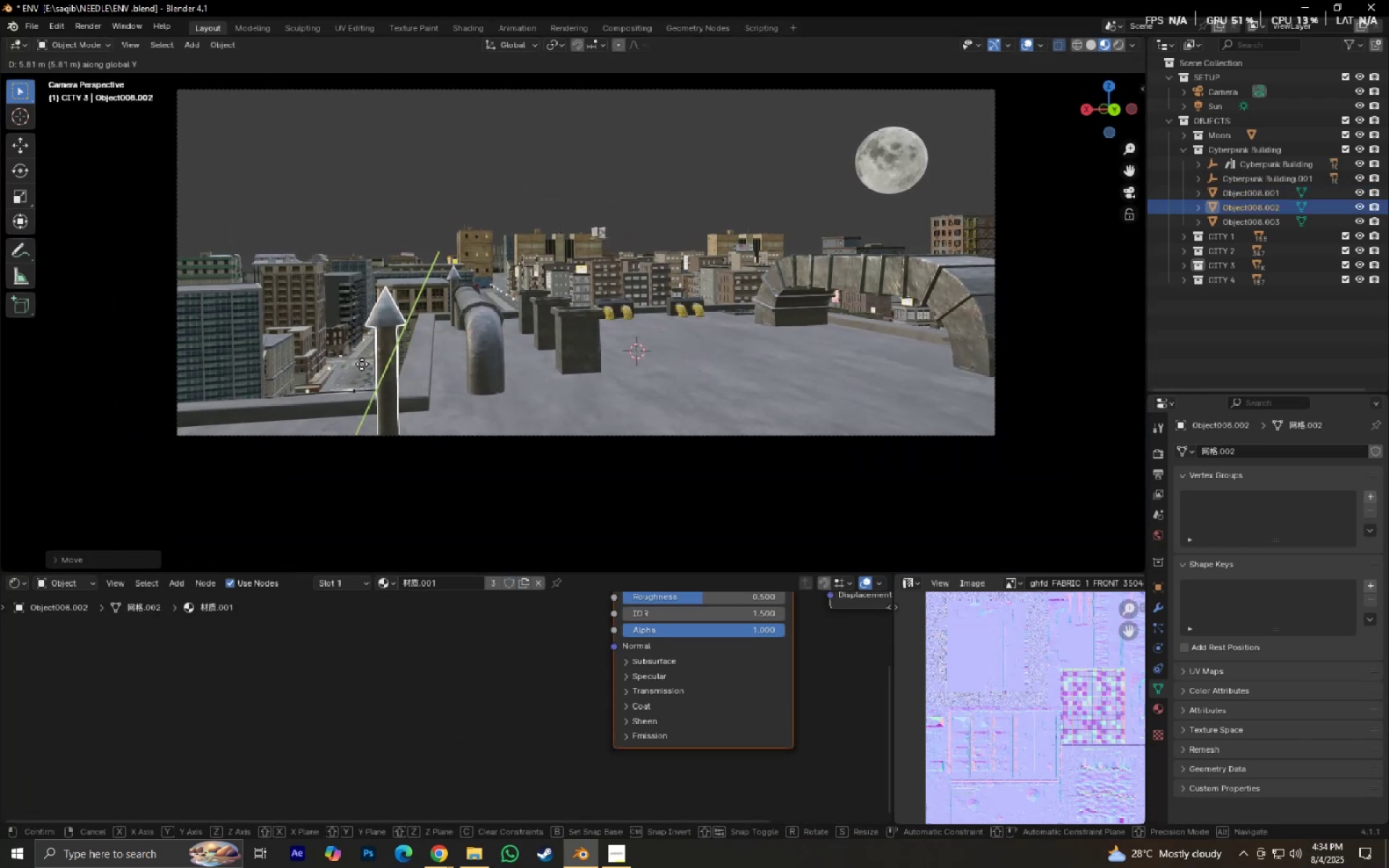 
left_click([368, 359])
 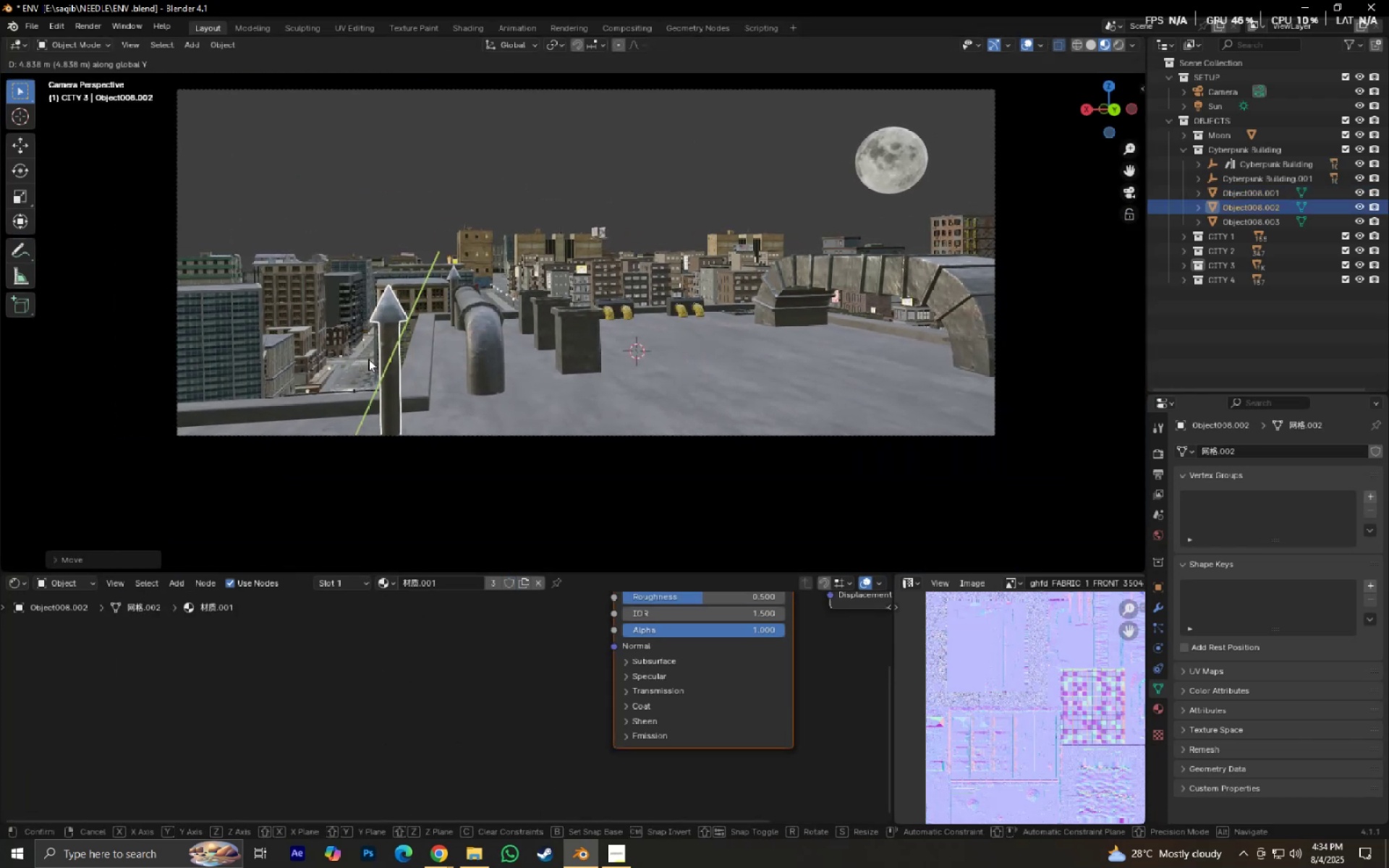 
type(gx)
 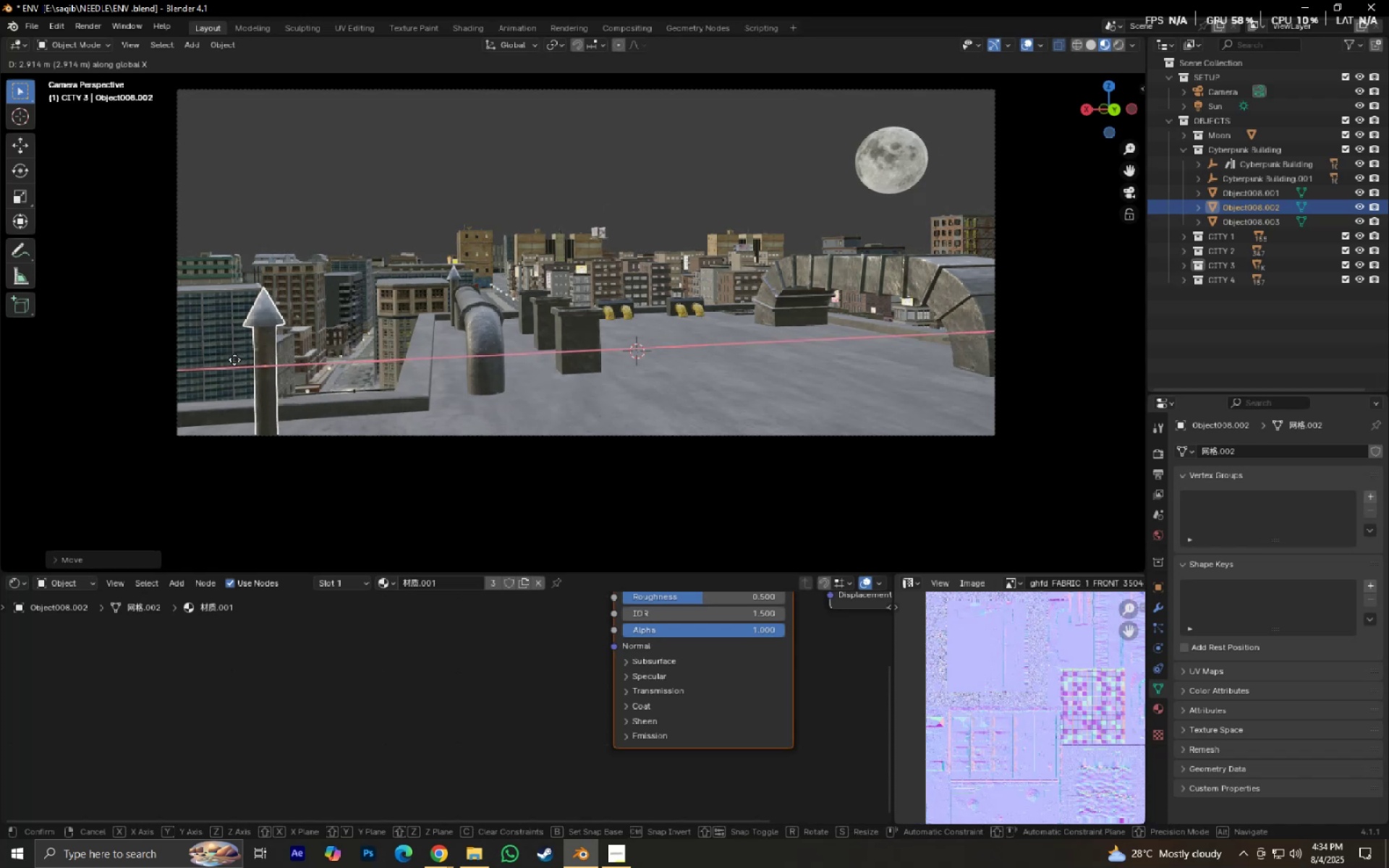 
left_click([227, 359])
 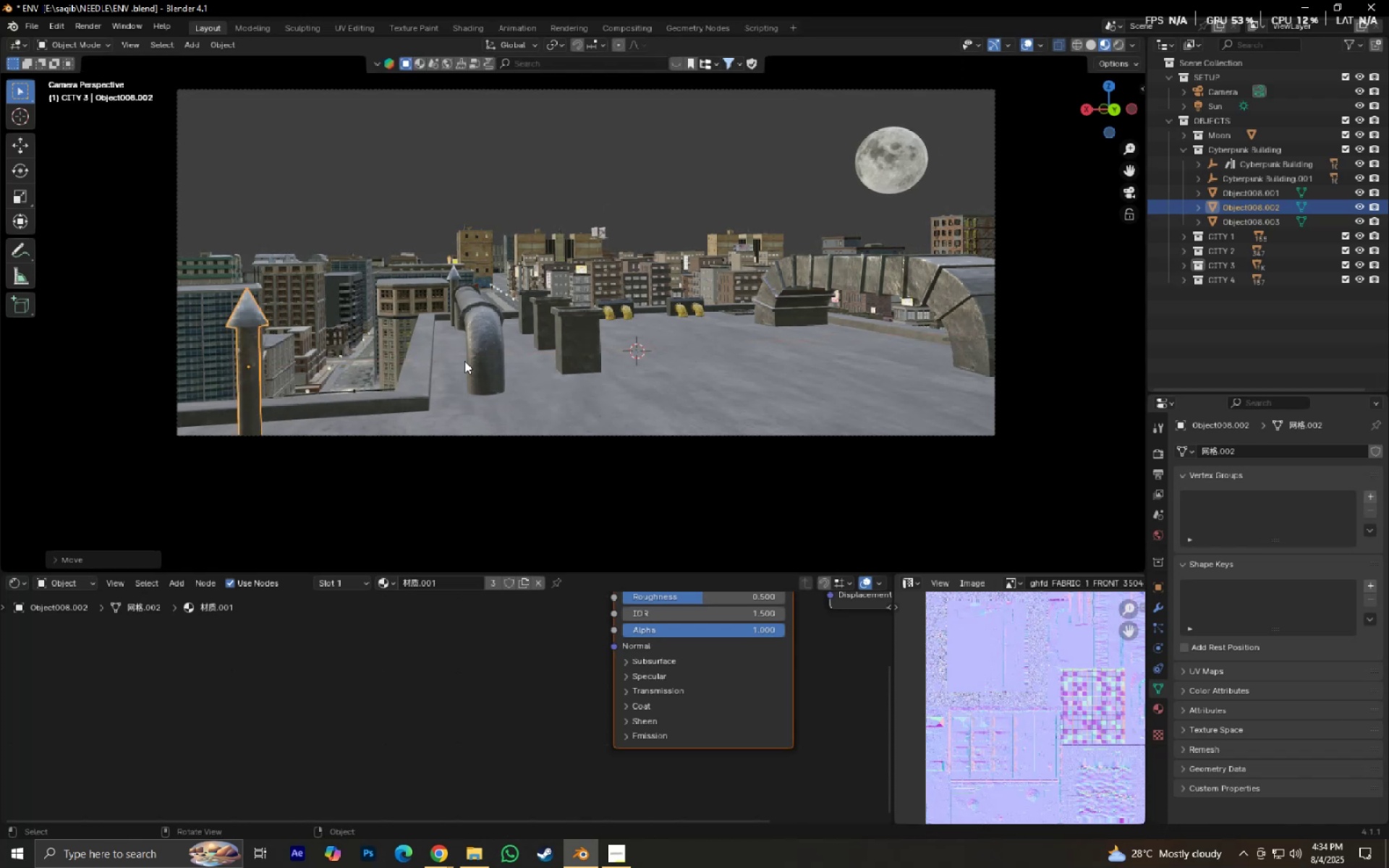 
type(gy)
 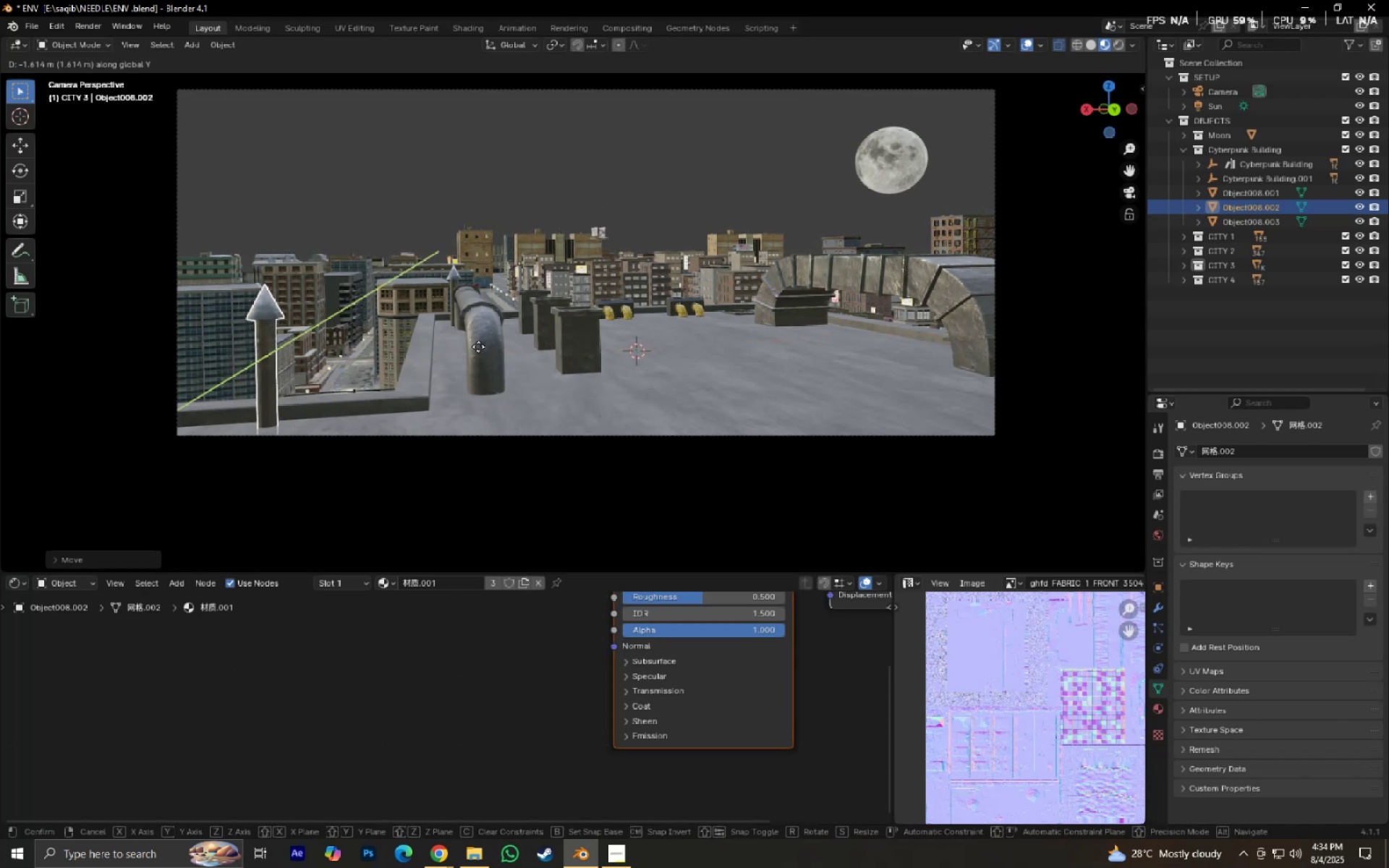 
left_click([475, 351])
 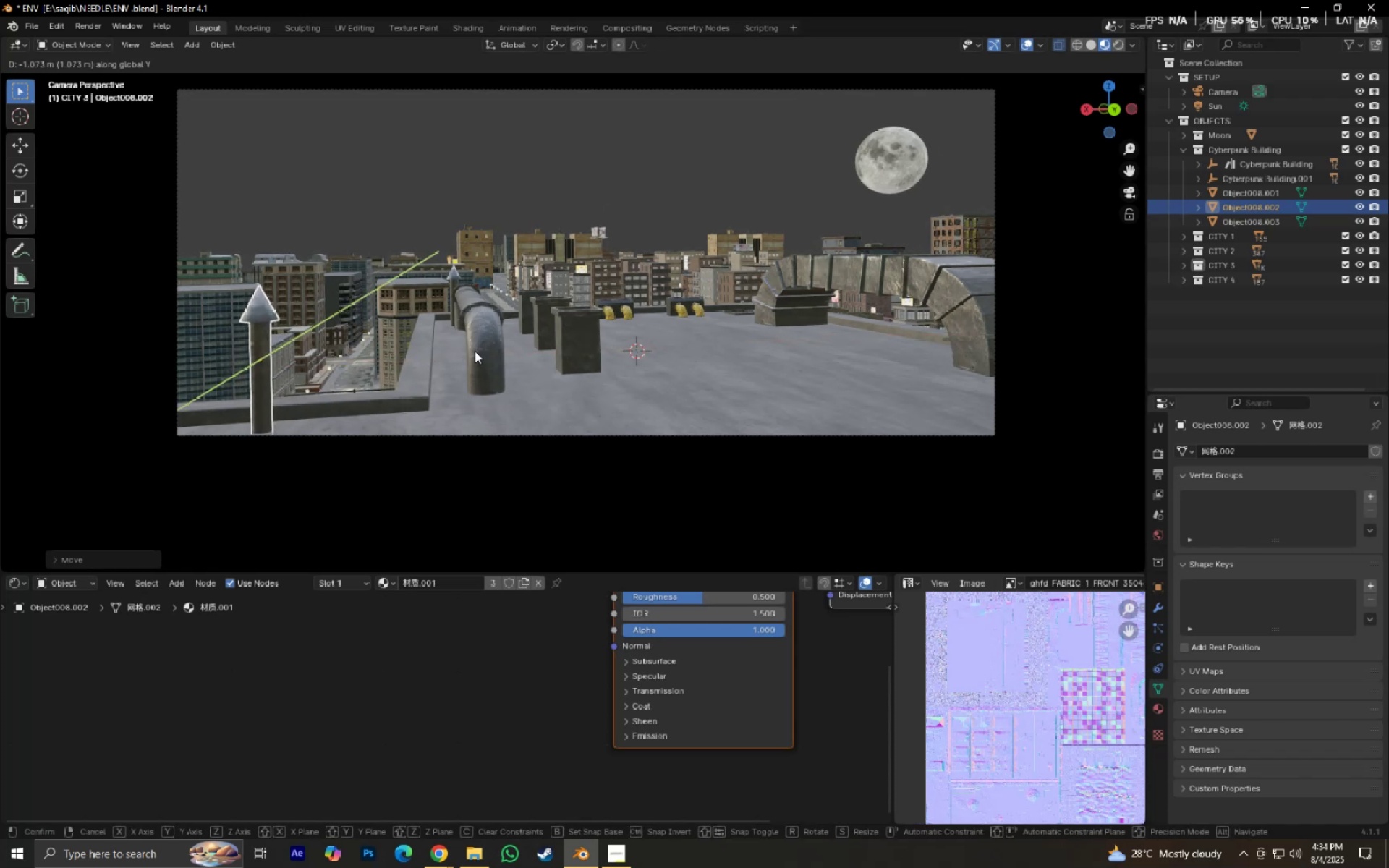 
type(gx)
 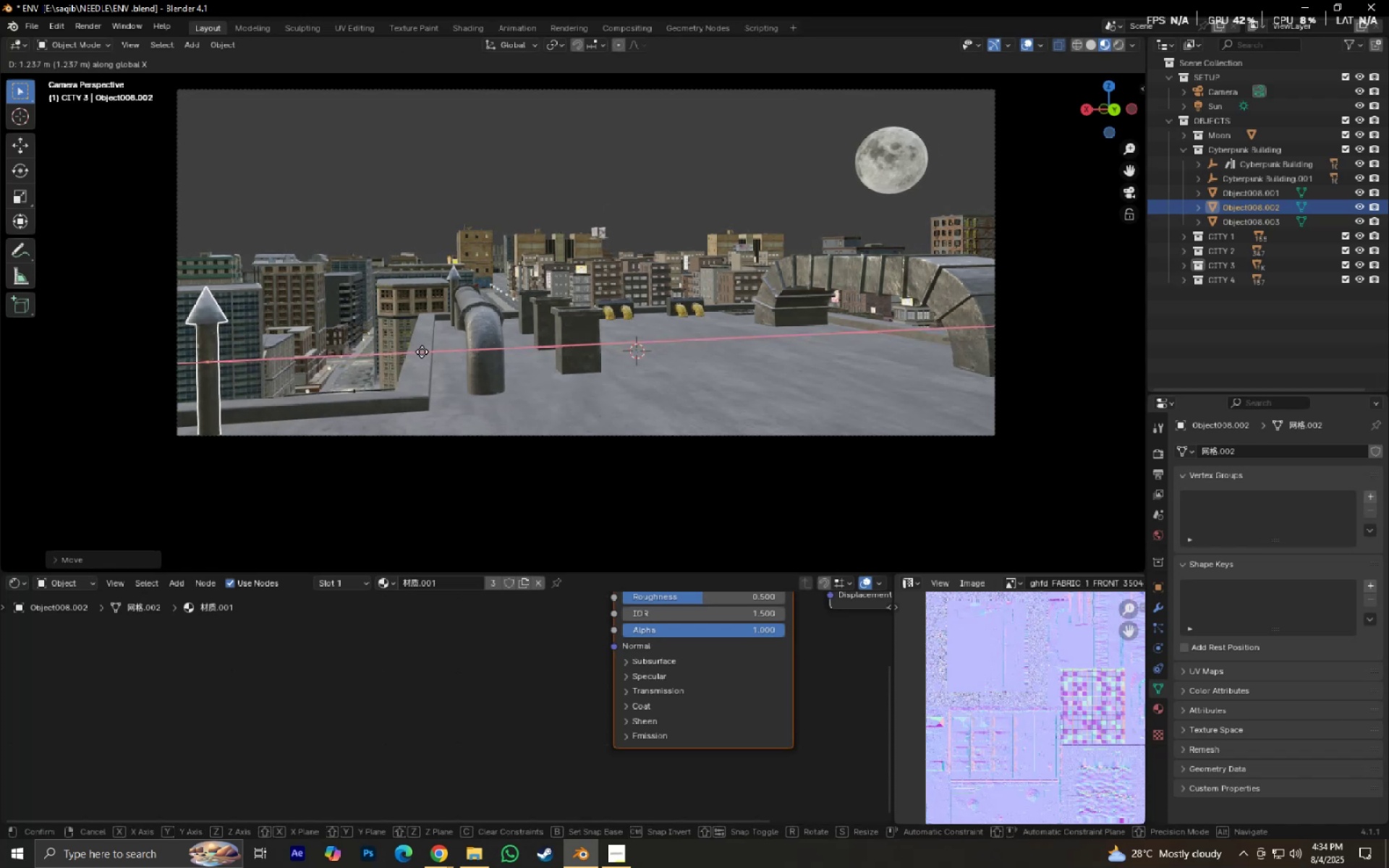 
double_click([660, 401])
 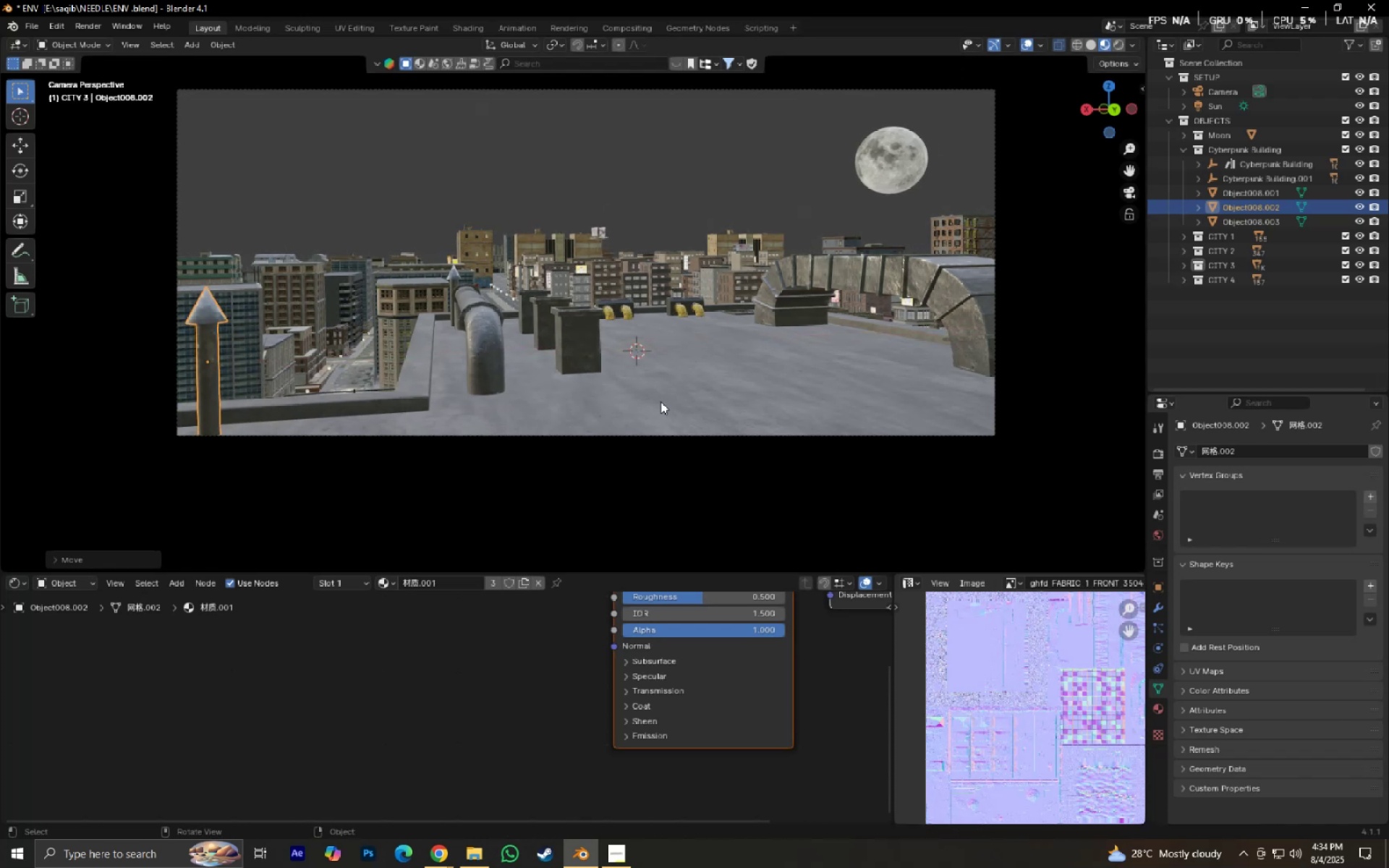 
key(Control+S)
 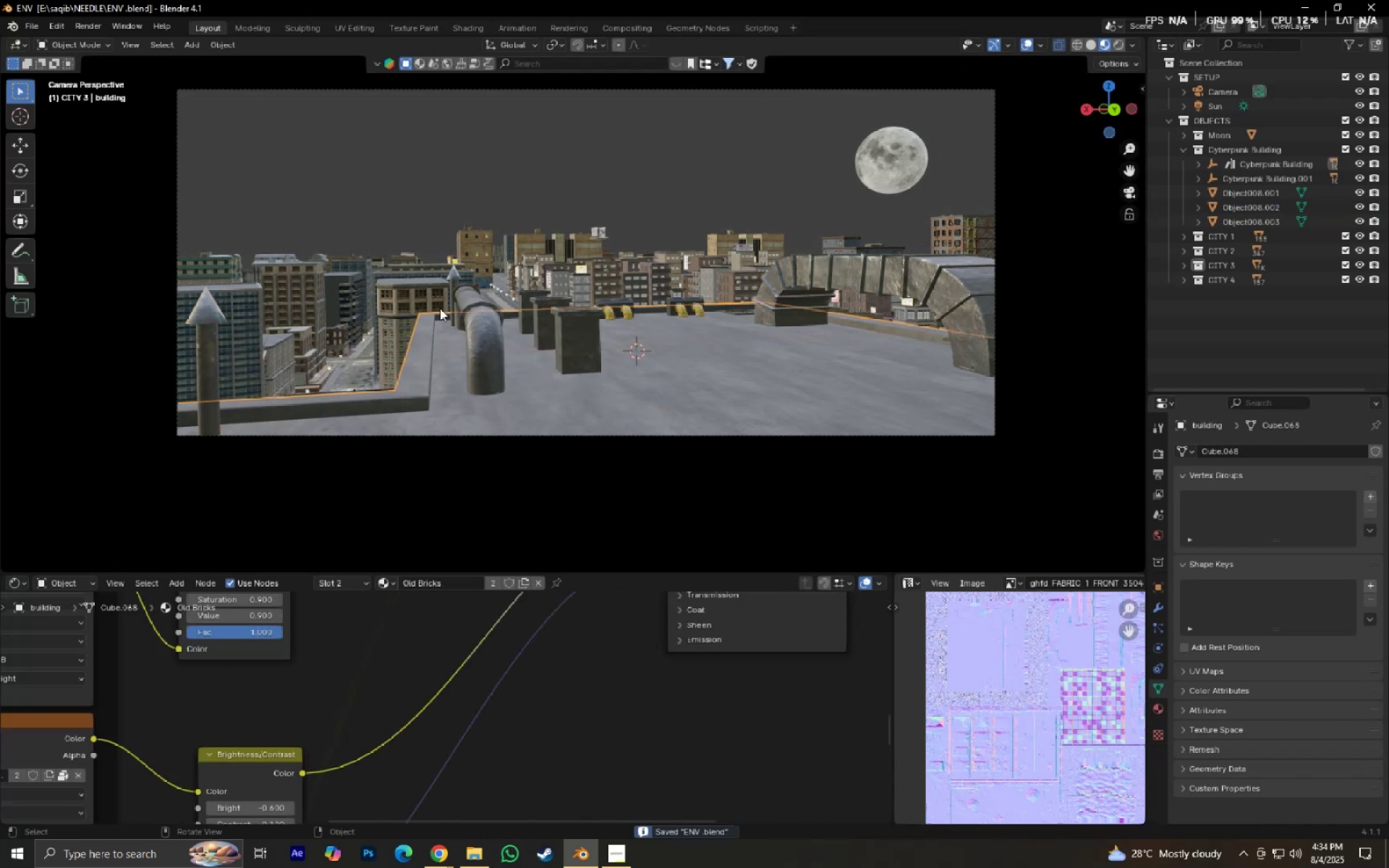 
scroll: coordinate [465, 315], scroll_direction: down, amount: 1.0
 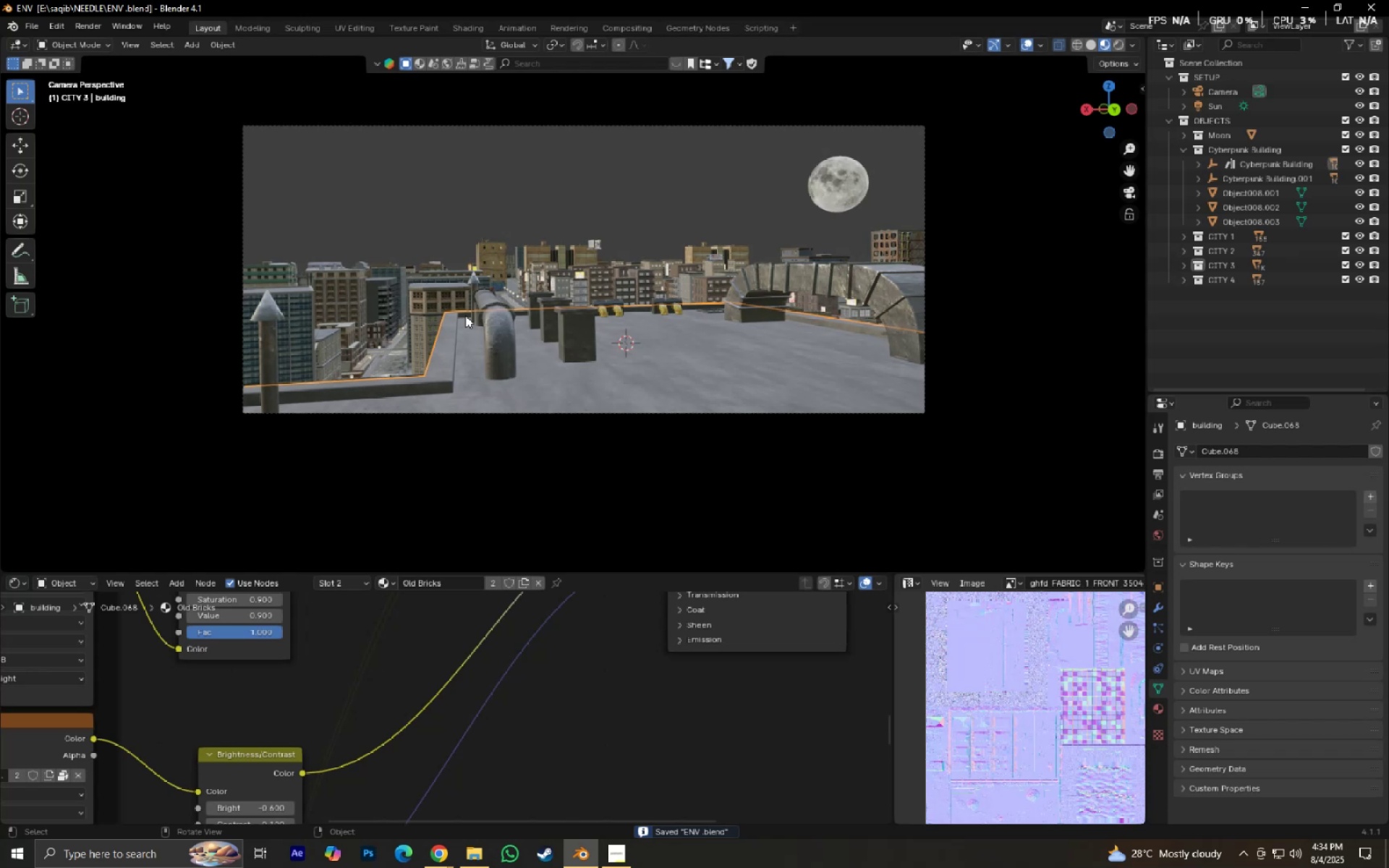 
wait(5.08)
 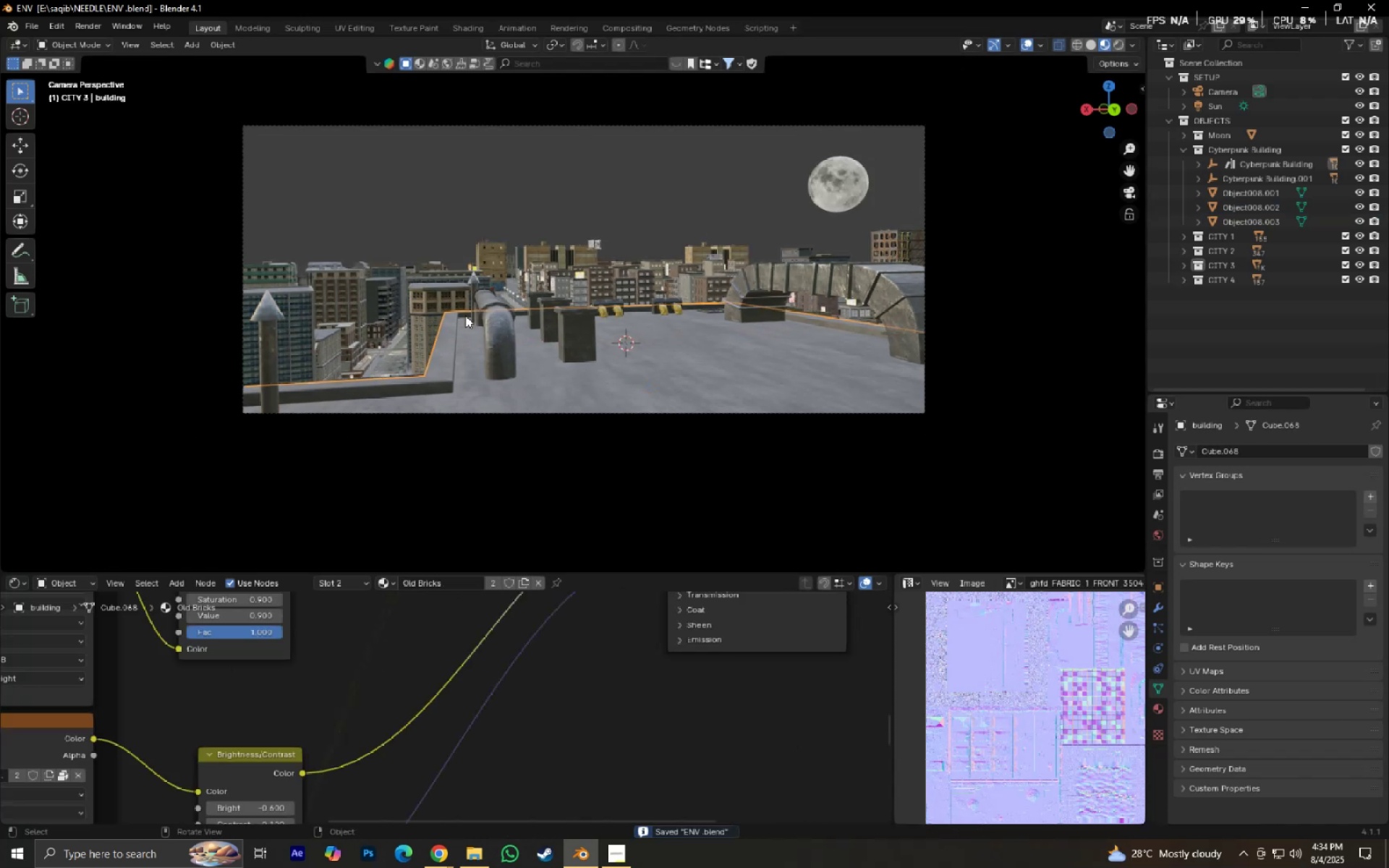 
left_click([268, 321])
 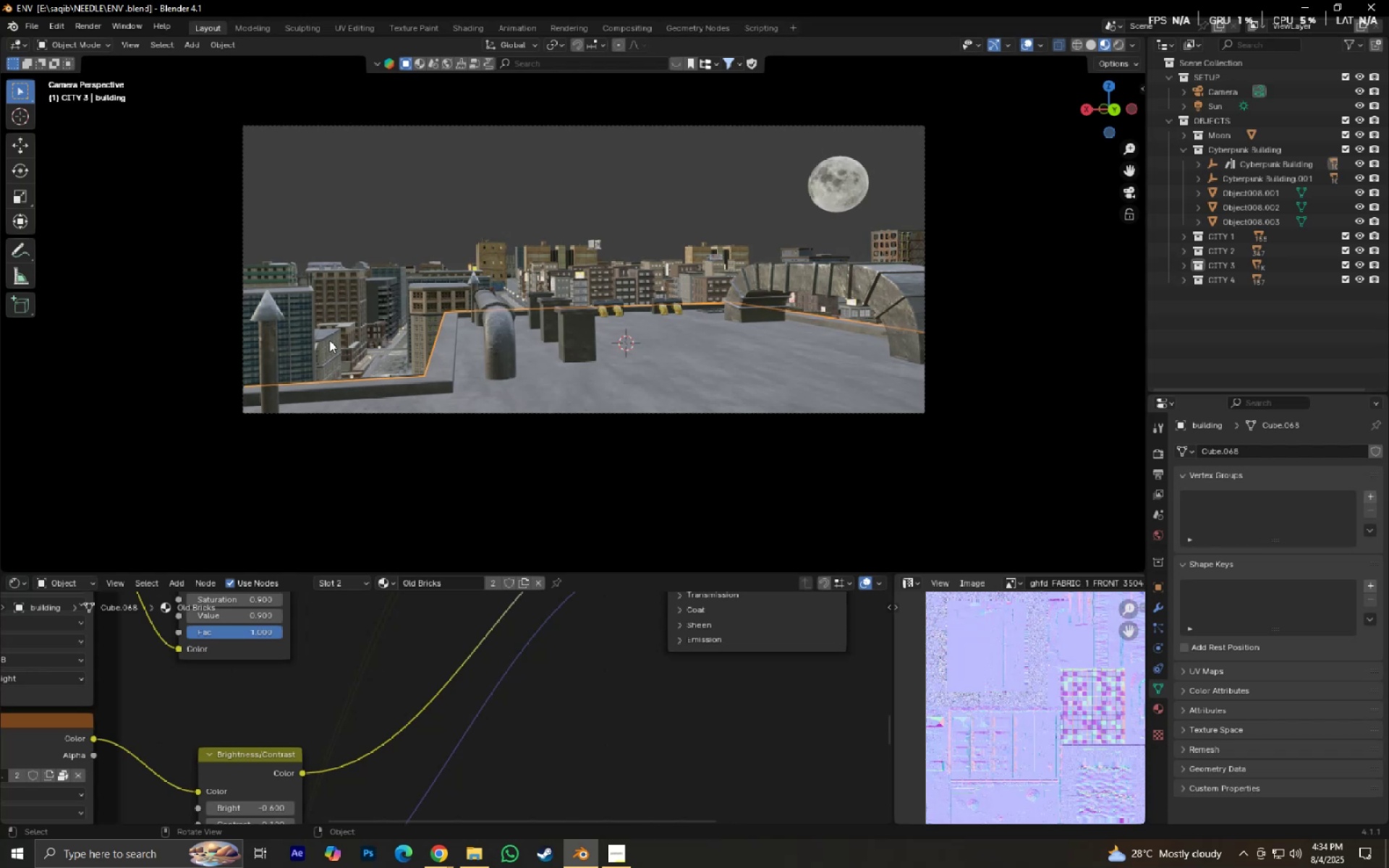 
type(gxgy)
 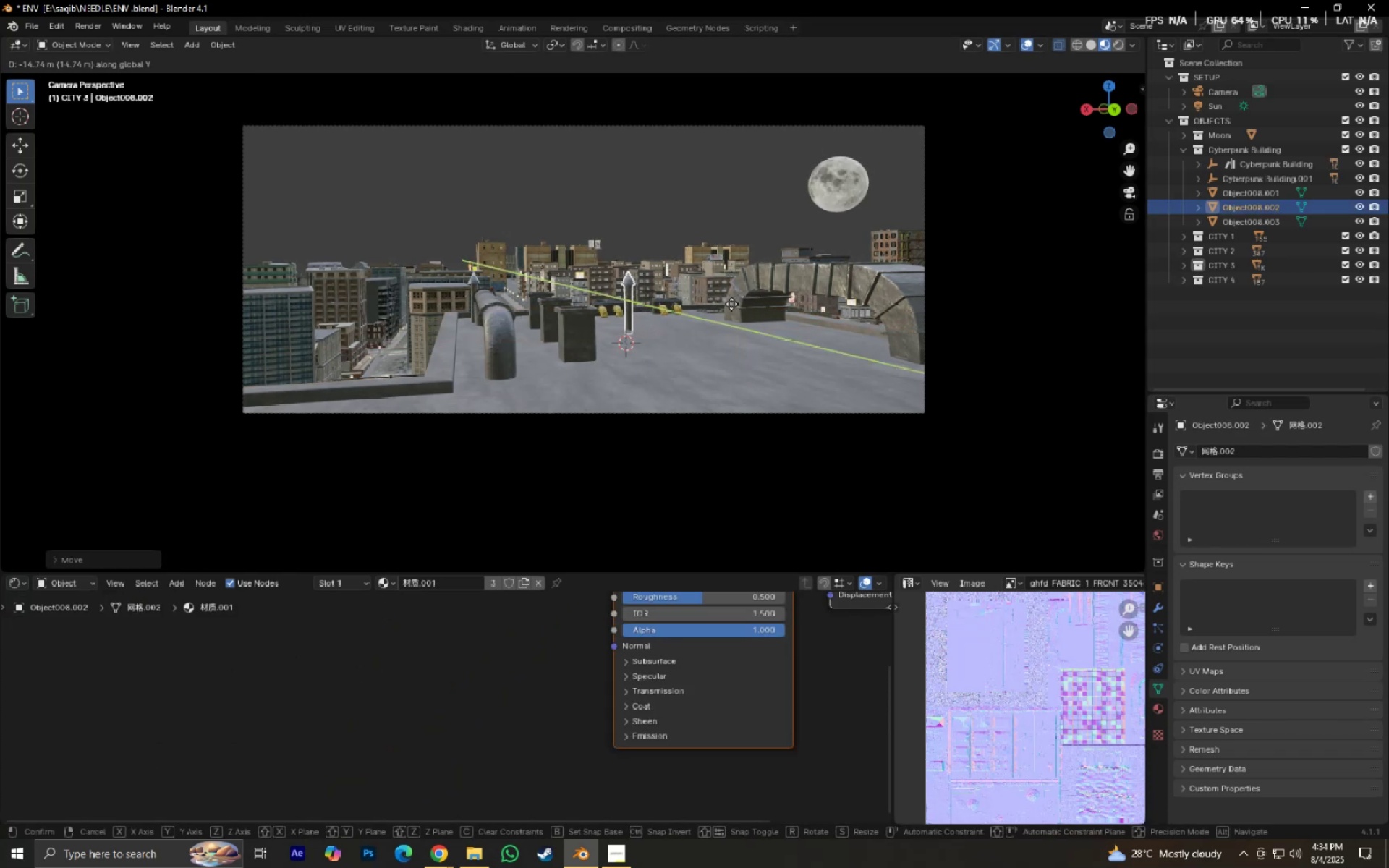 
left_click([731, 304])
 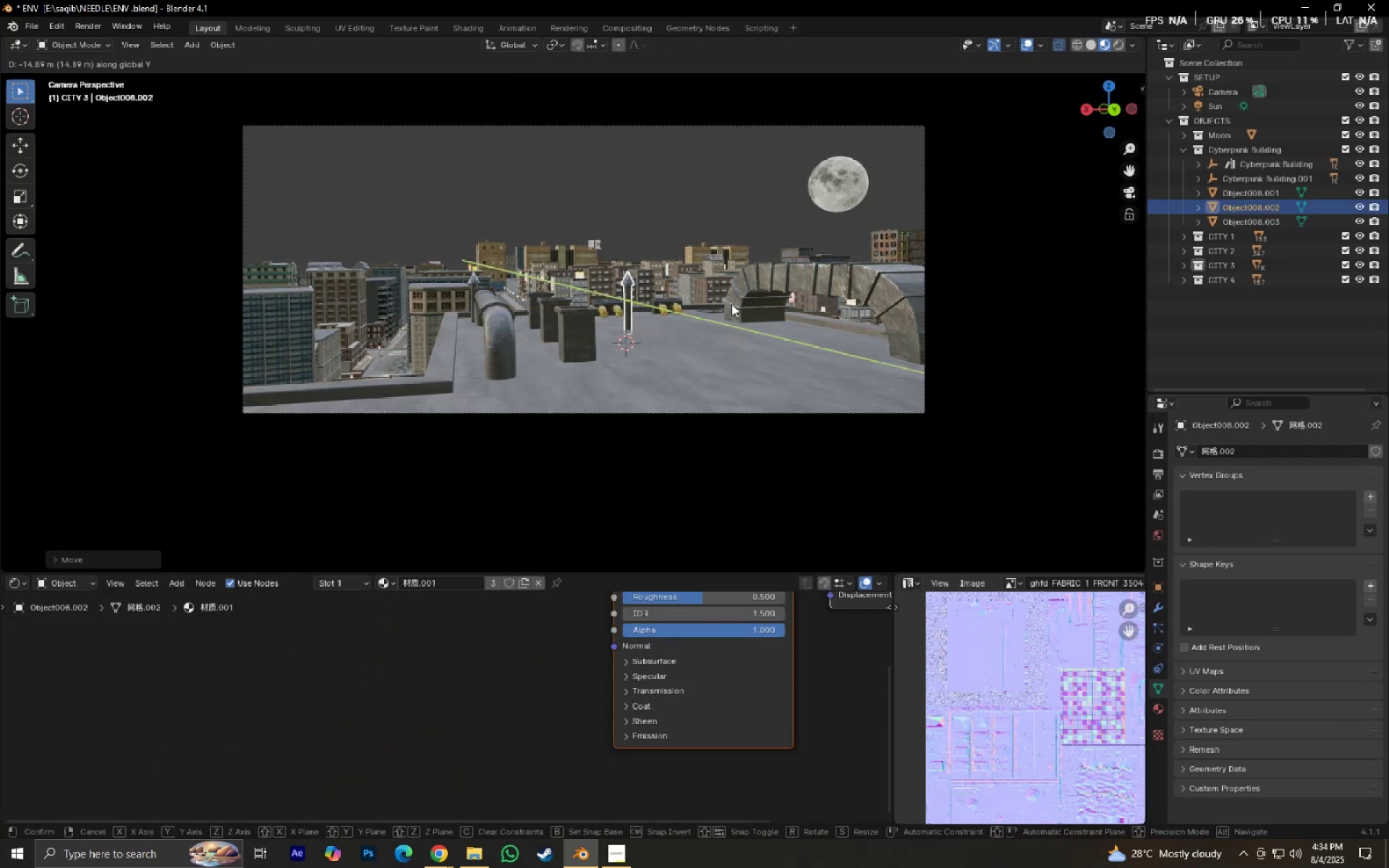 
type(`gxy)
 